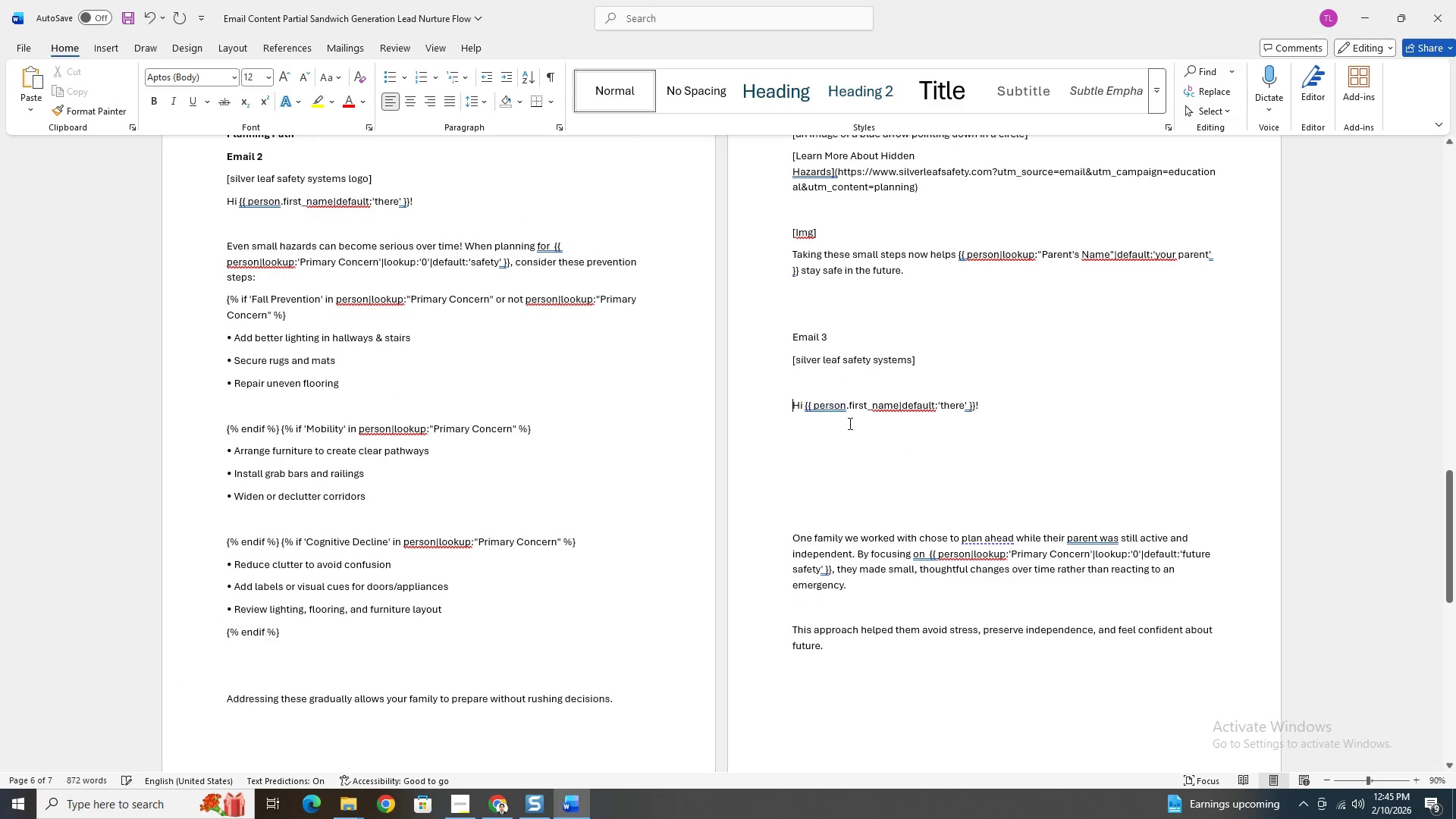 
key(Backspace)
 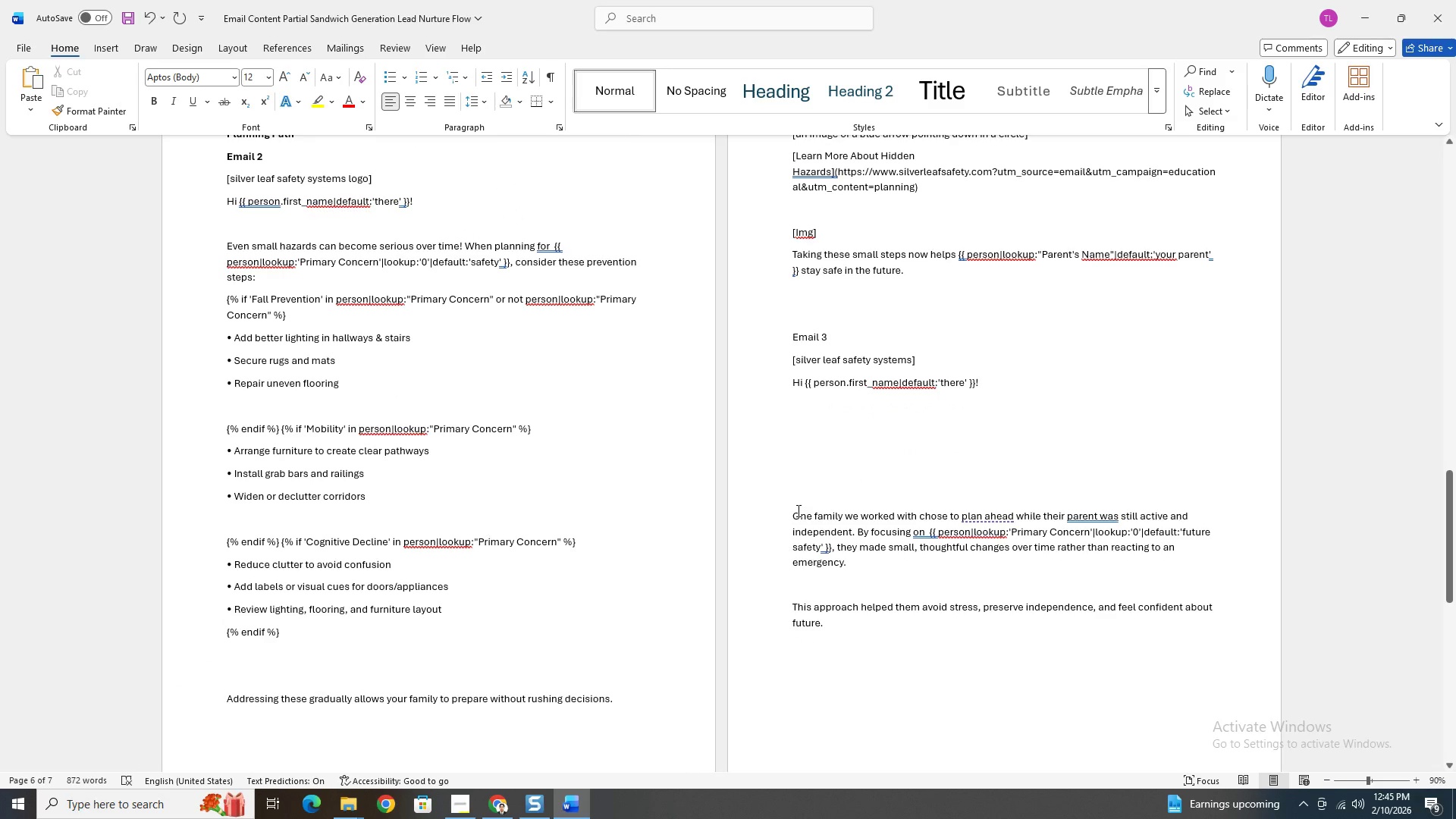 
left_click([795, 514])
 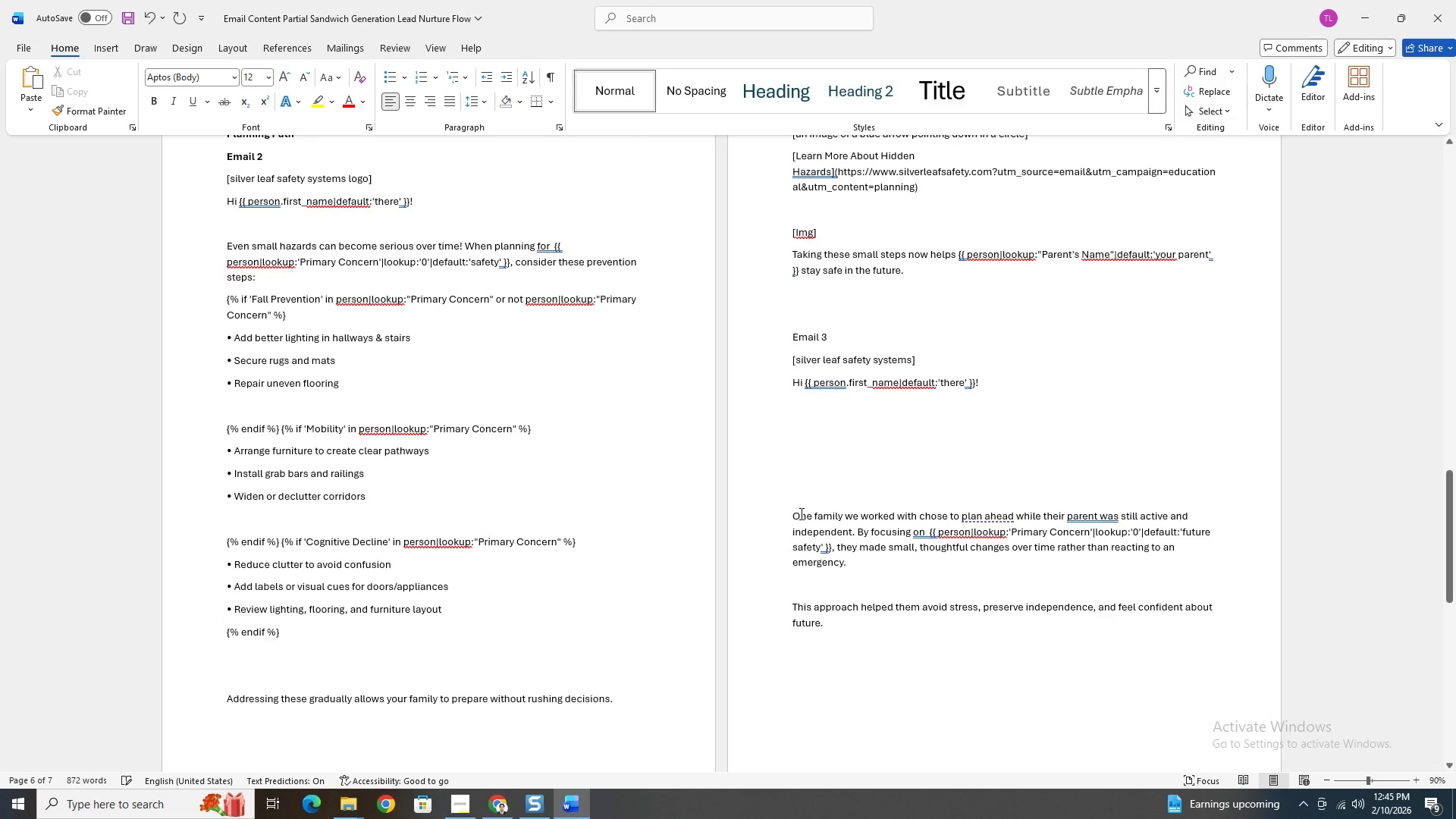 
key(Backspace)
 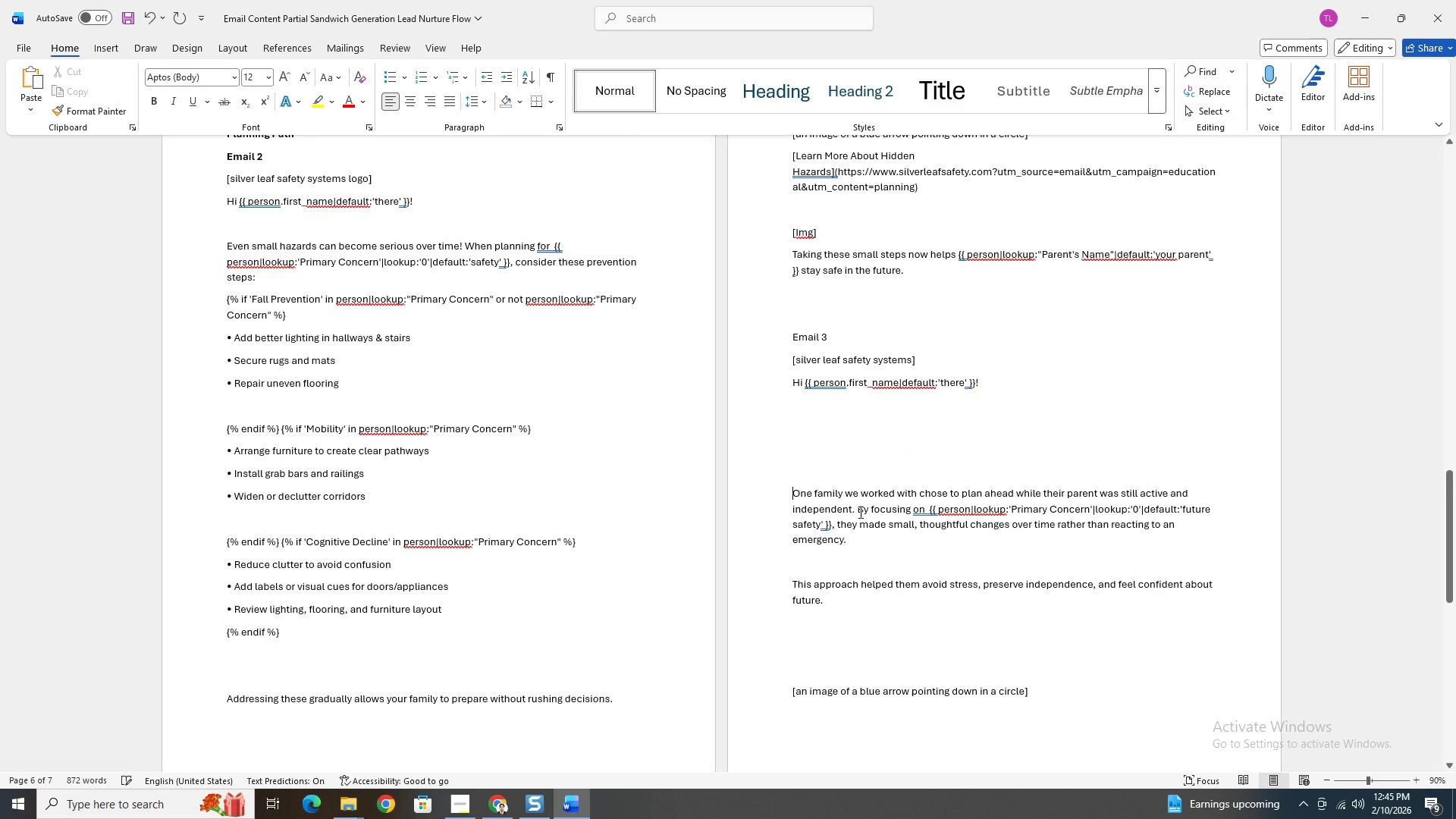 
key(Backspace)
 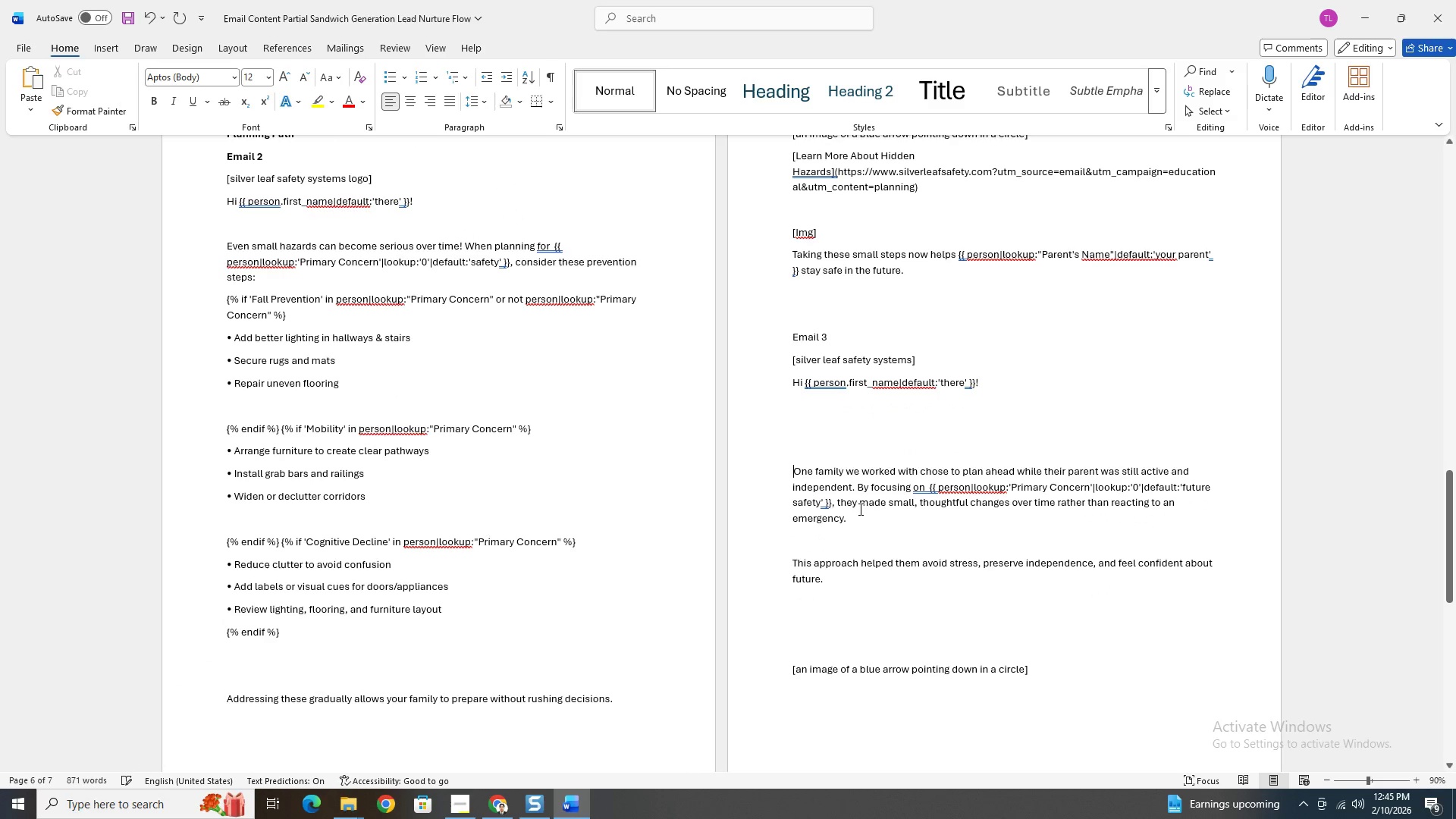 
key(Backspace)
 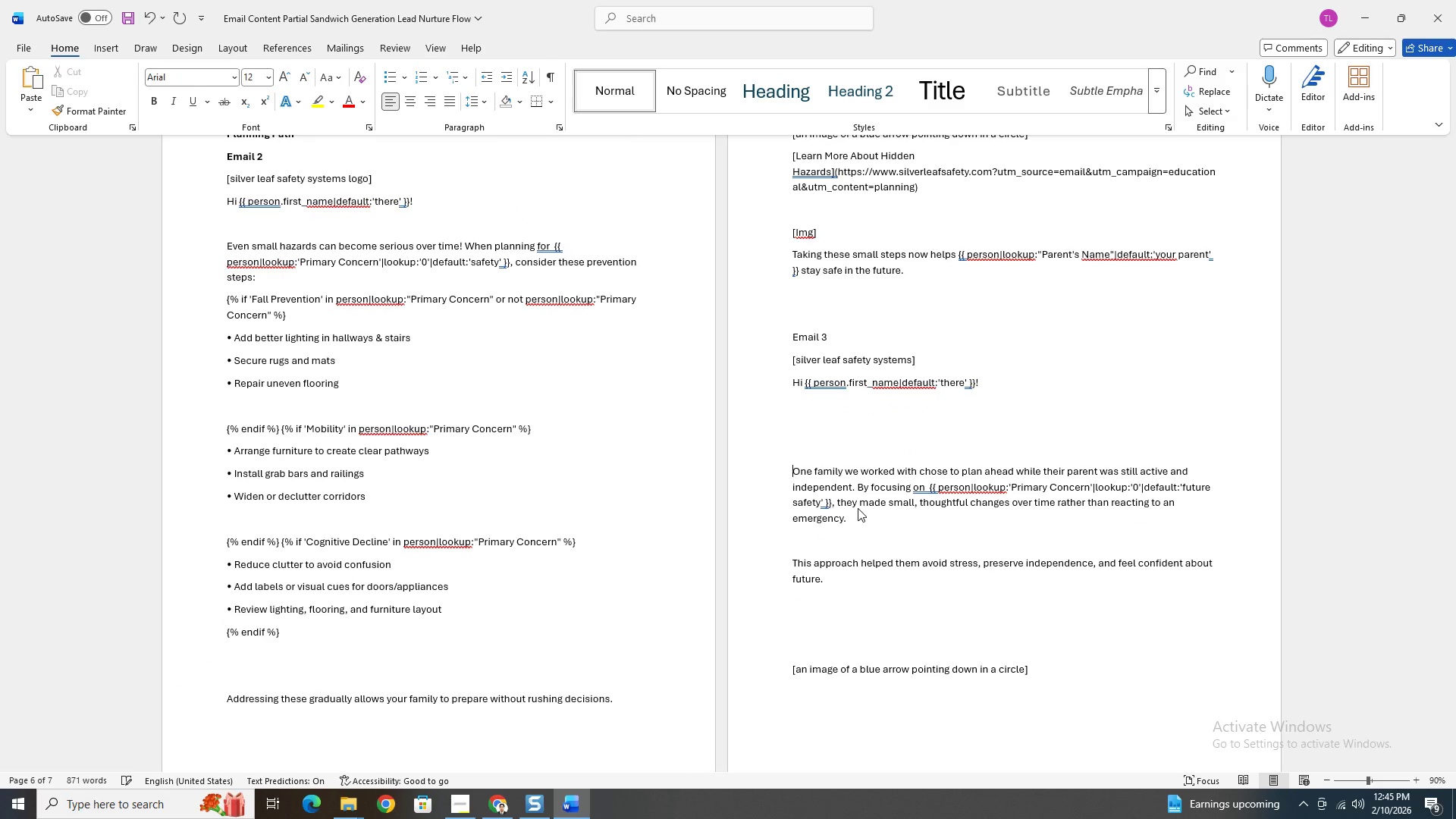 
key(Backspace)
 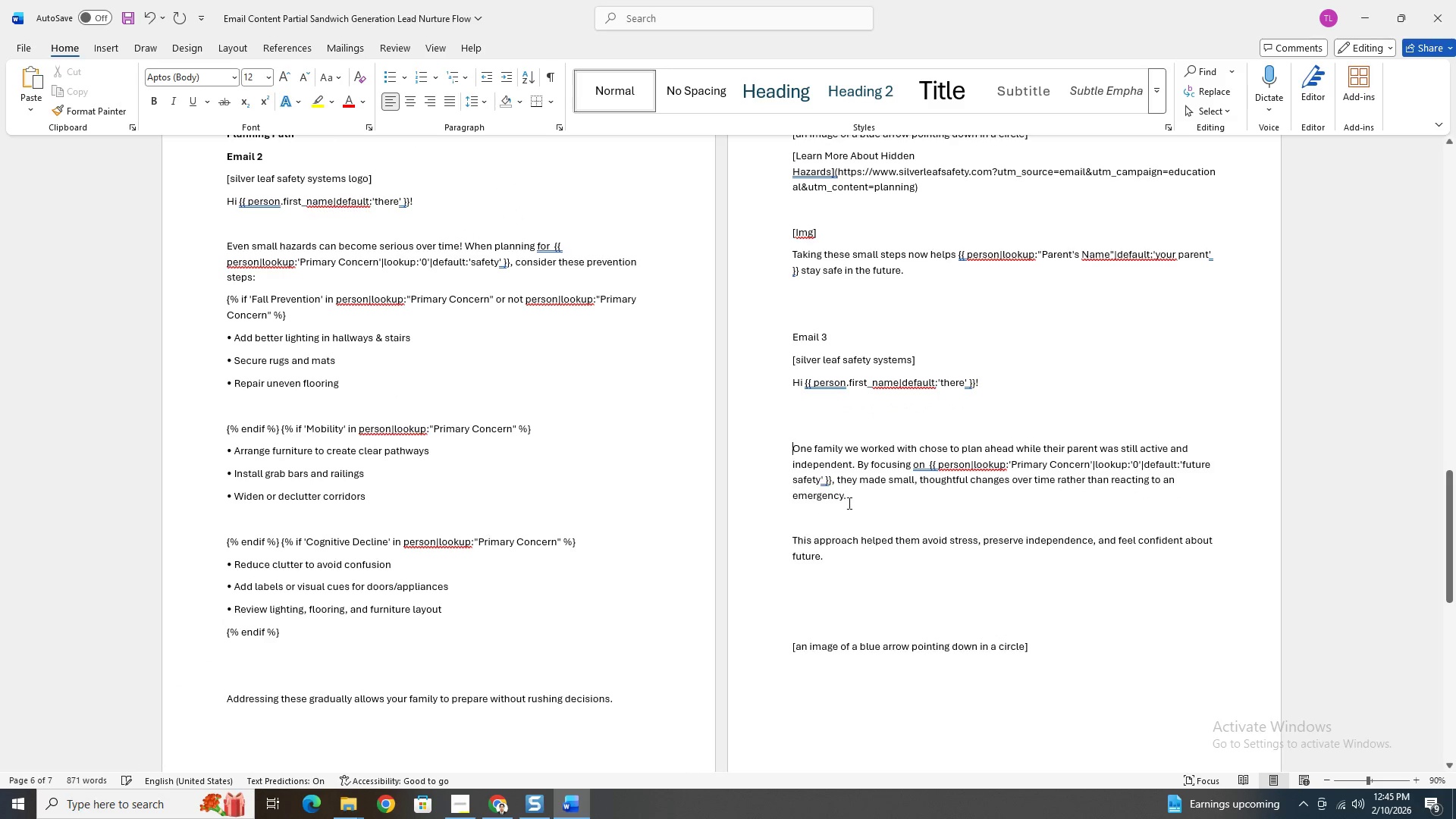 
key(Backspace)
 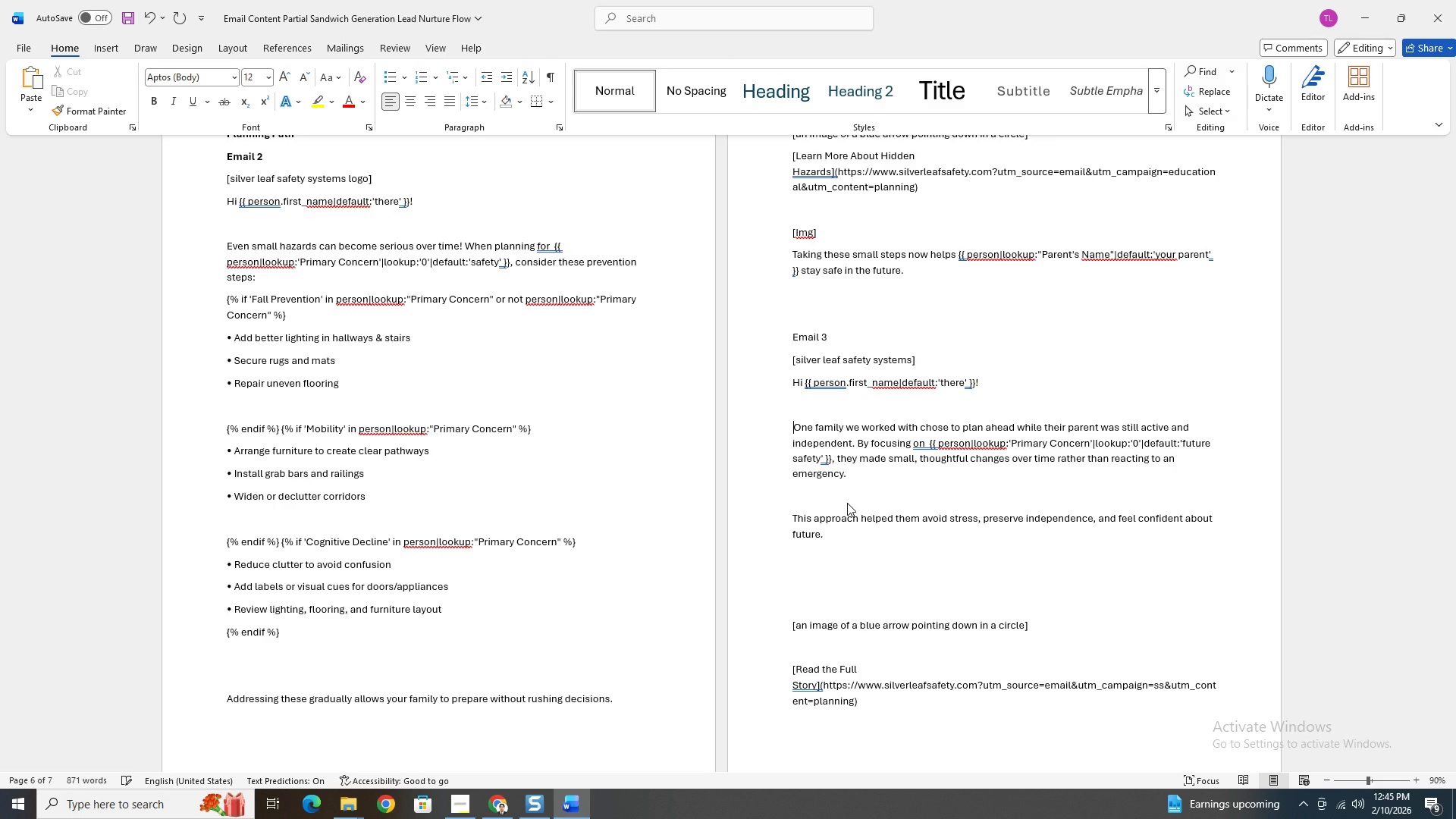 
key(Backspace)
 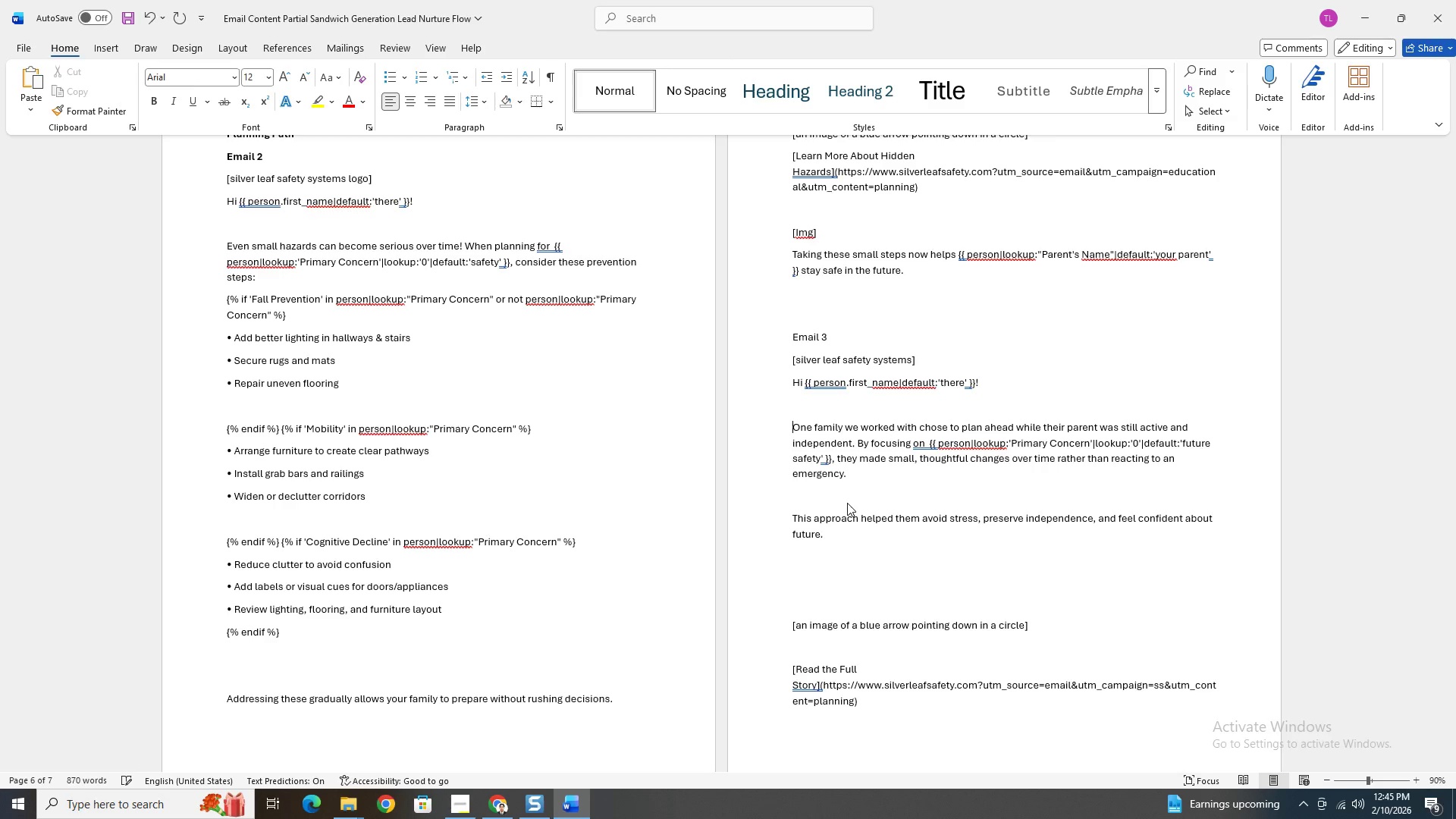 
key(Backspace)
 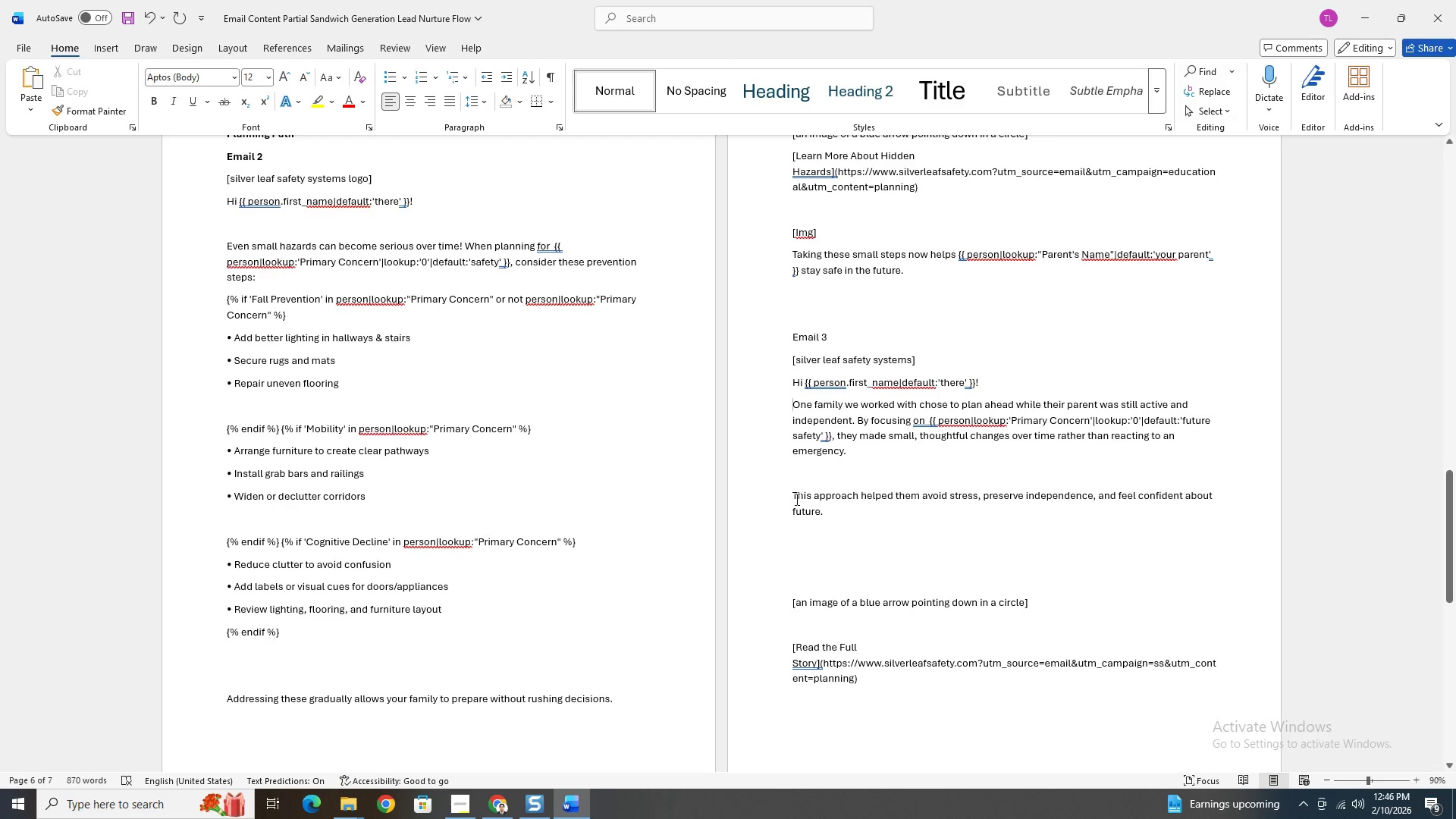 
left_click([792, 497])
 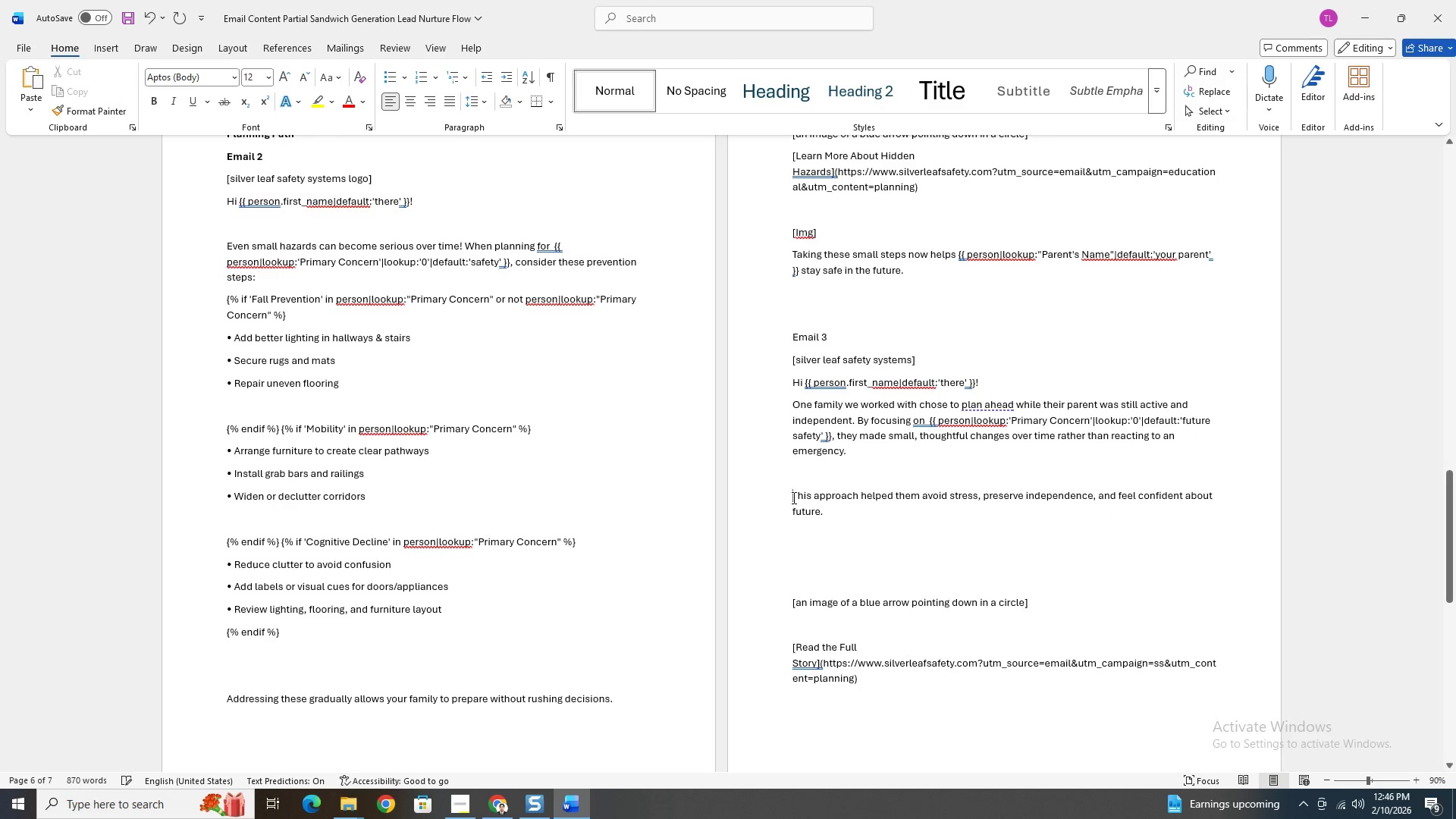 
key(Backspace)
 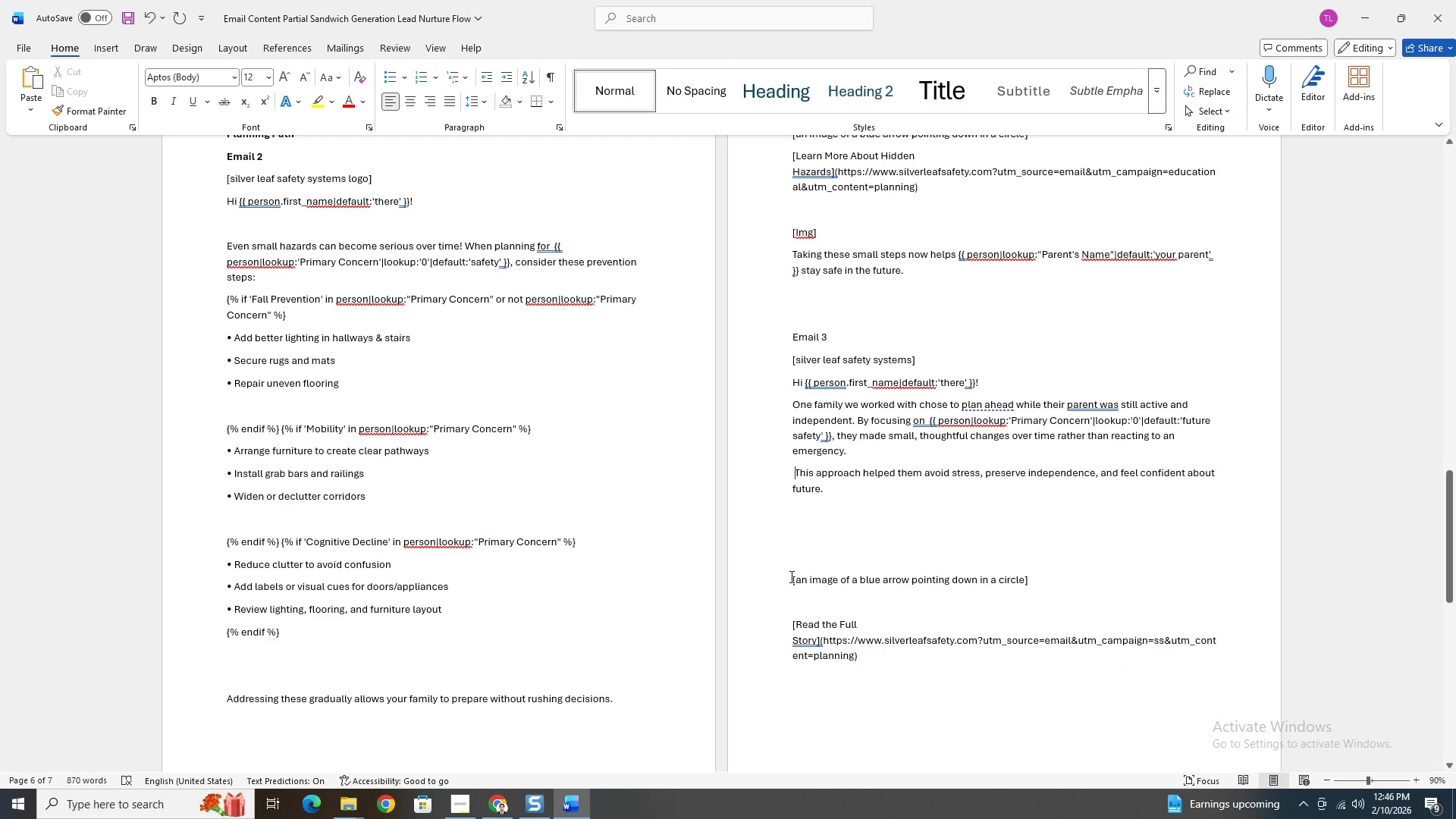 
left_click([792, 580])
 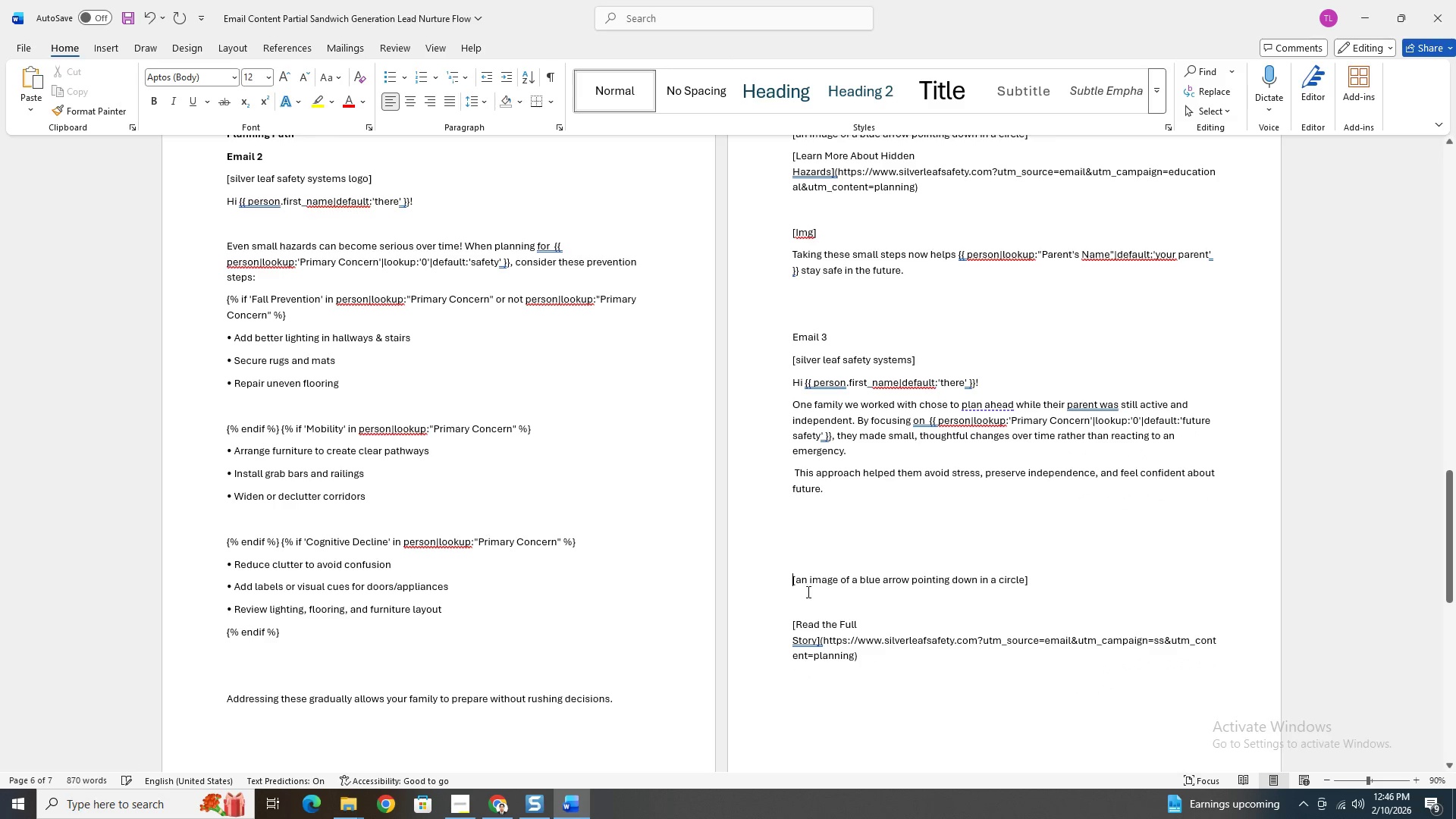 
key(Backspace)
 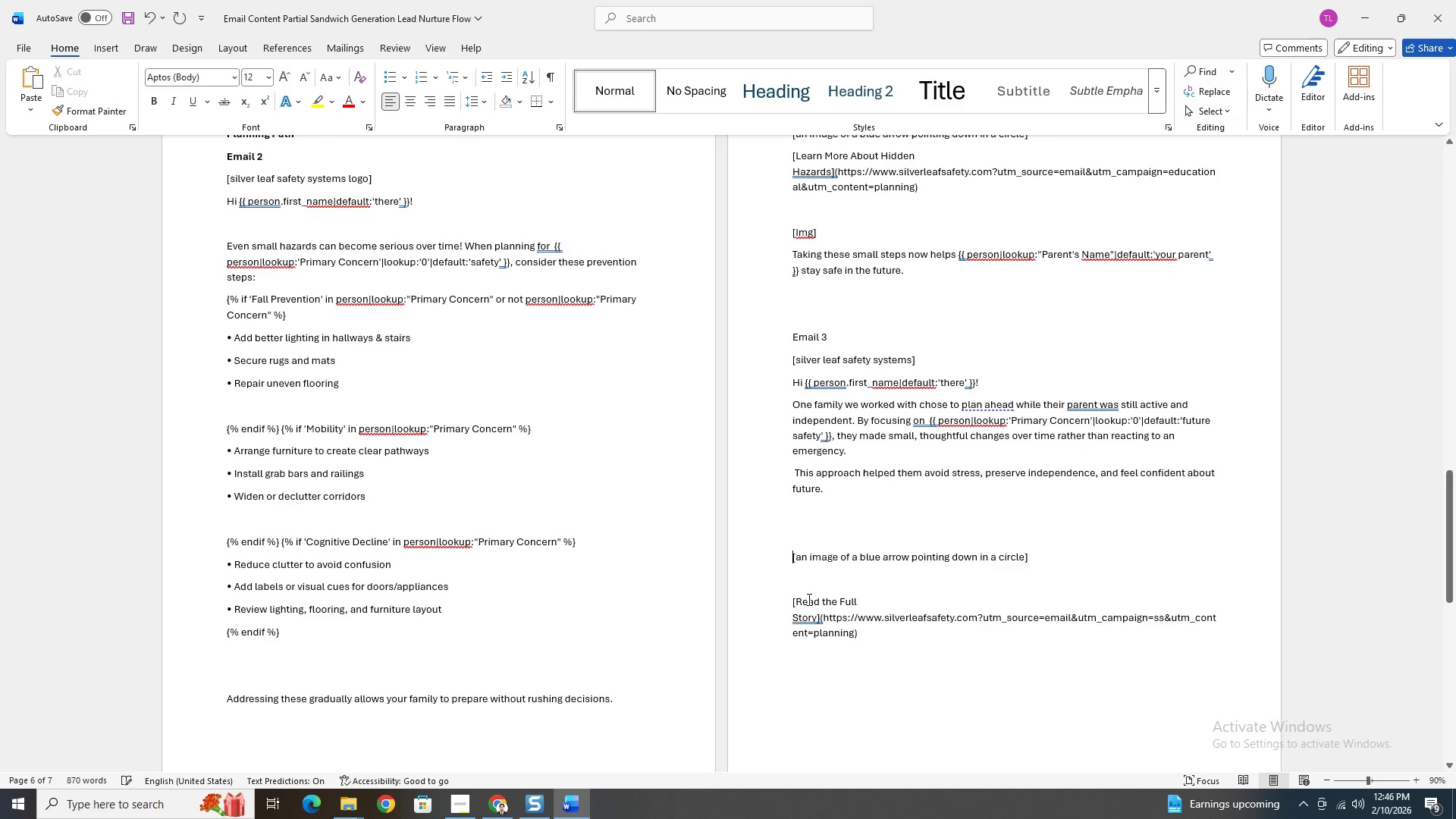 
key(Backspace)
 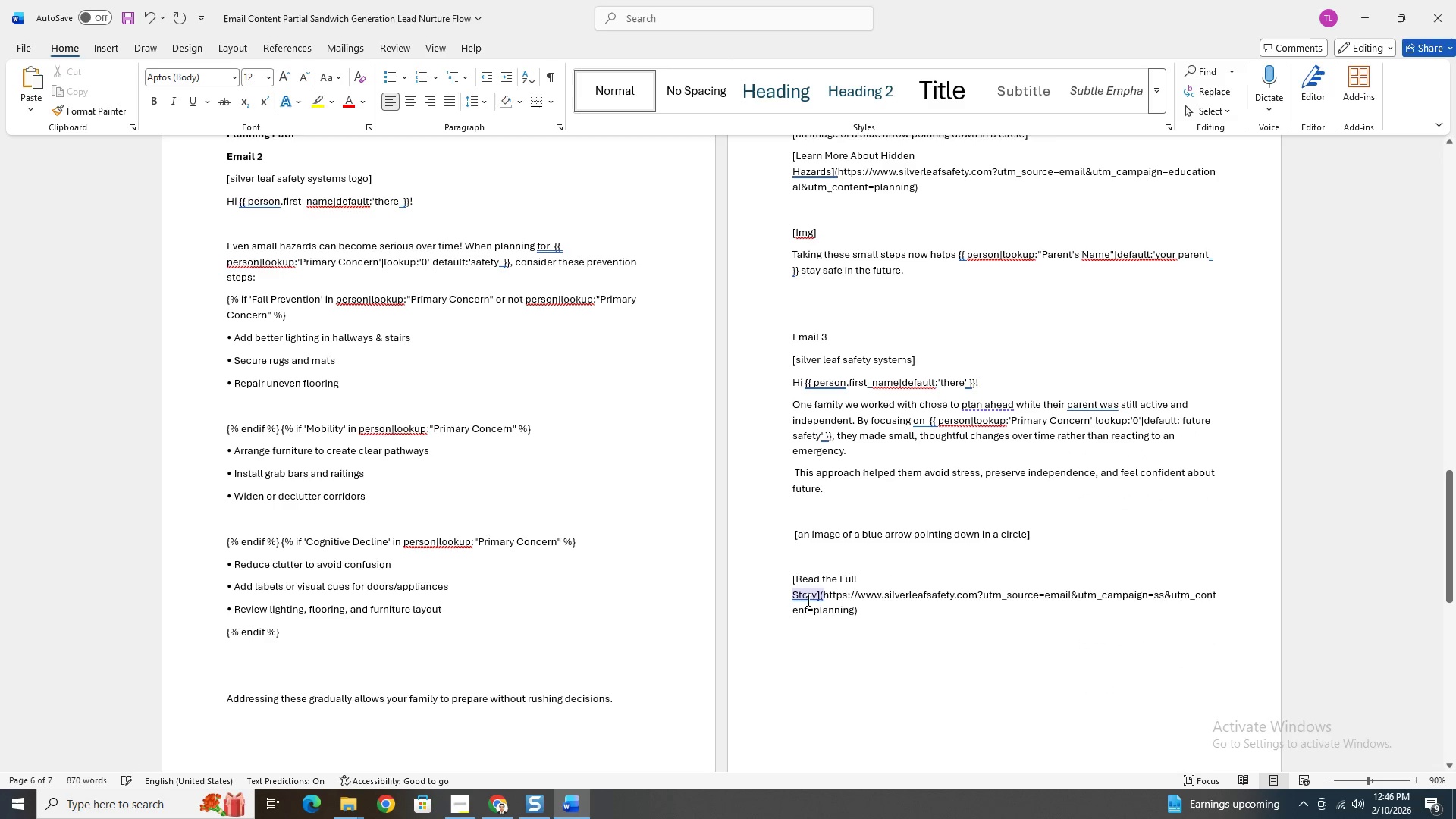 
key(Backspace)
 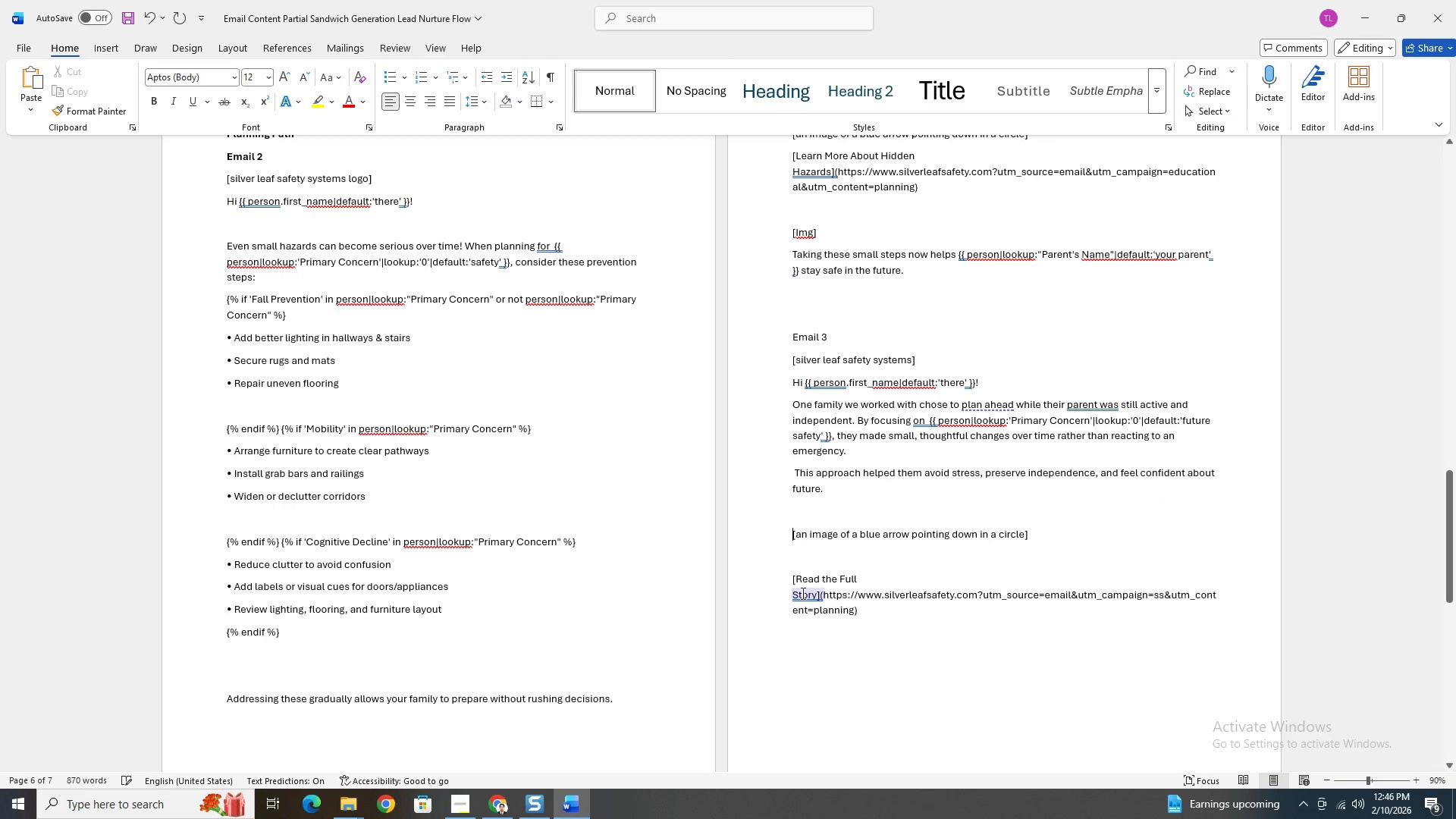 
key(Backspace)
 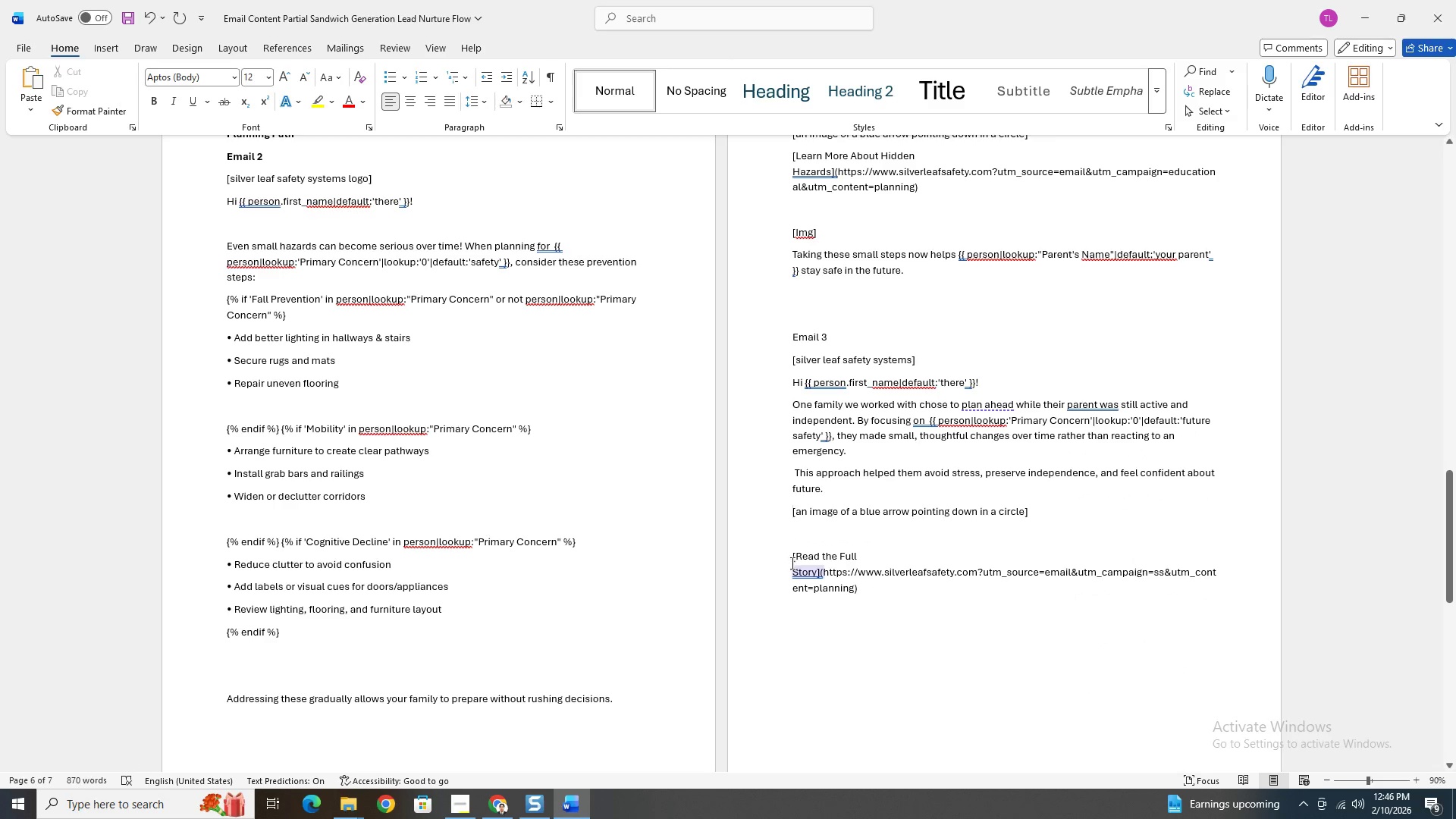 
left_click([791, 557])
 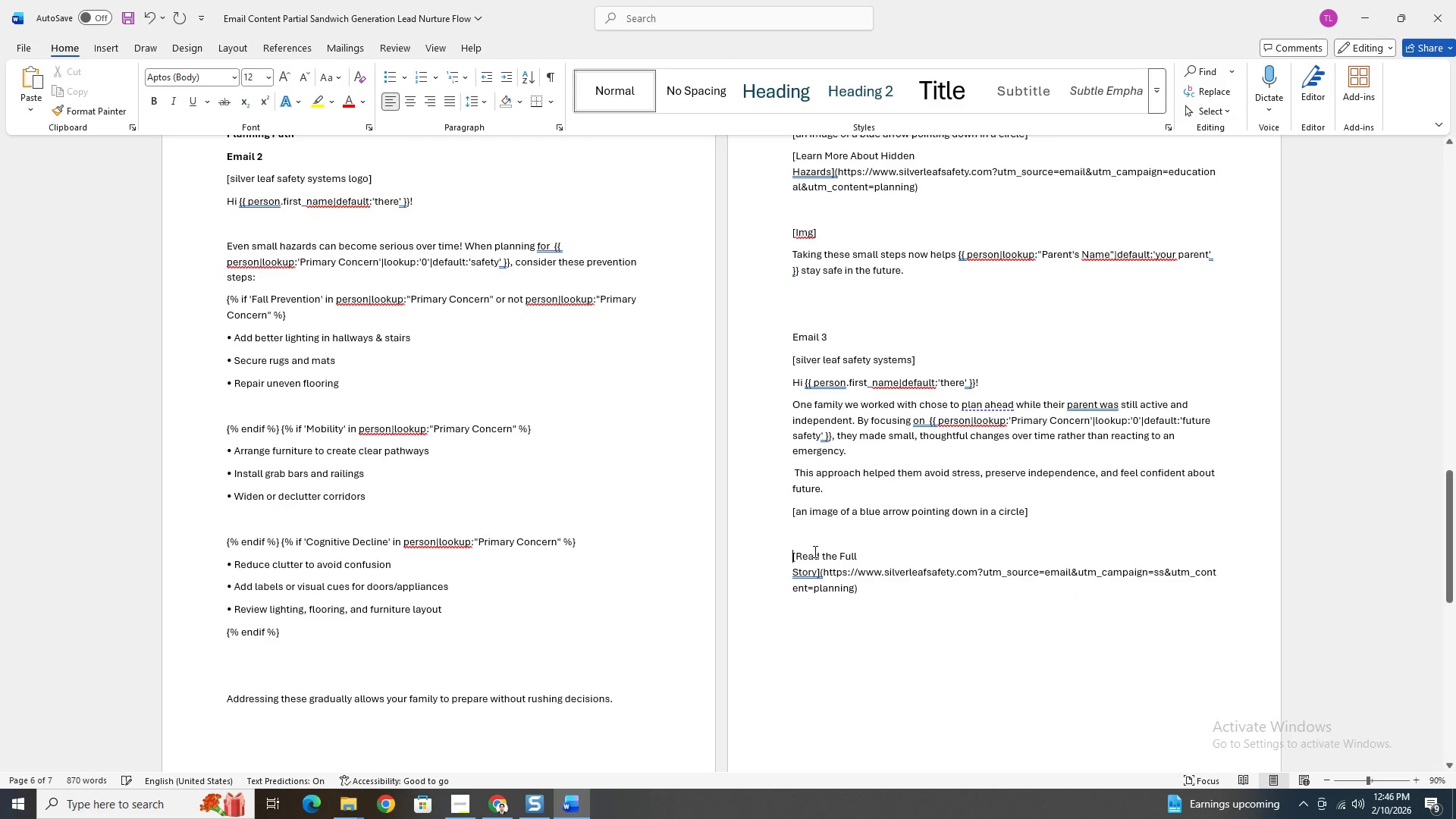 
key(Backspace)
 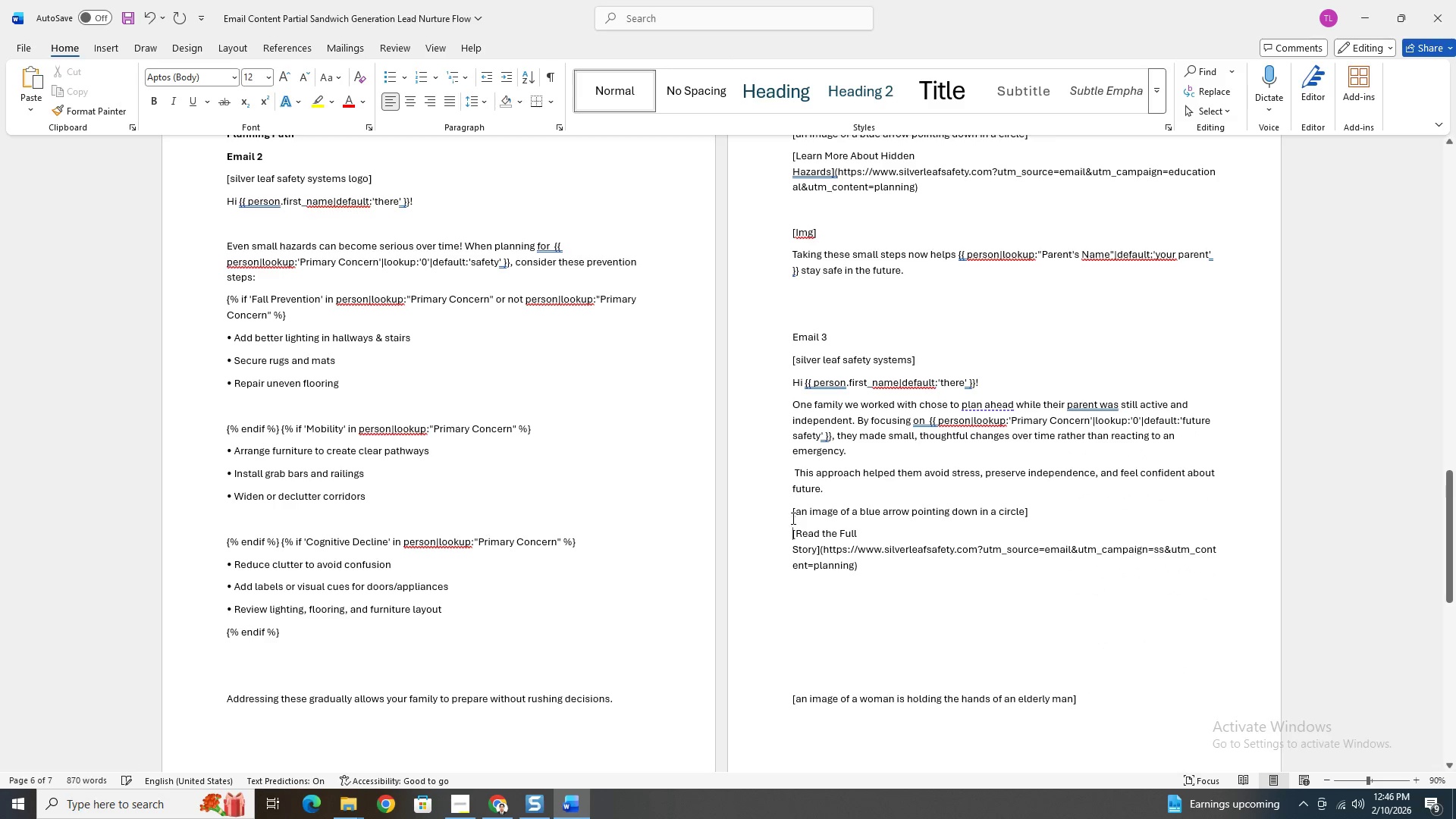 
left_click([791, 516])
 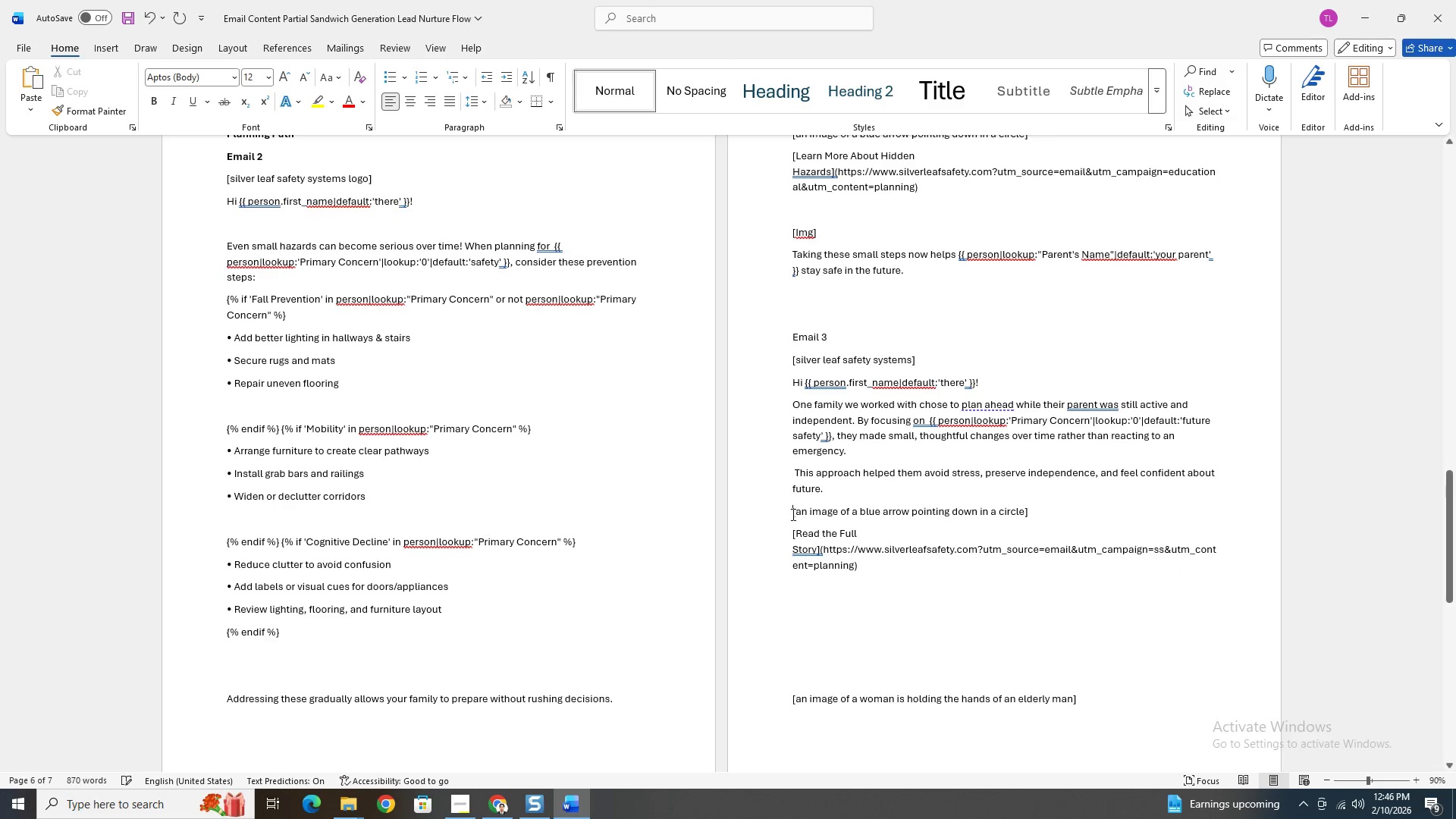 
key(Enter)
 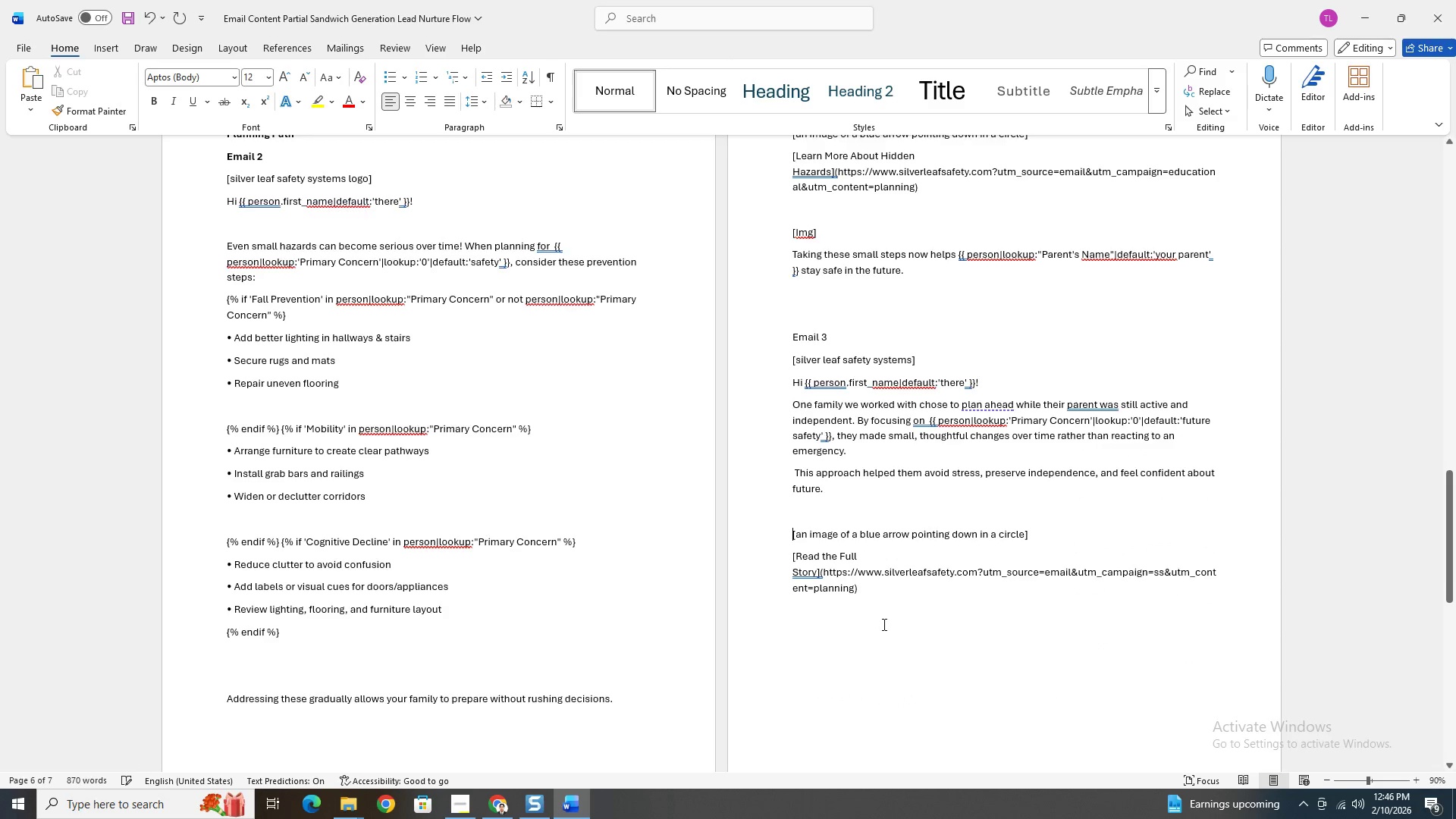 
scroll: coordinate [870, 640], scroll_direction: down, amount: 11.0
 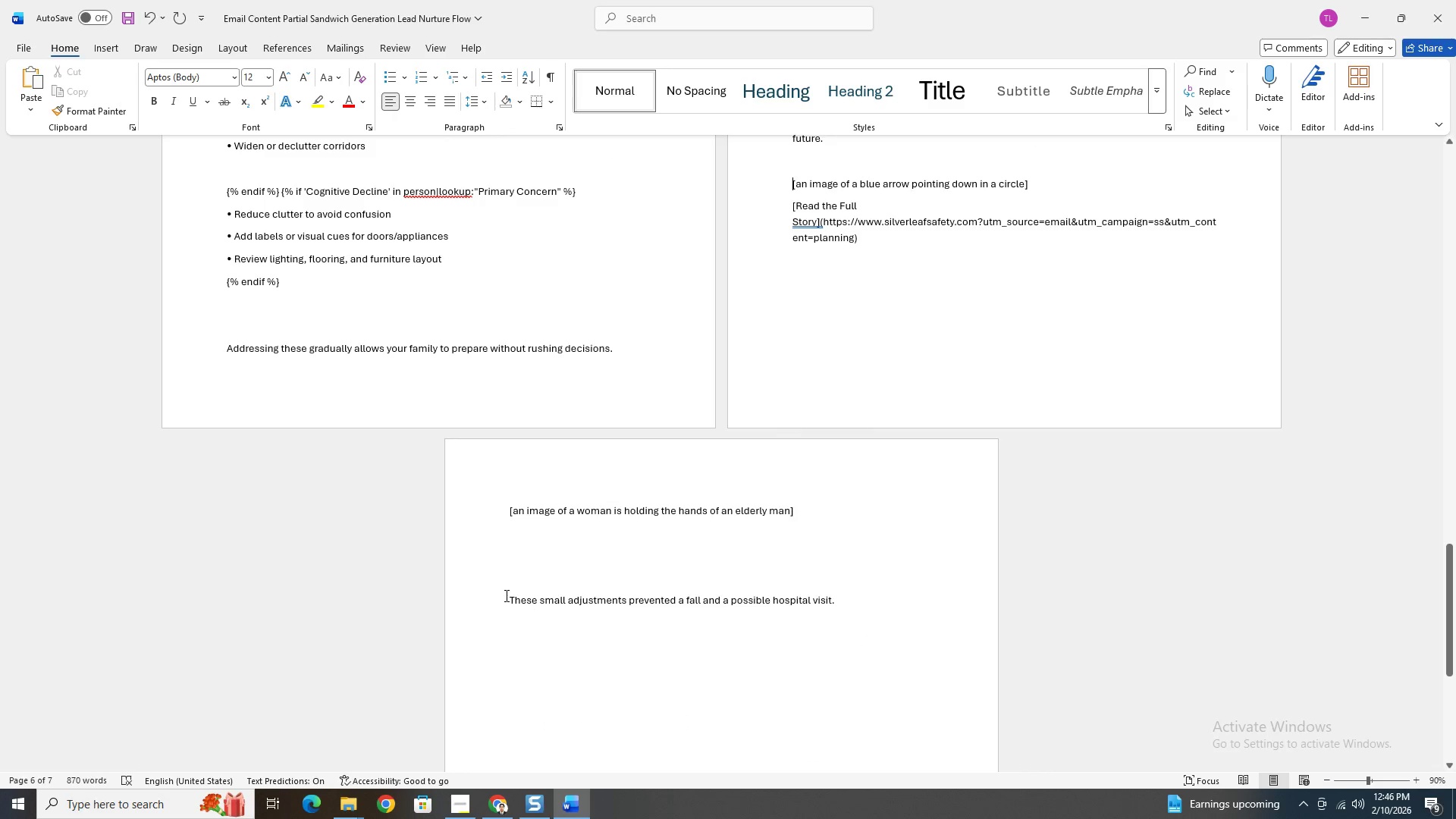 
left_click([511, 597])
 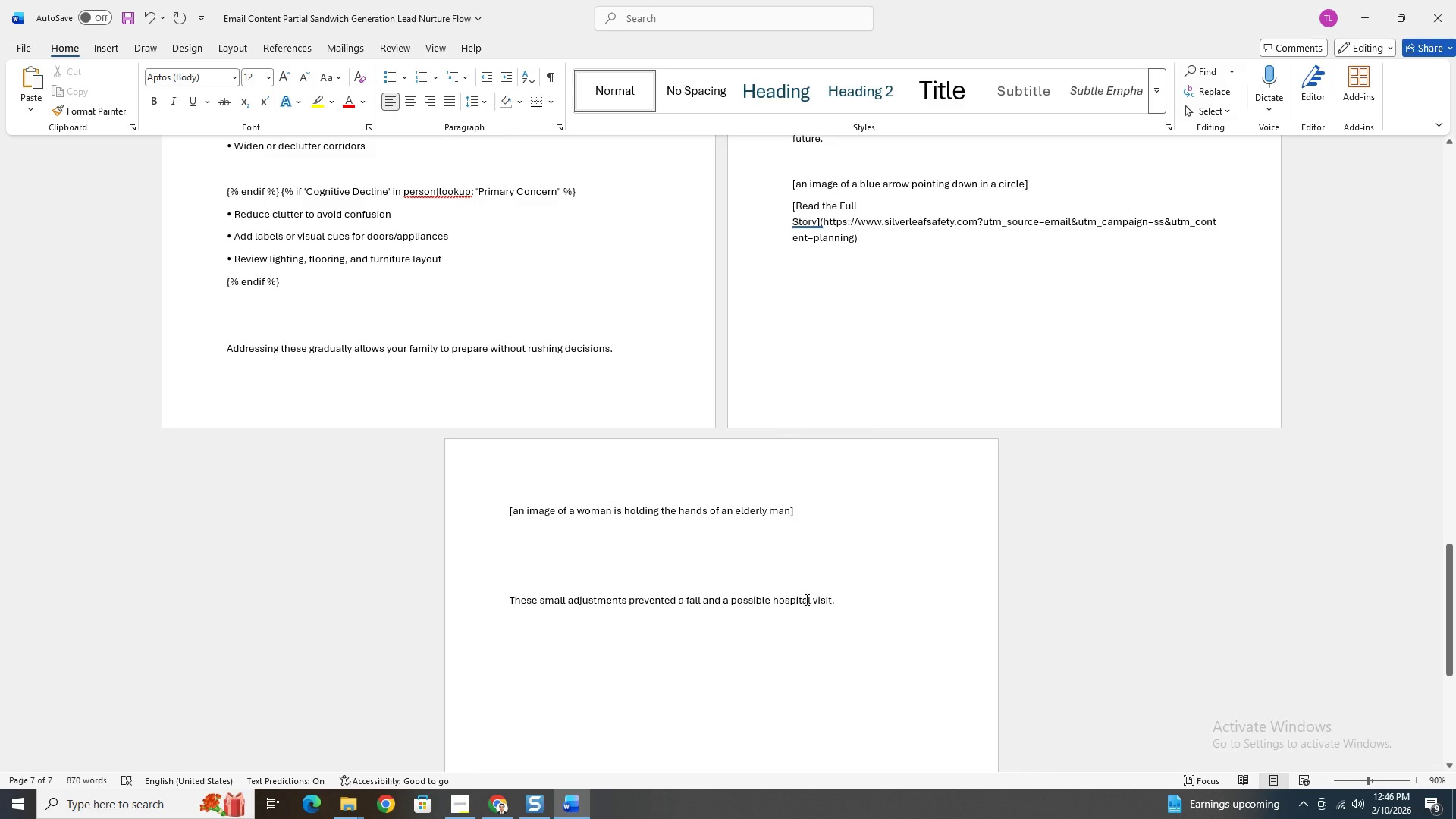 
key(Backspace)
 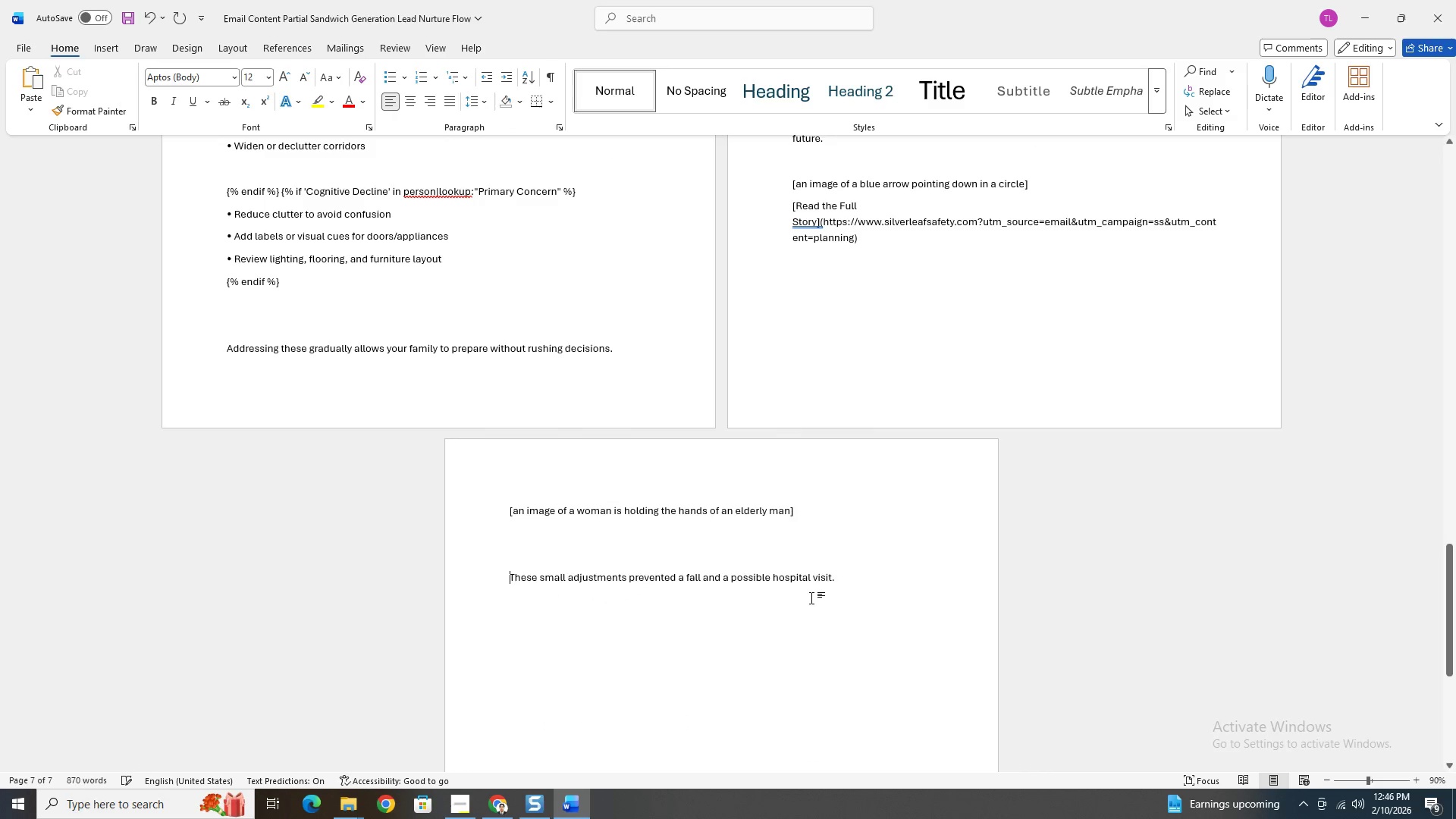 
key(Backspace)
 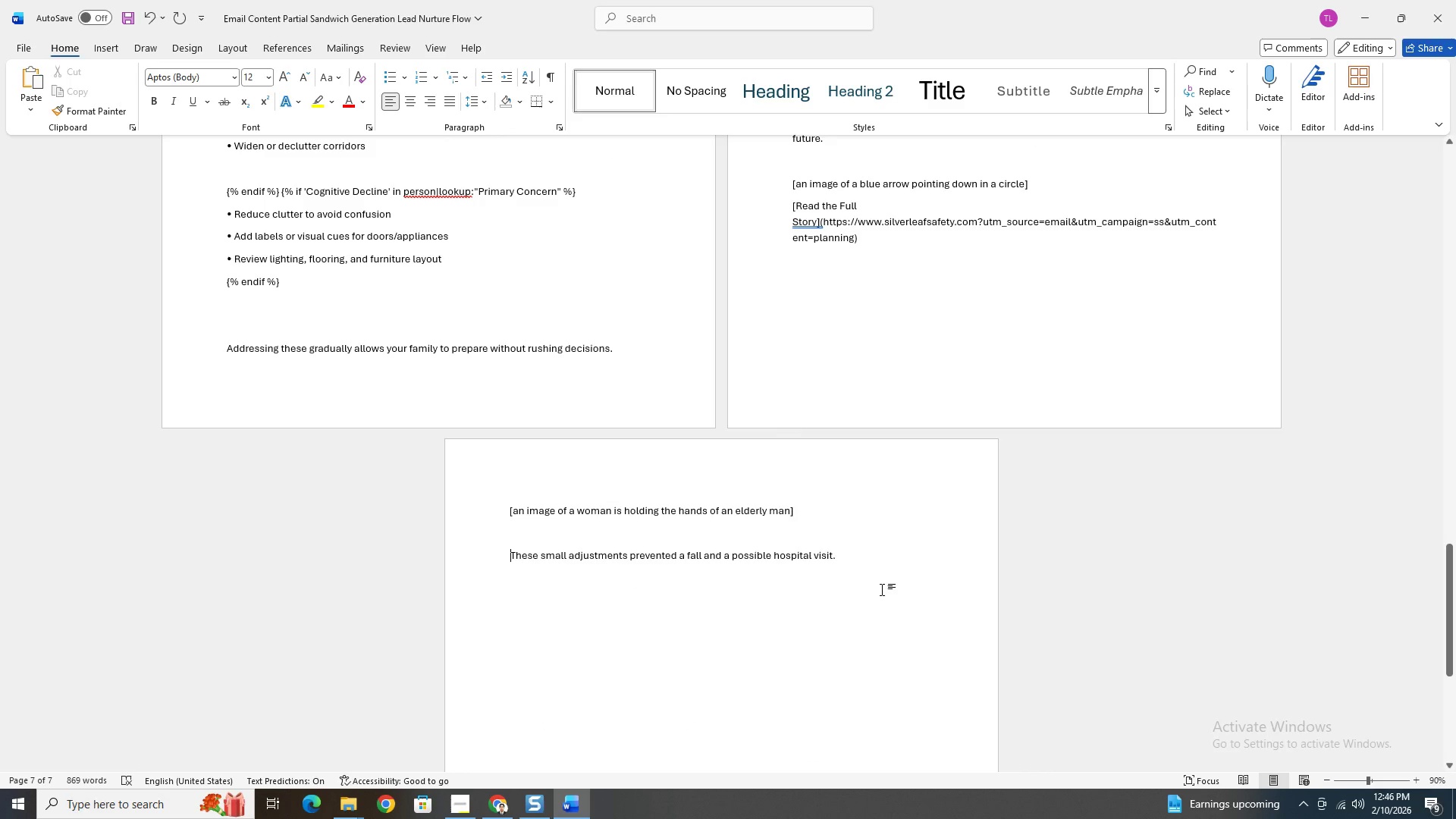 
key(Backspace)
 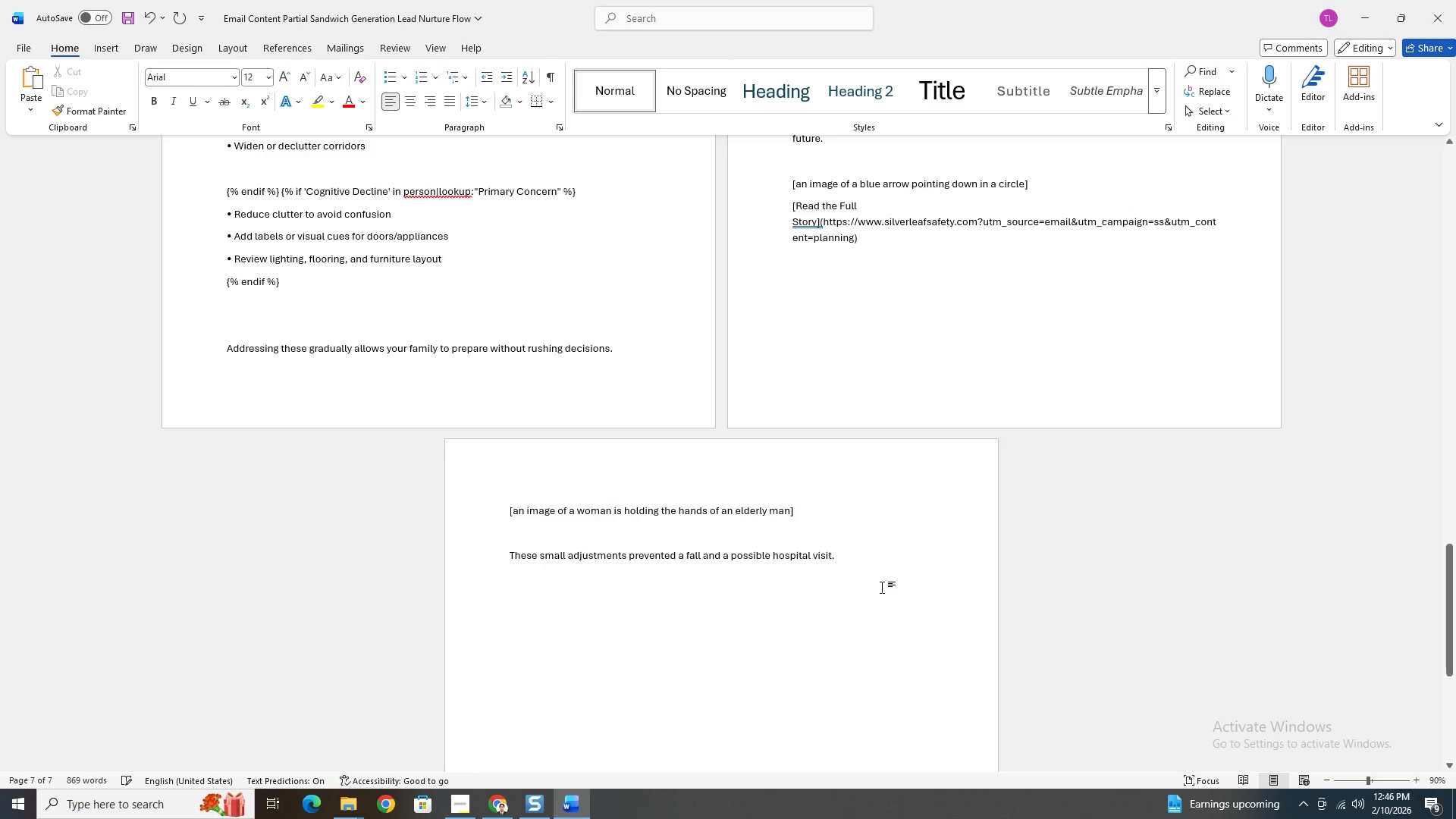 
key(Backspace)
 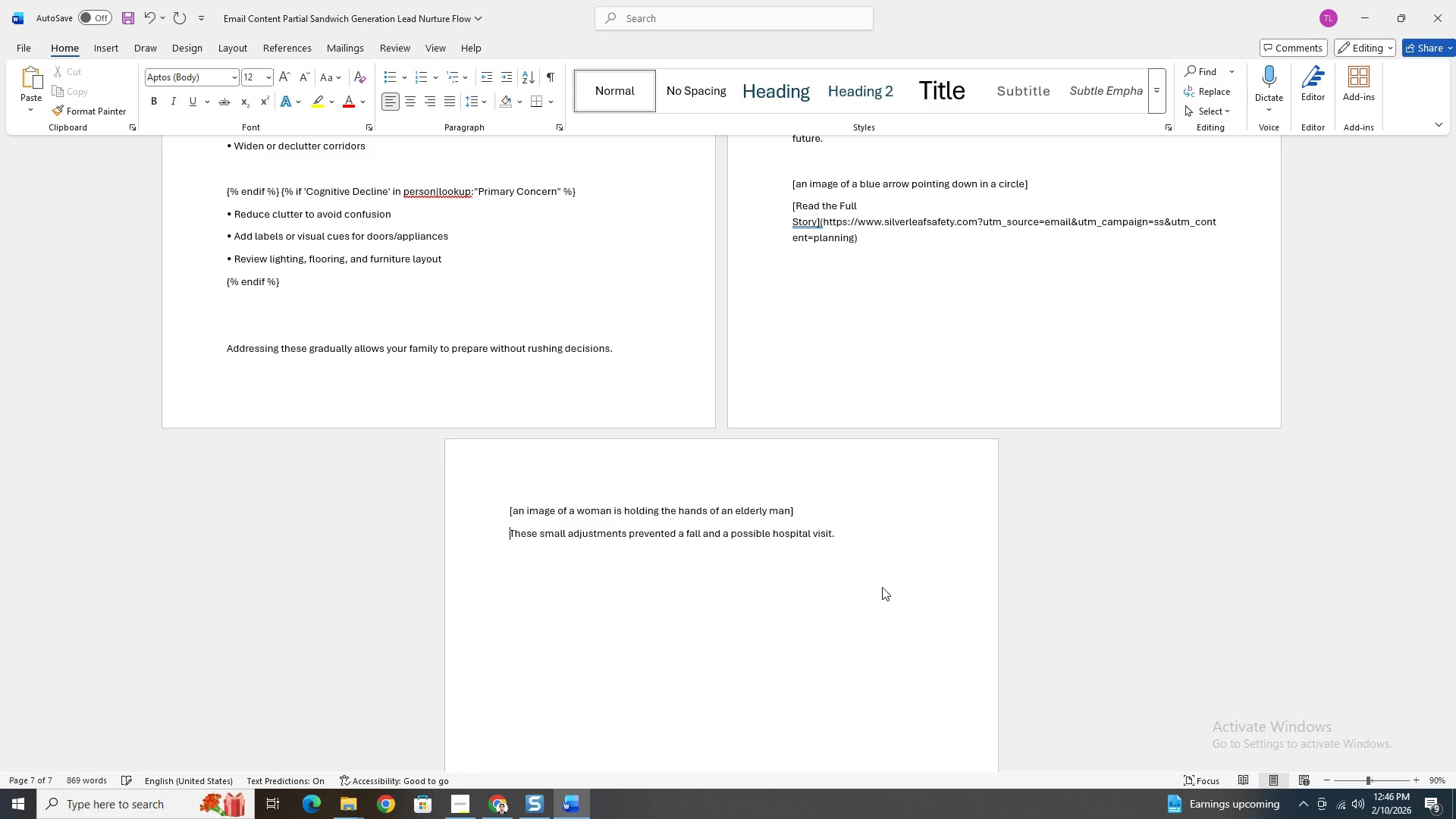 
key(Enter)
 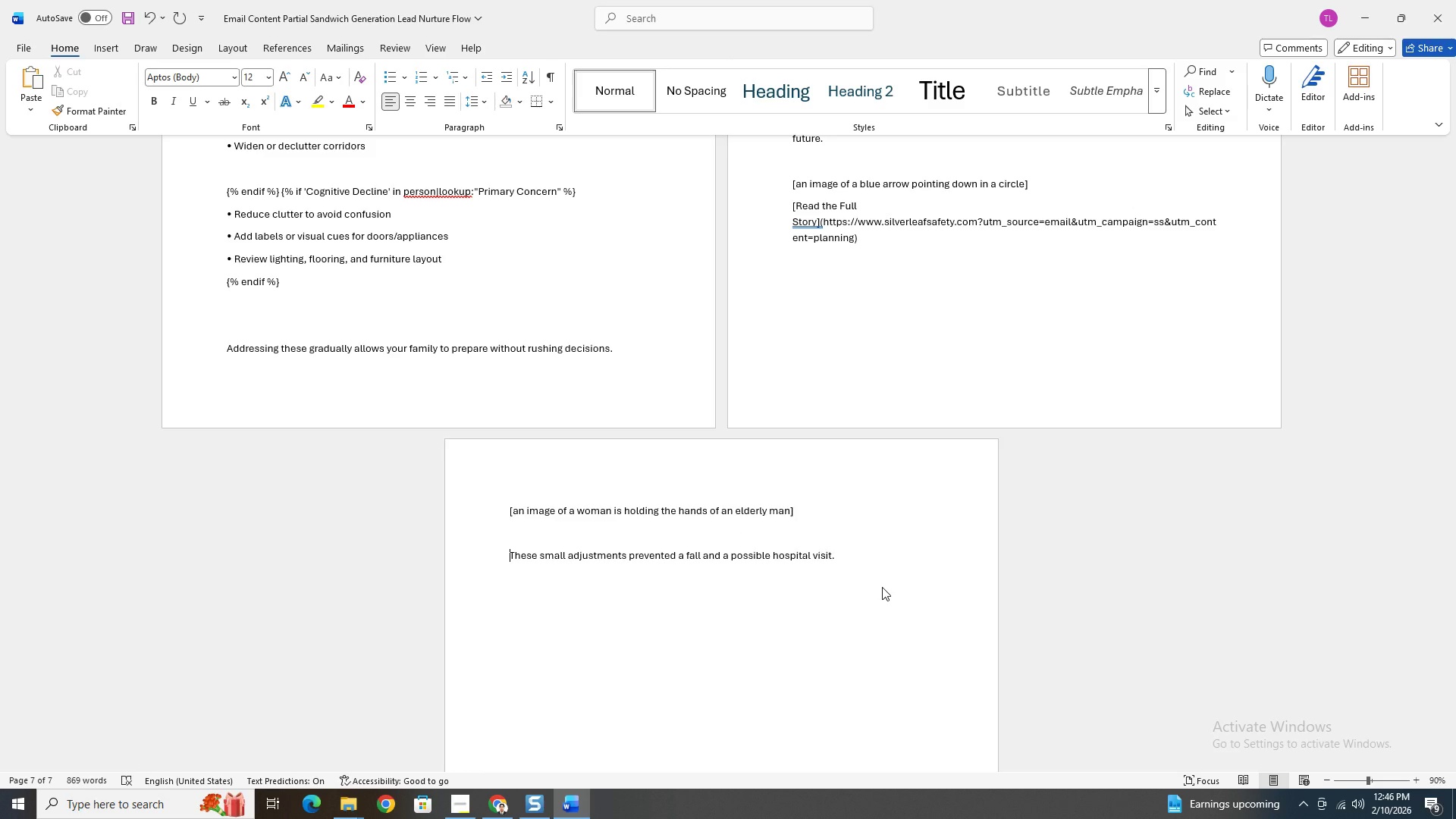 
key(Backspace)
 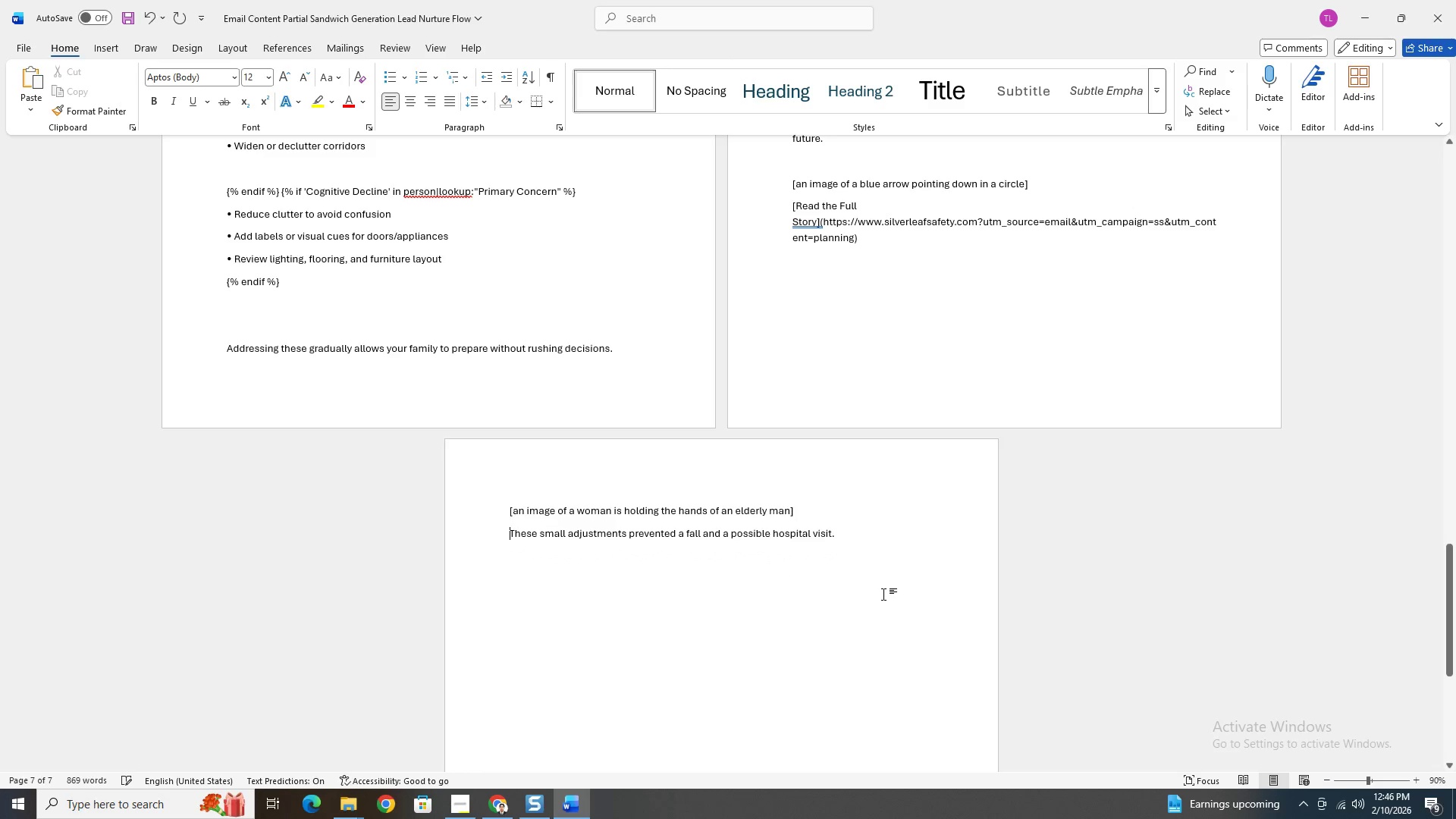 
left_click([883, 594])
 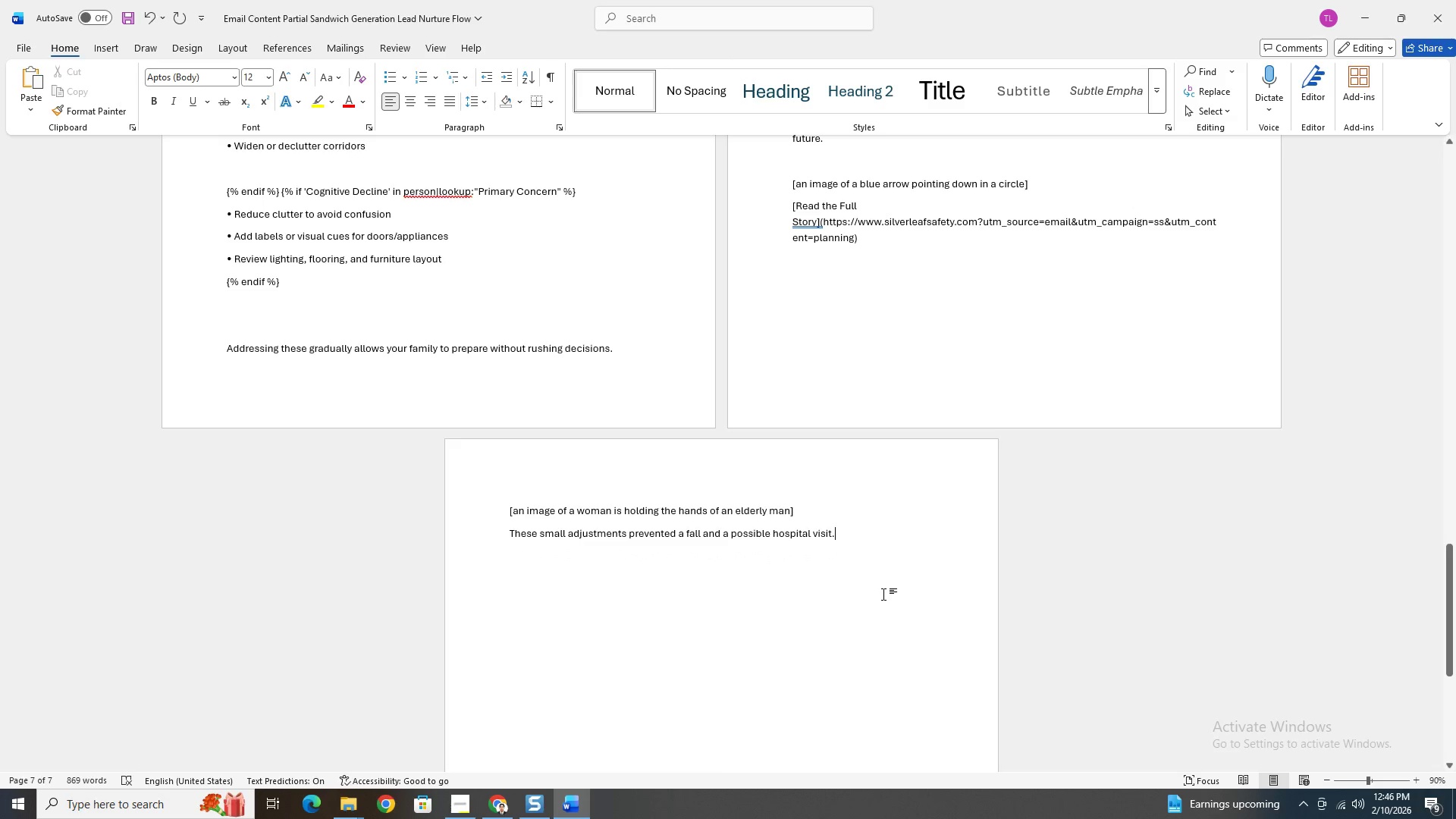 
scroll: coordinate [877, 479], scroll_direction: up, amount: 8.0
 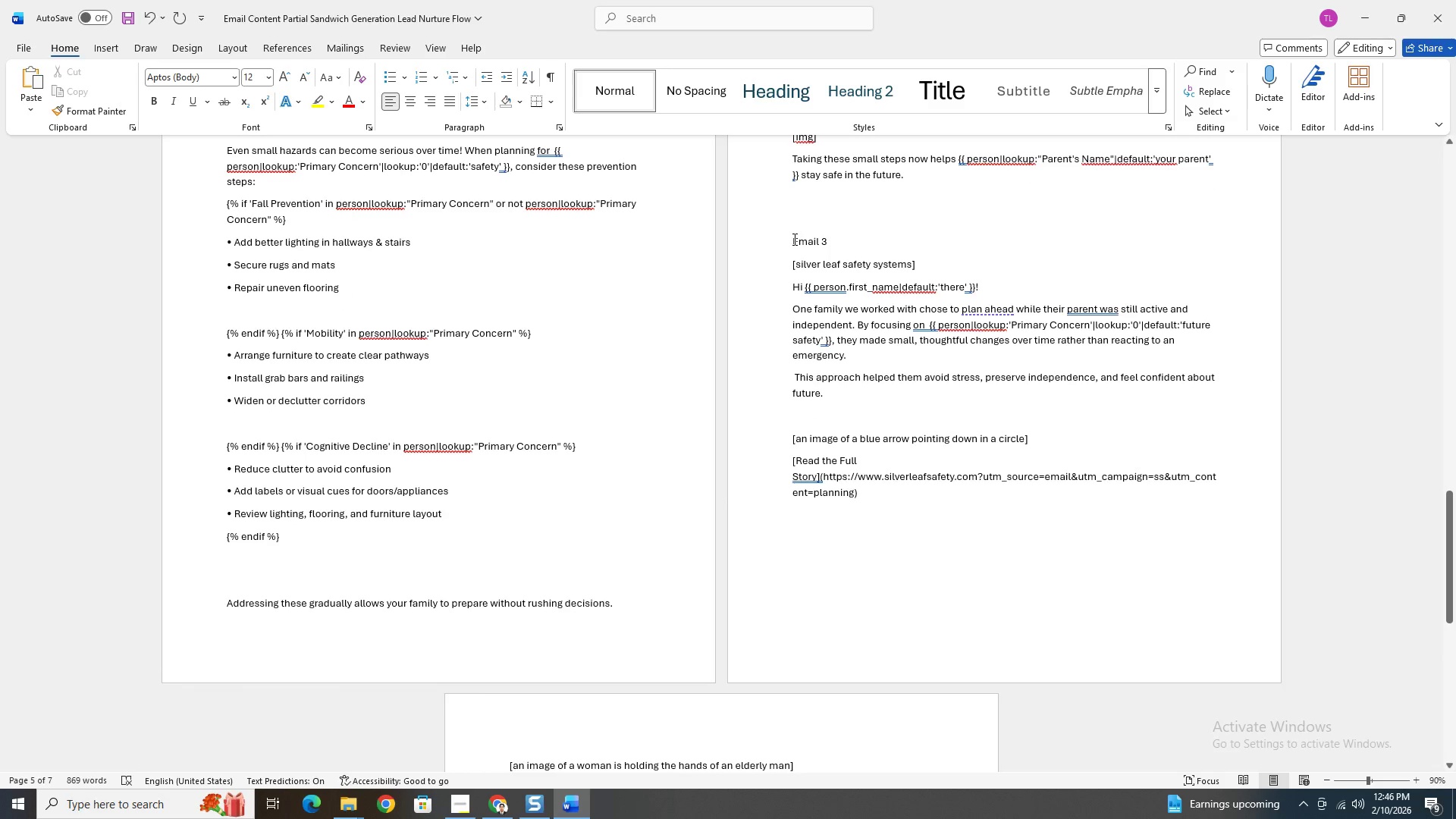 
left_click_drag(start_coordinate=[792, 240], to_coordinate=[827, 237])
 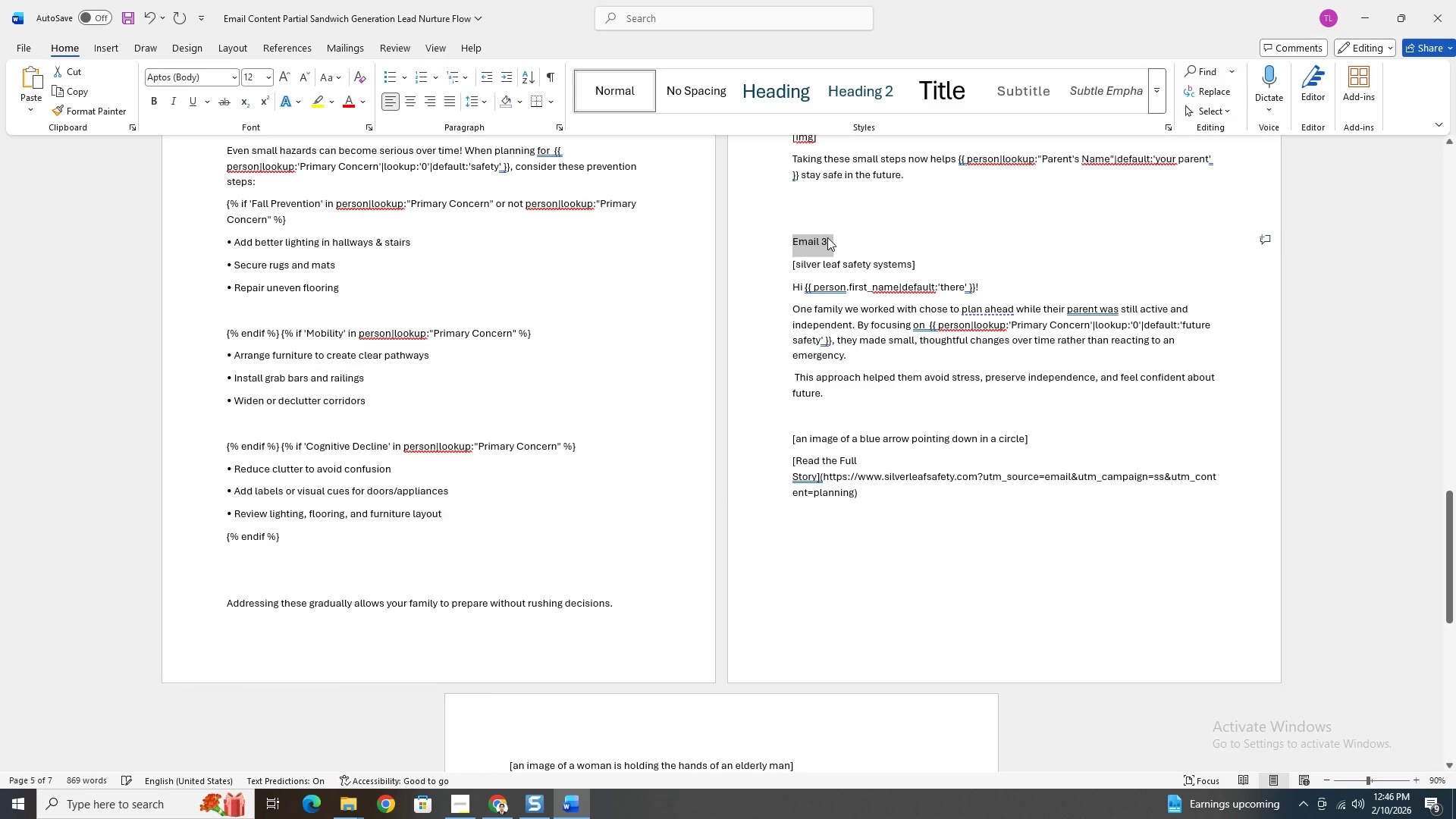 
key(Control+B)
 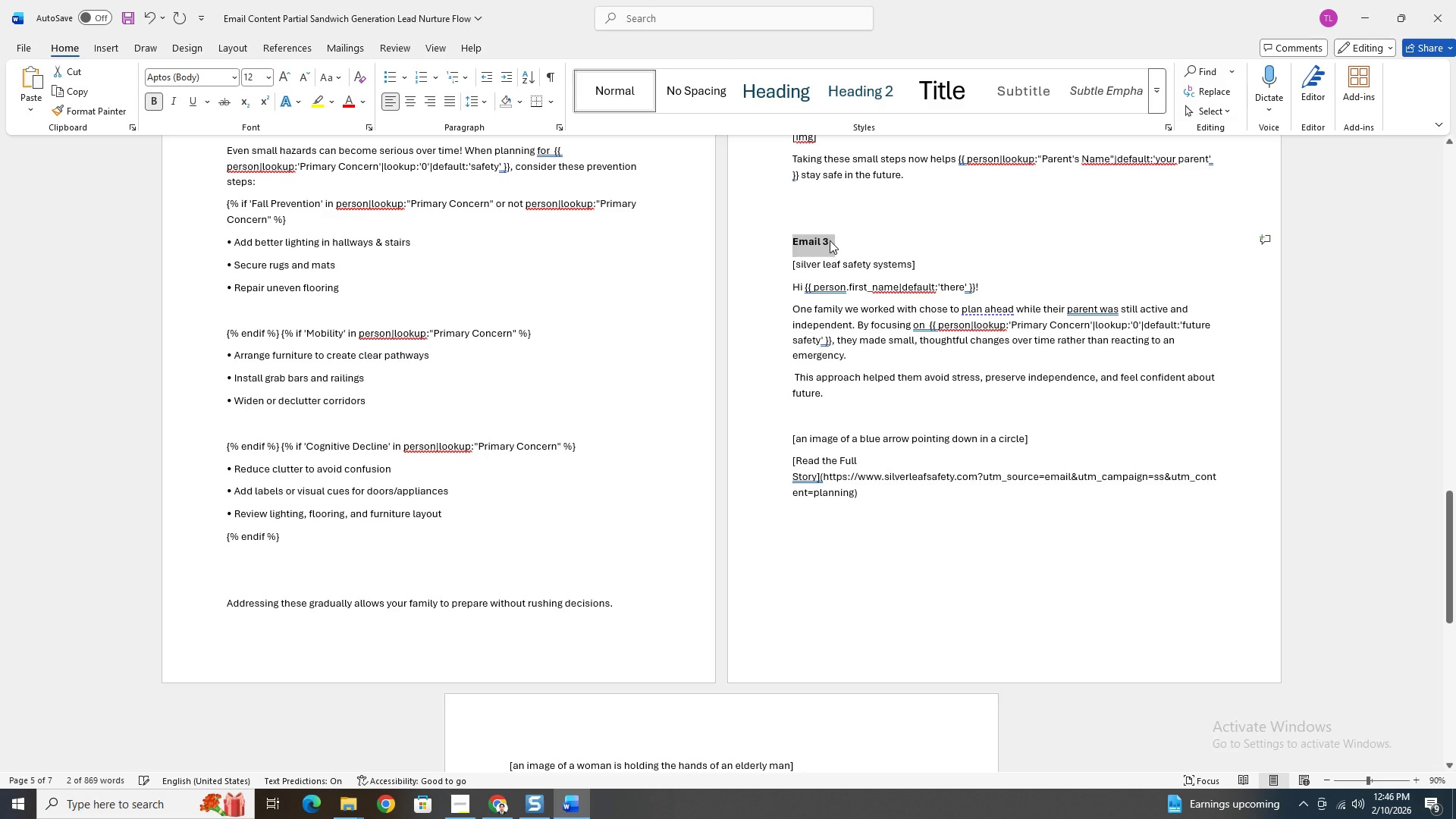 
key(Control+ControlLeft)
 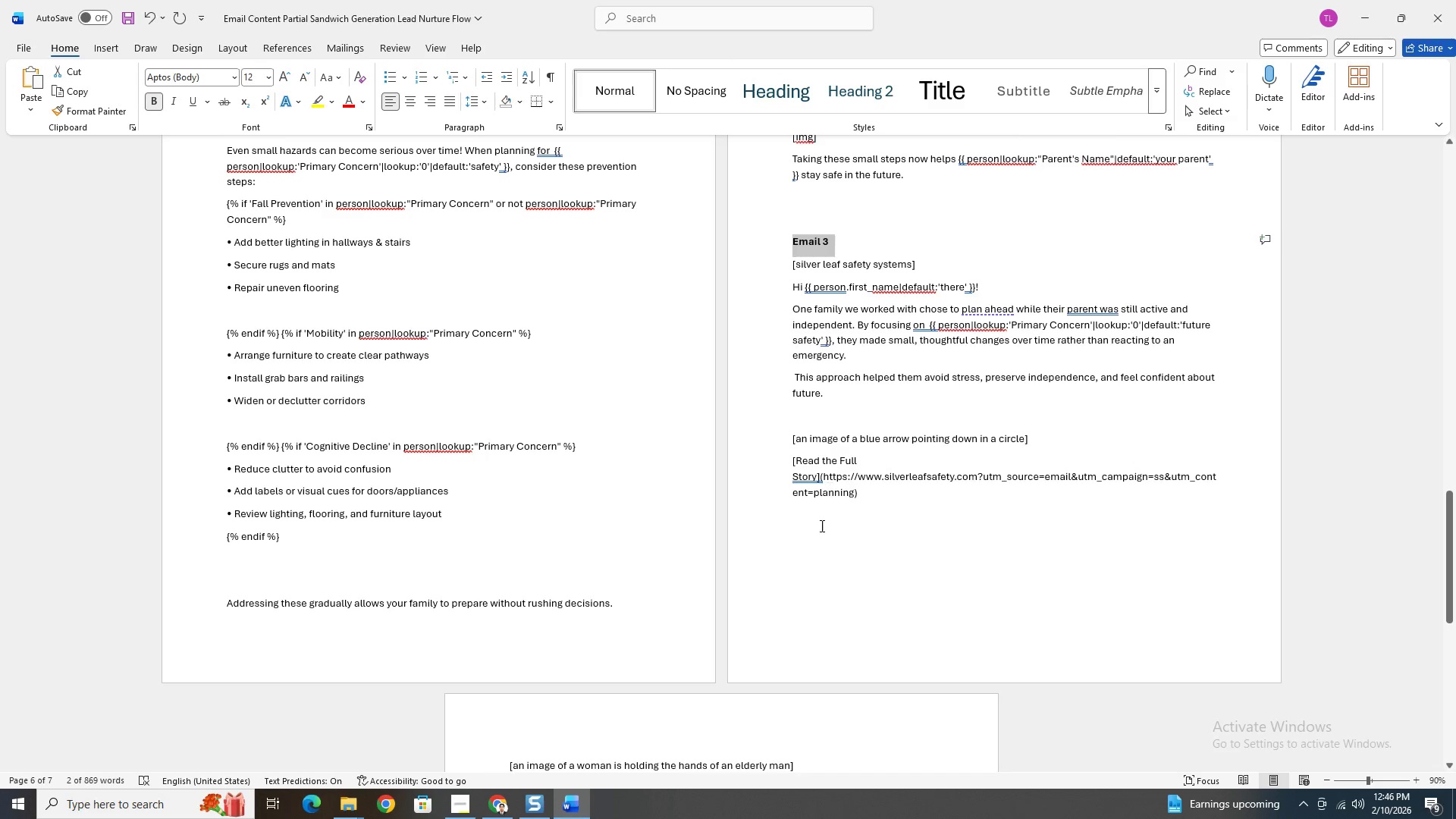 
scroll: coordinate [809, 568], scroll_direction: down, amount: 6.0
 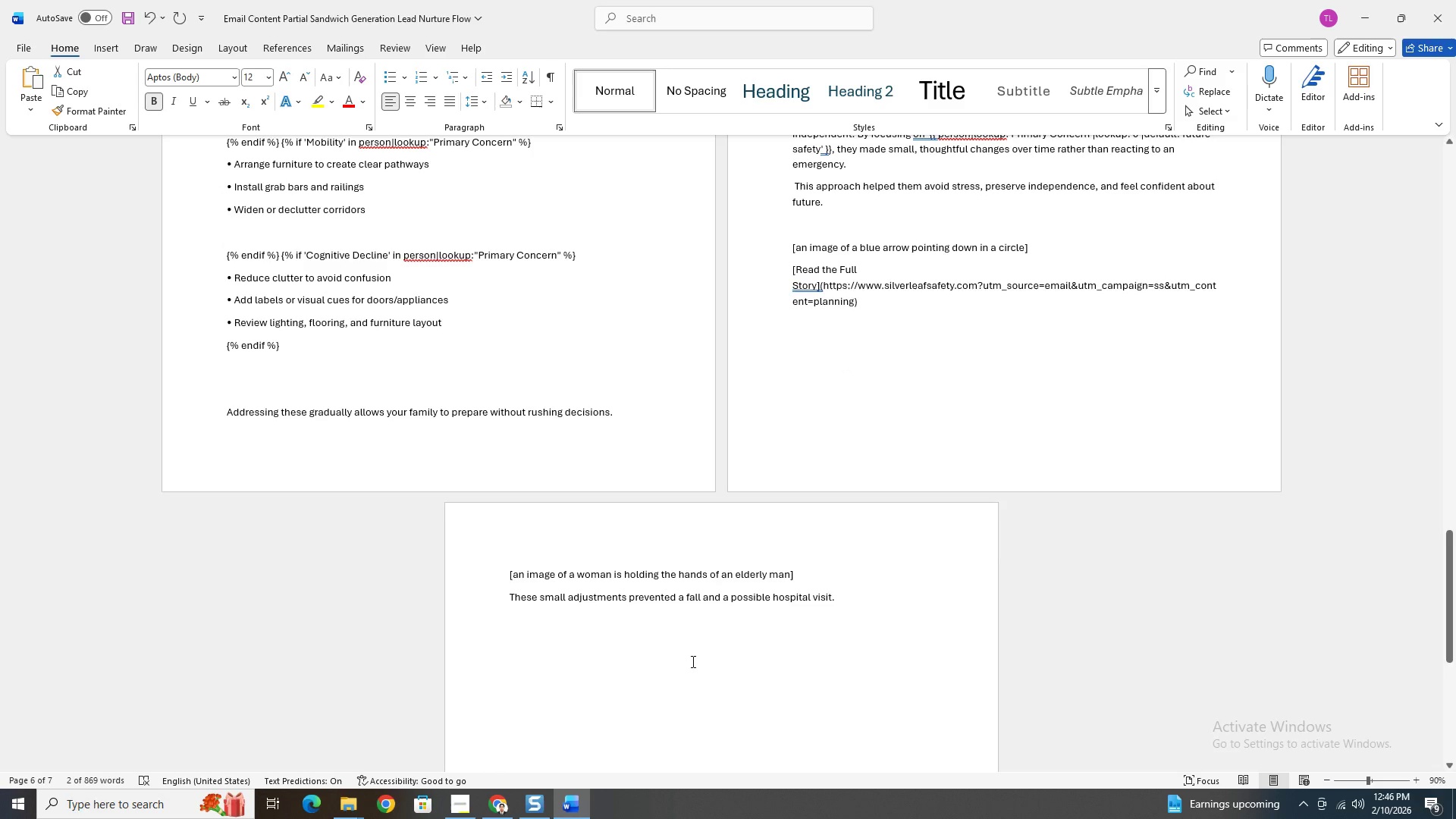 
left_click([692, 661])
 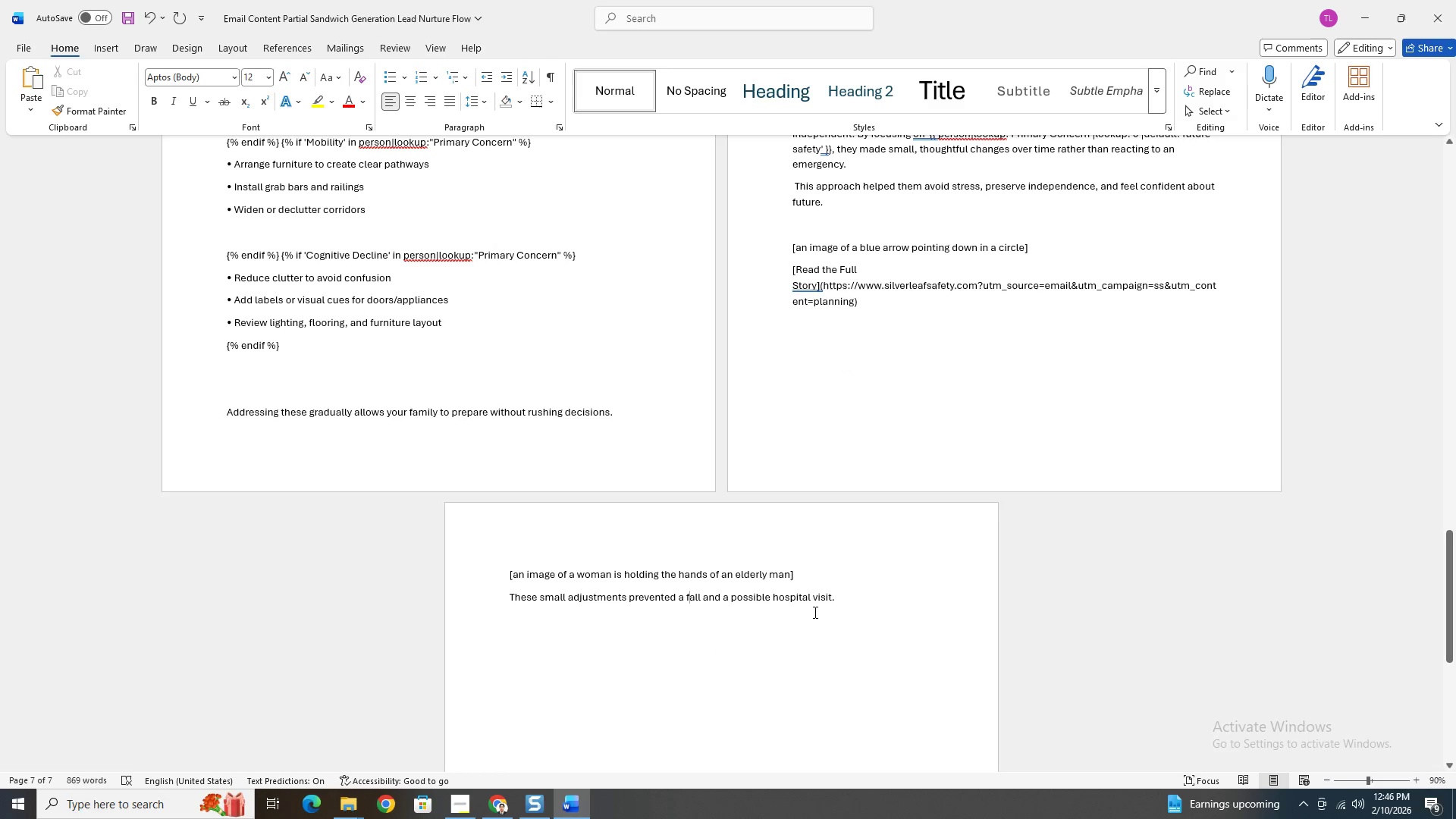 
left_click([851, 598])
 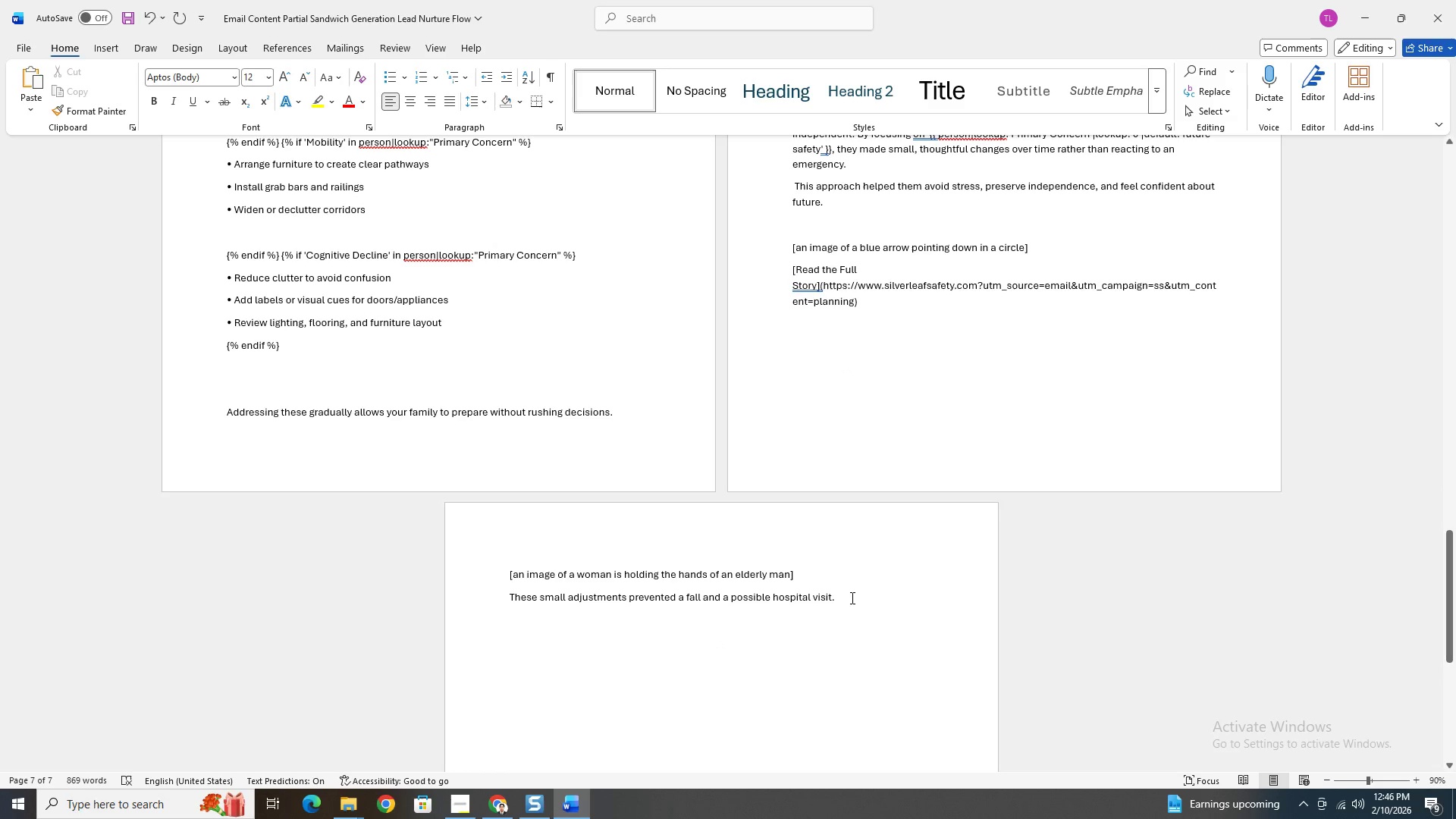 
key(Enter)
 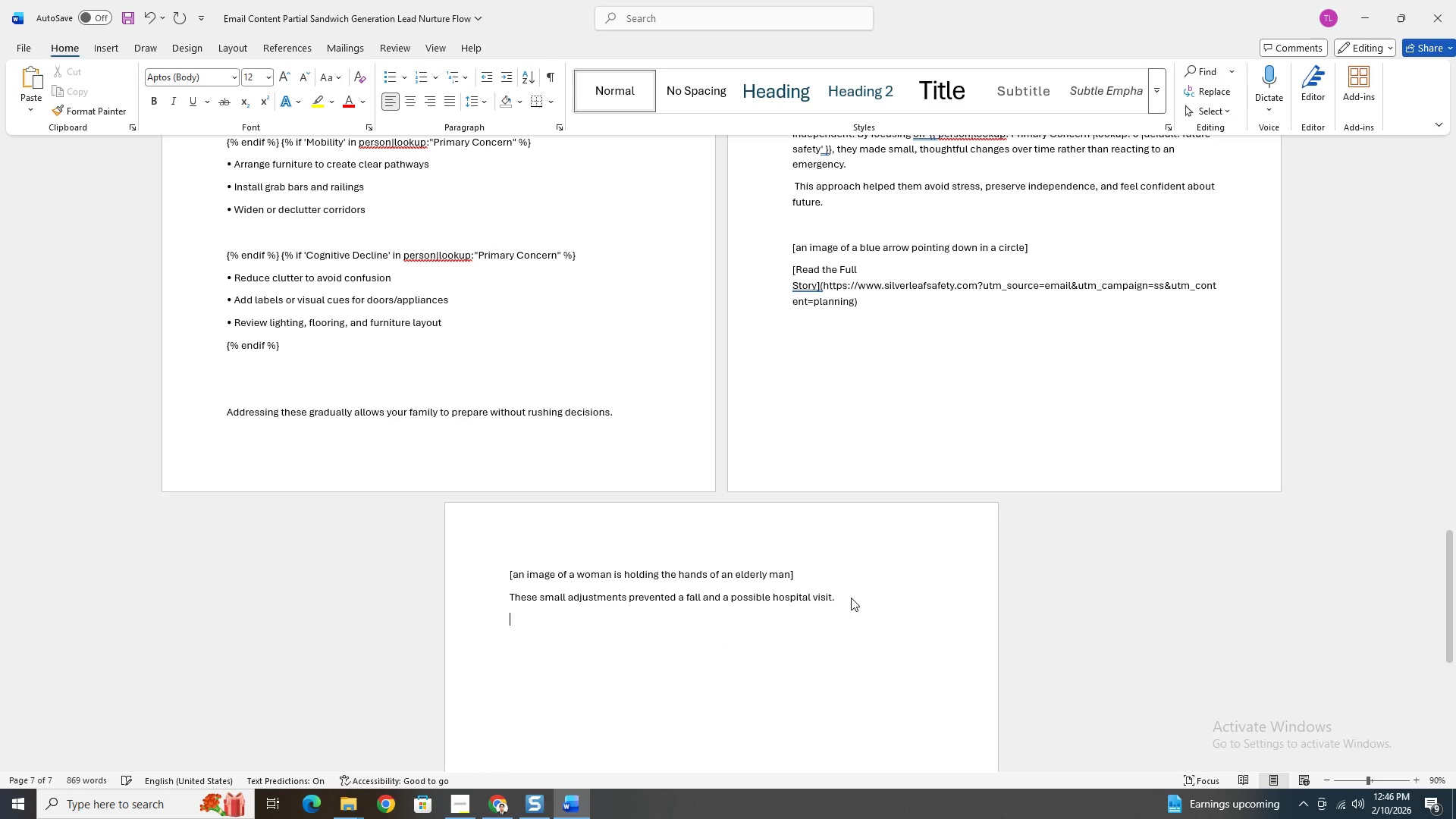 
key(Enter)
 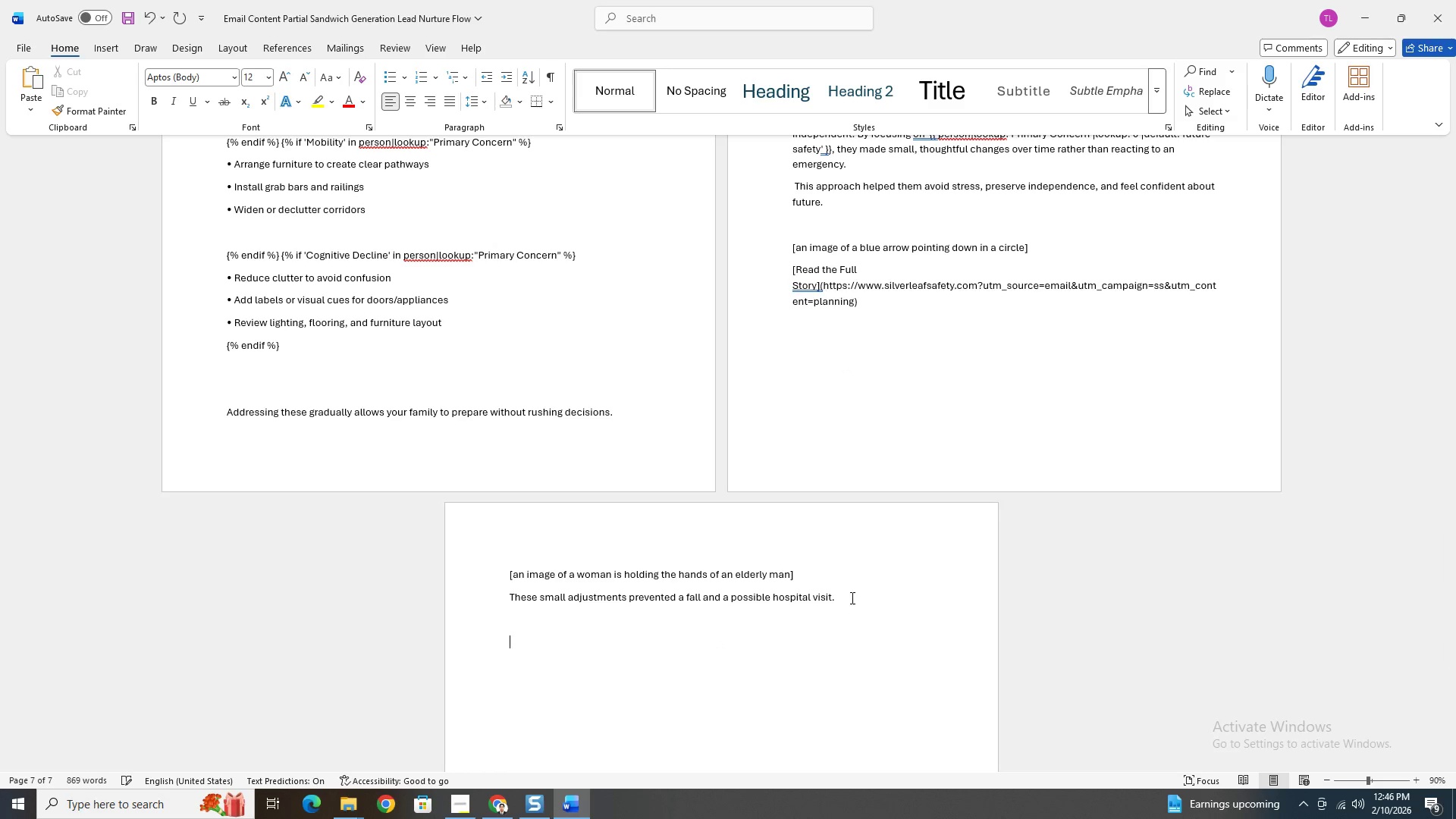 
type(Email 45)
key(Backspace)
key(Backspace)
type(5)
key(Backspace)
type(4)
 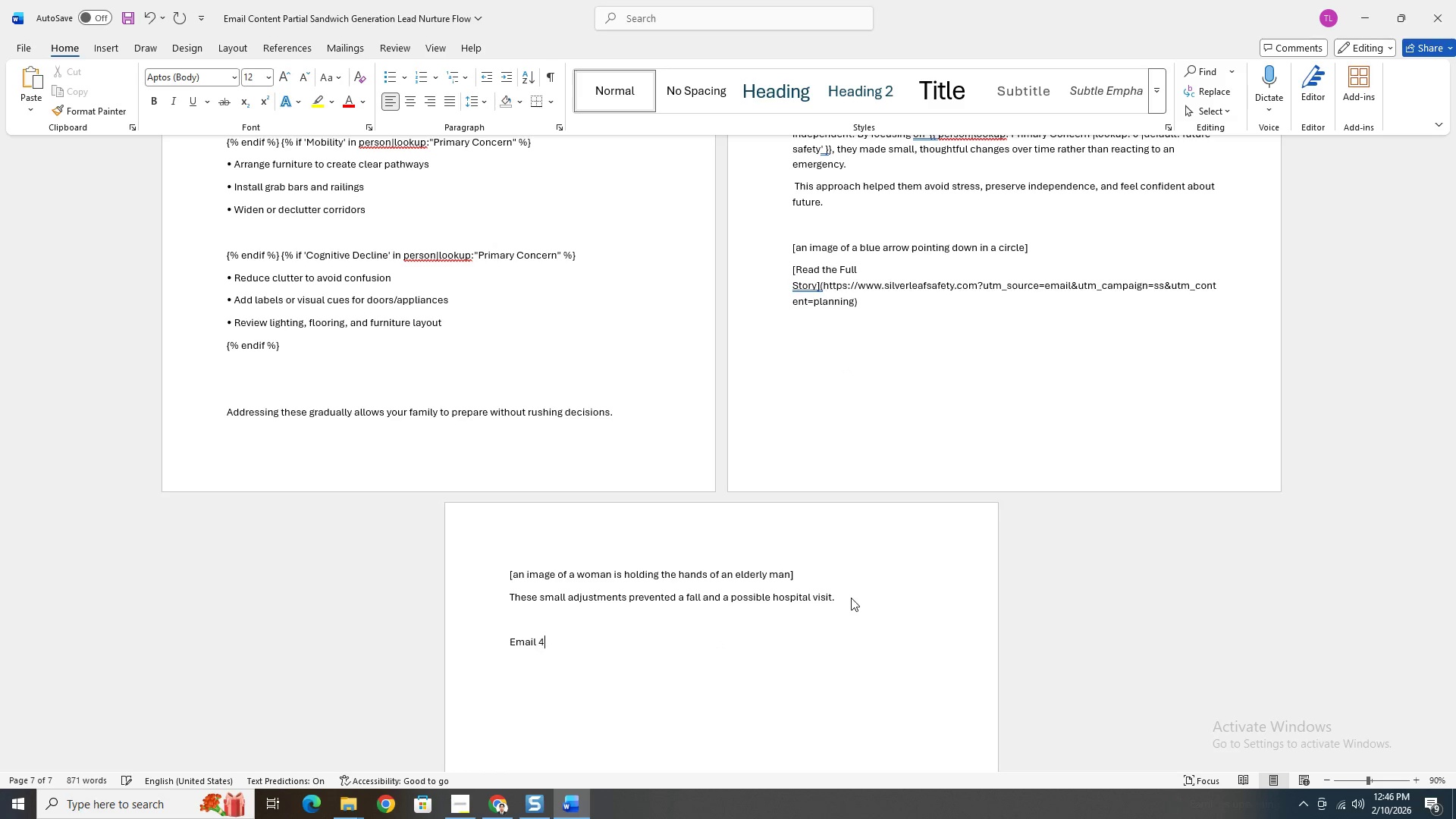 
key(Enter)
 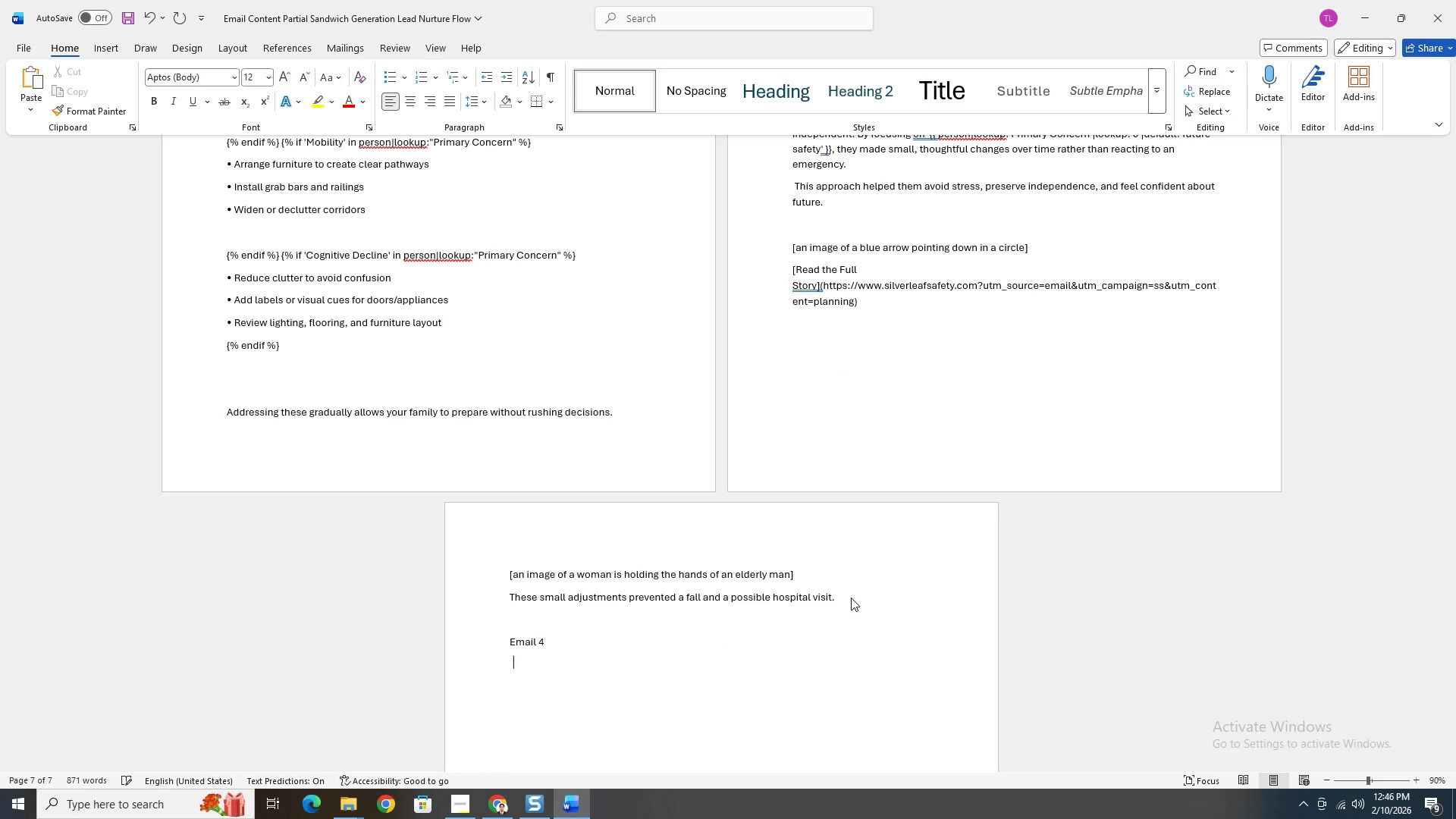 
key(Enter)
 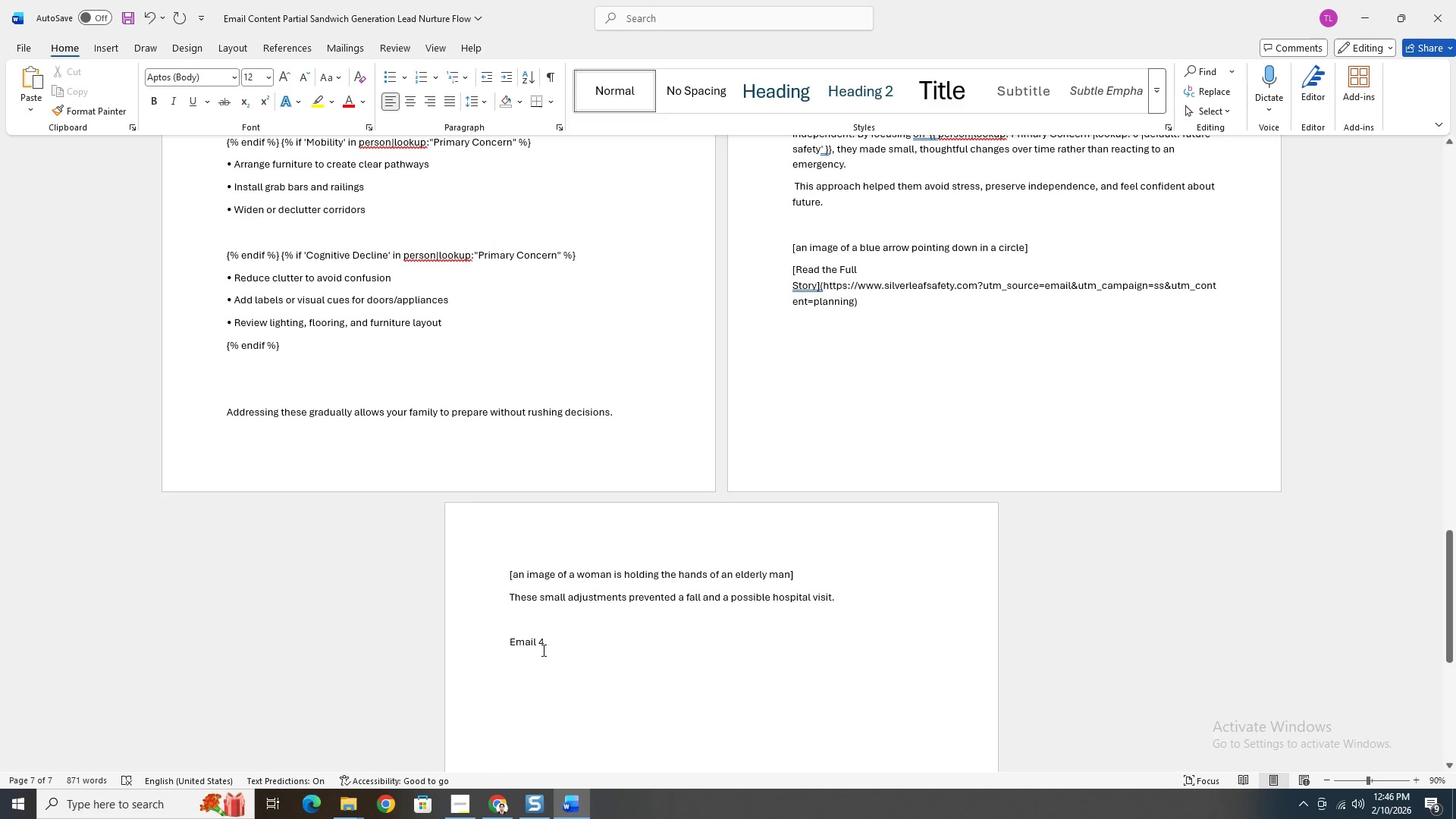 
left_click_drag(start_coordinate=[544, 640], to_coordinate=[513, 643])
 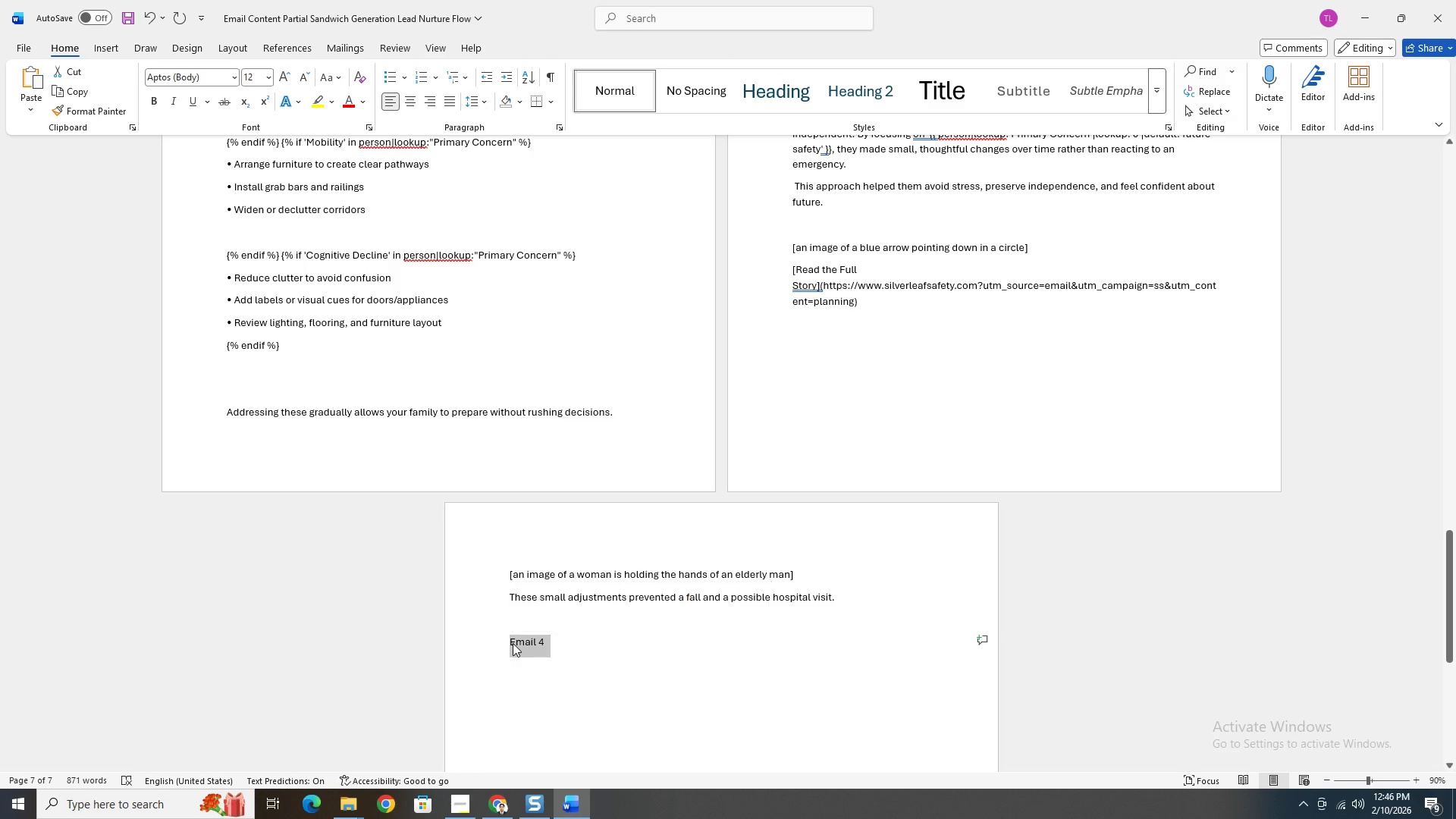 
key(Control+B)
 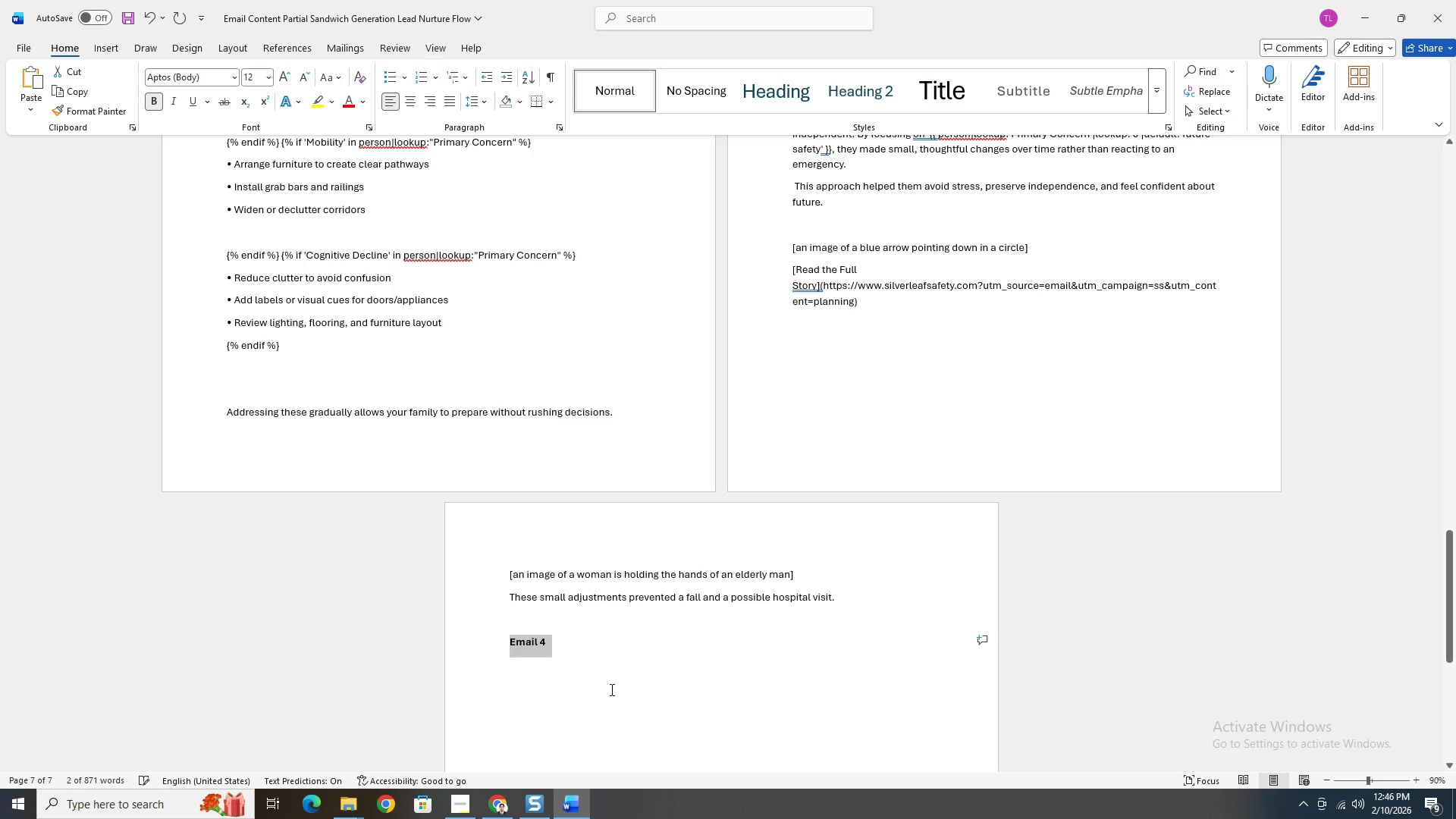 
left_click([610, 689])
 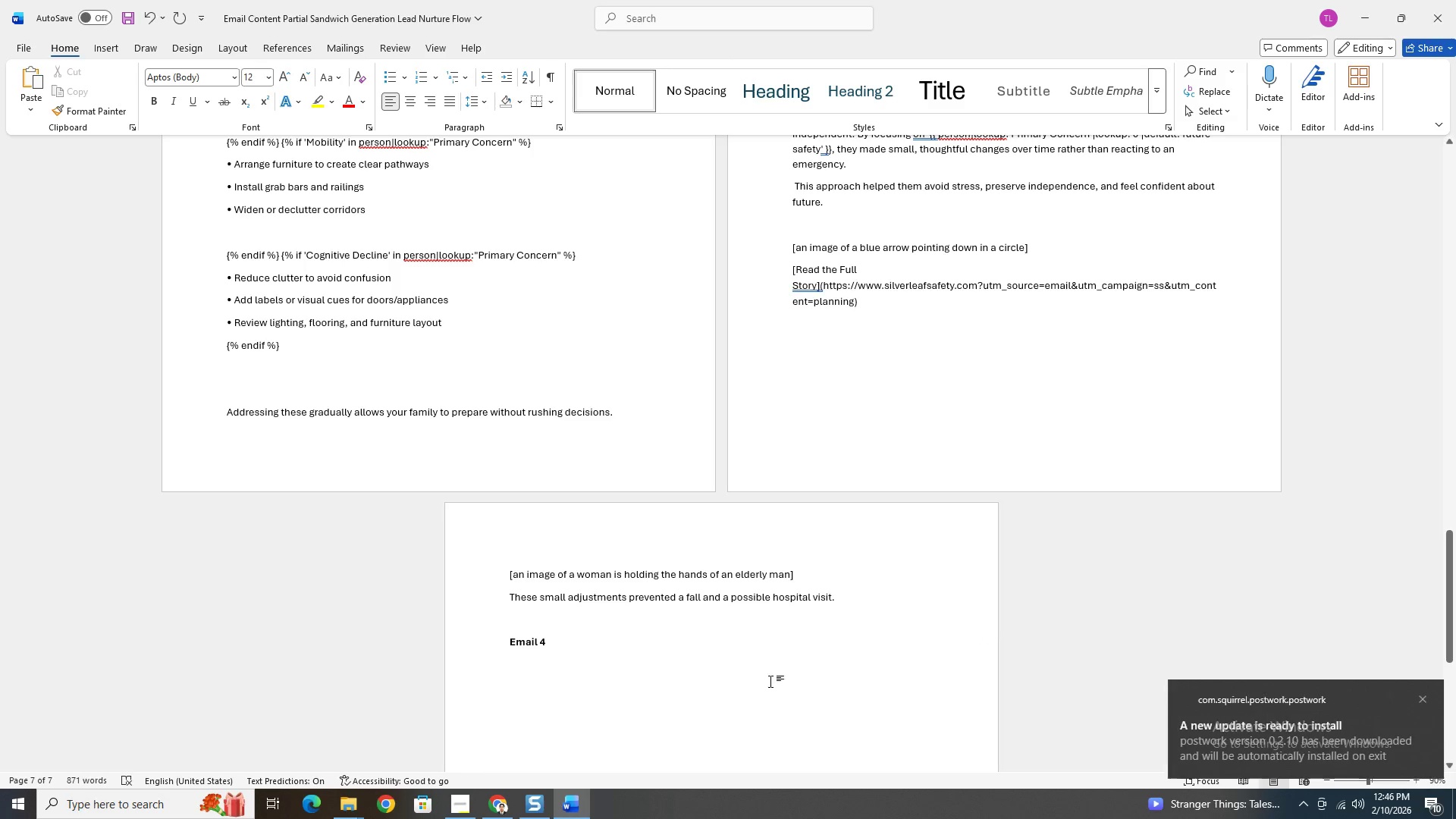 
key(Alt+AltLeft)
 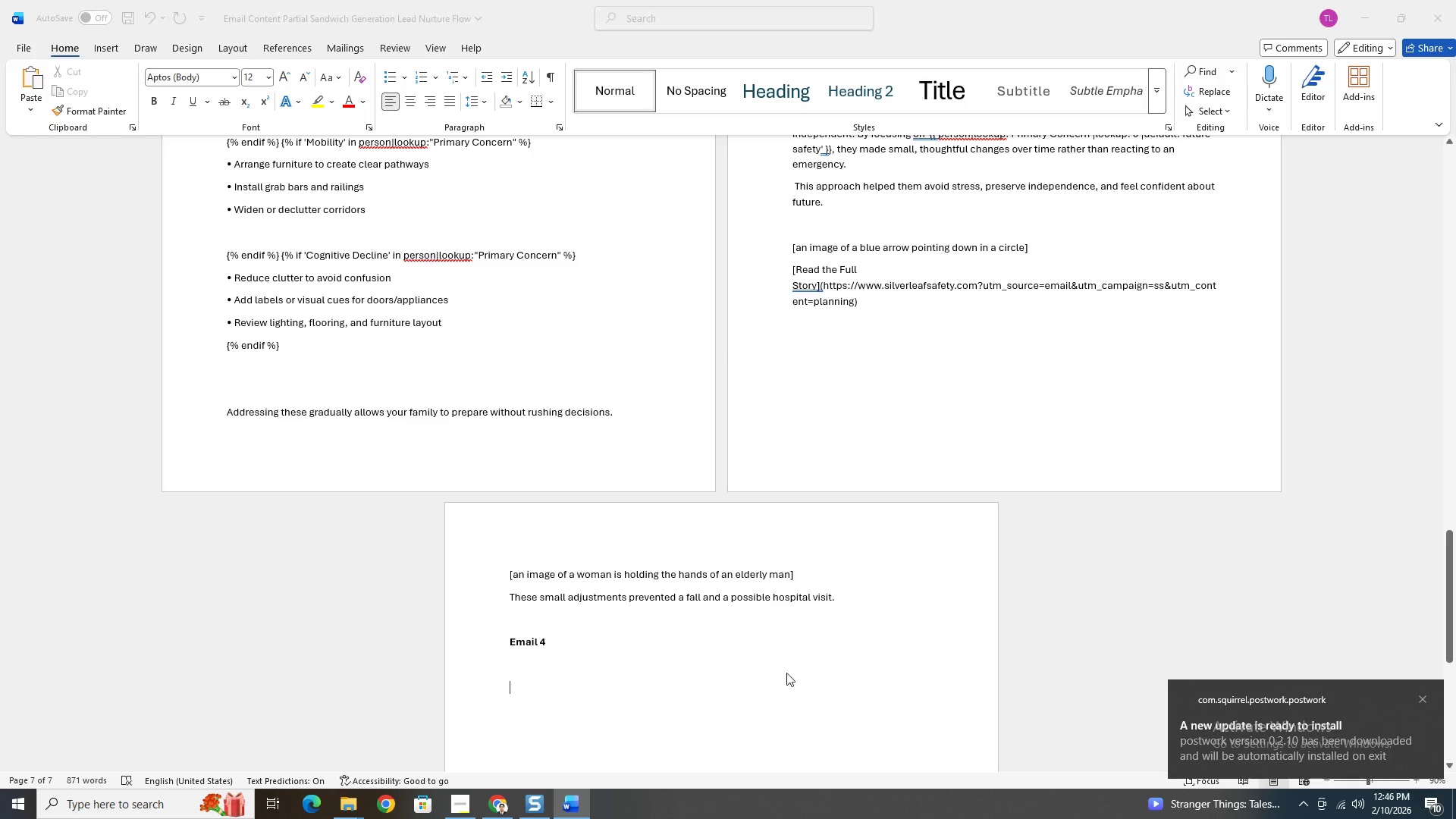 
key(Alt+Tab)
 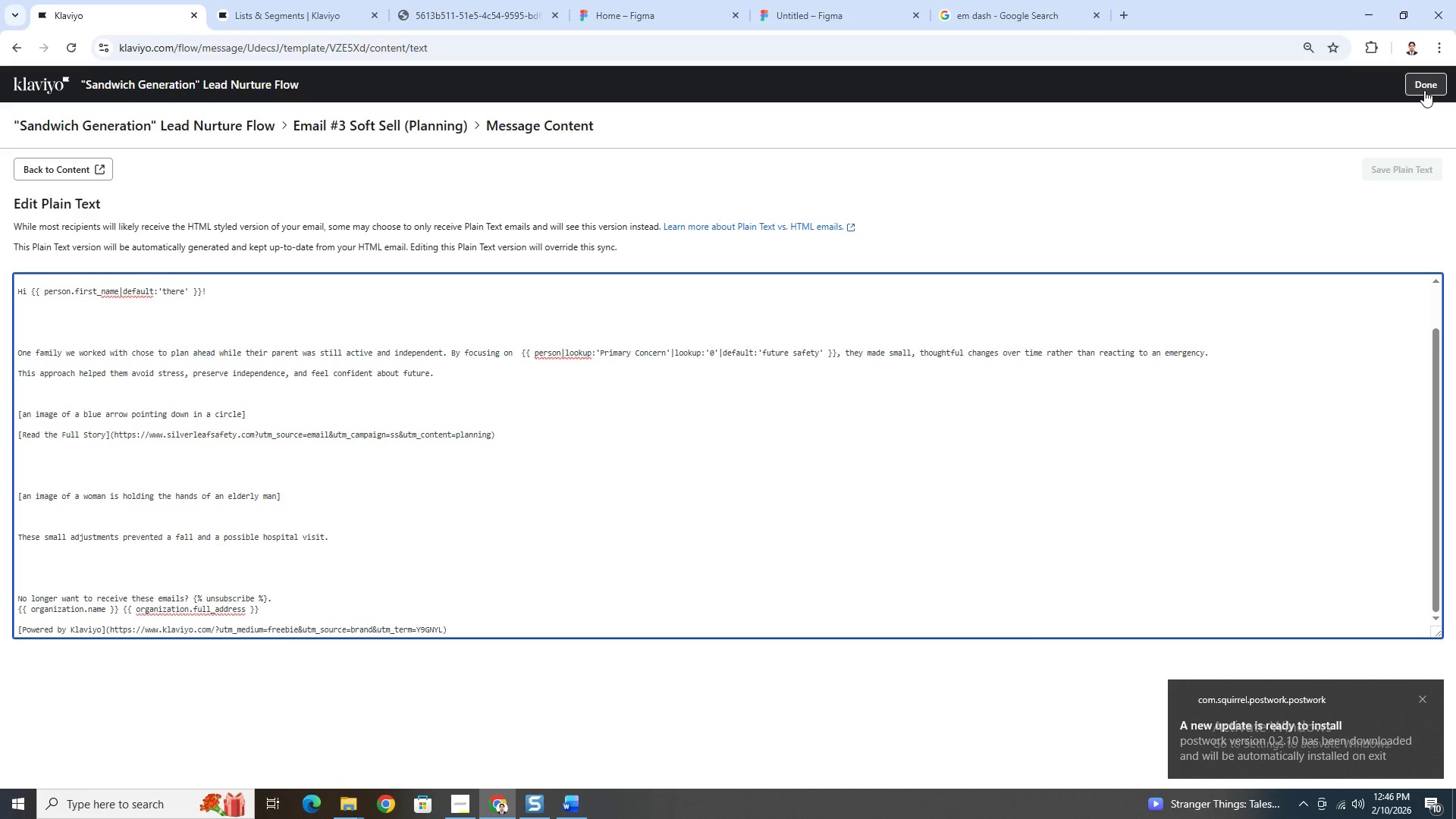 
left_click([1424, 90])
 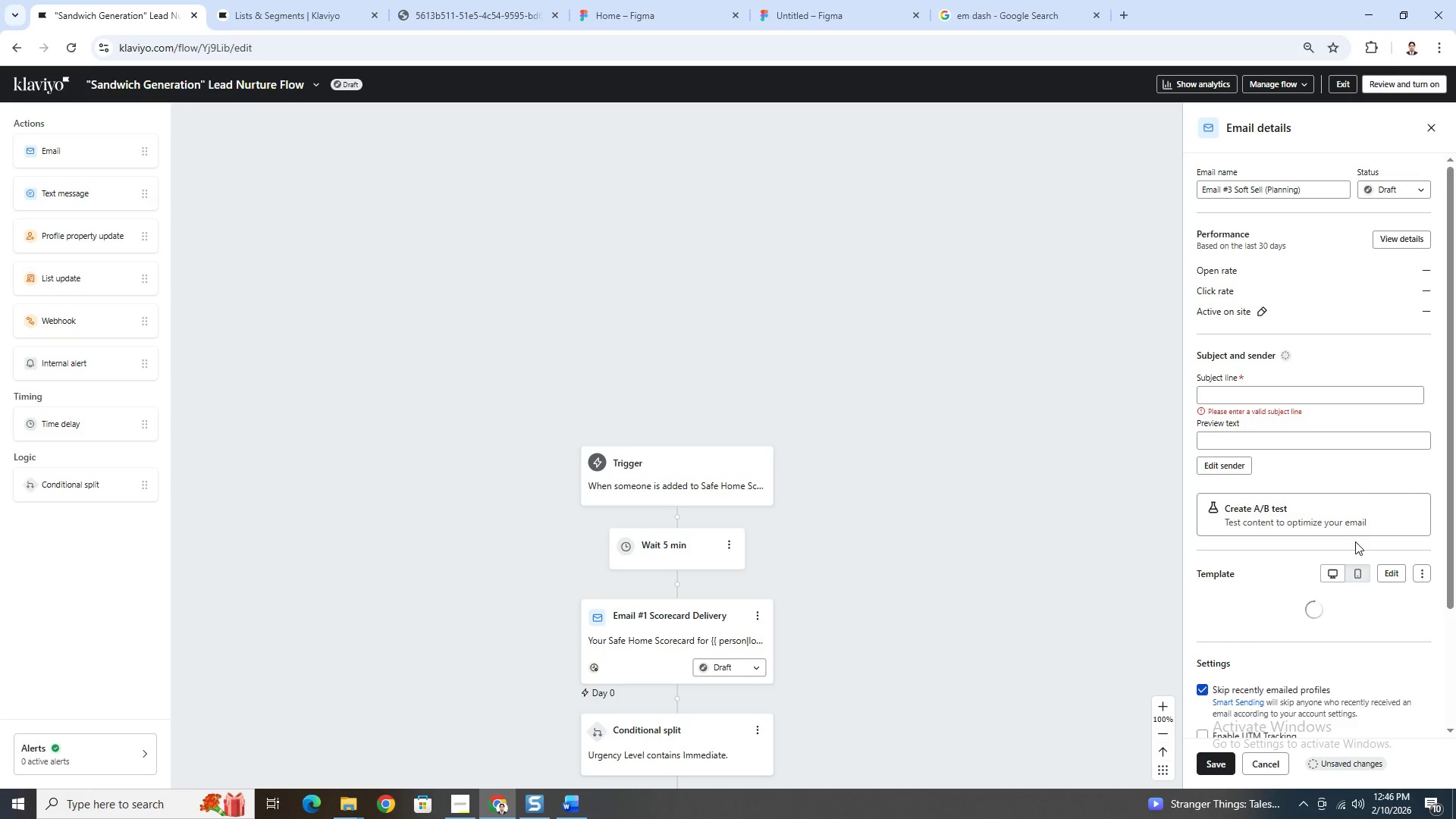 
wait(5.84)
 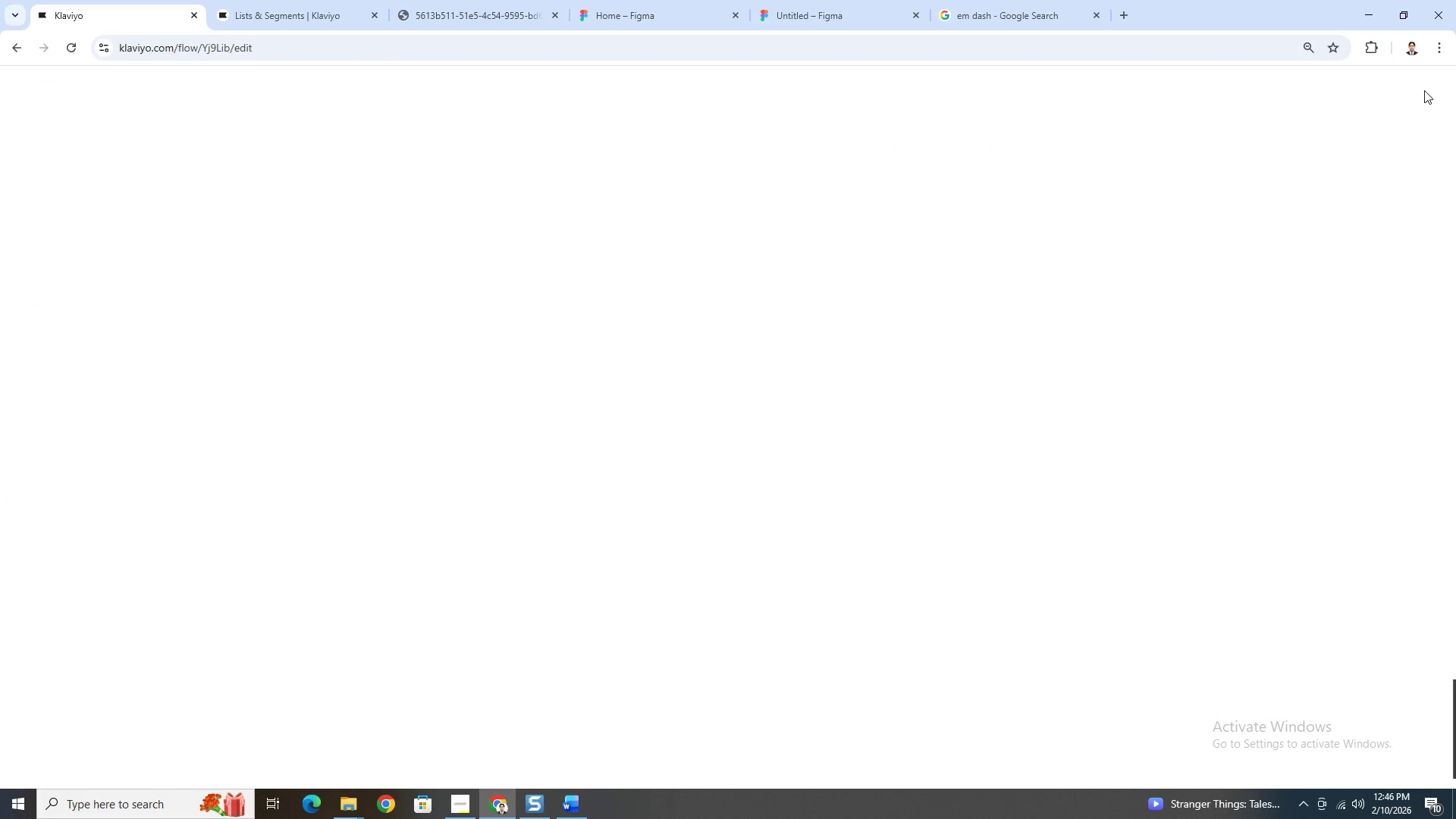 
left_click_drag(start_coordinate=[1080, 577], to_coordinate=[1008, 363])
 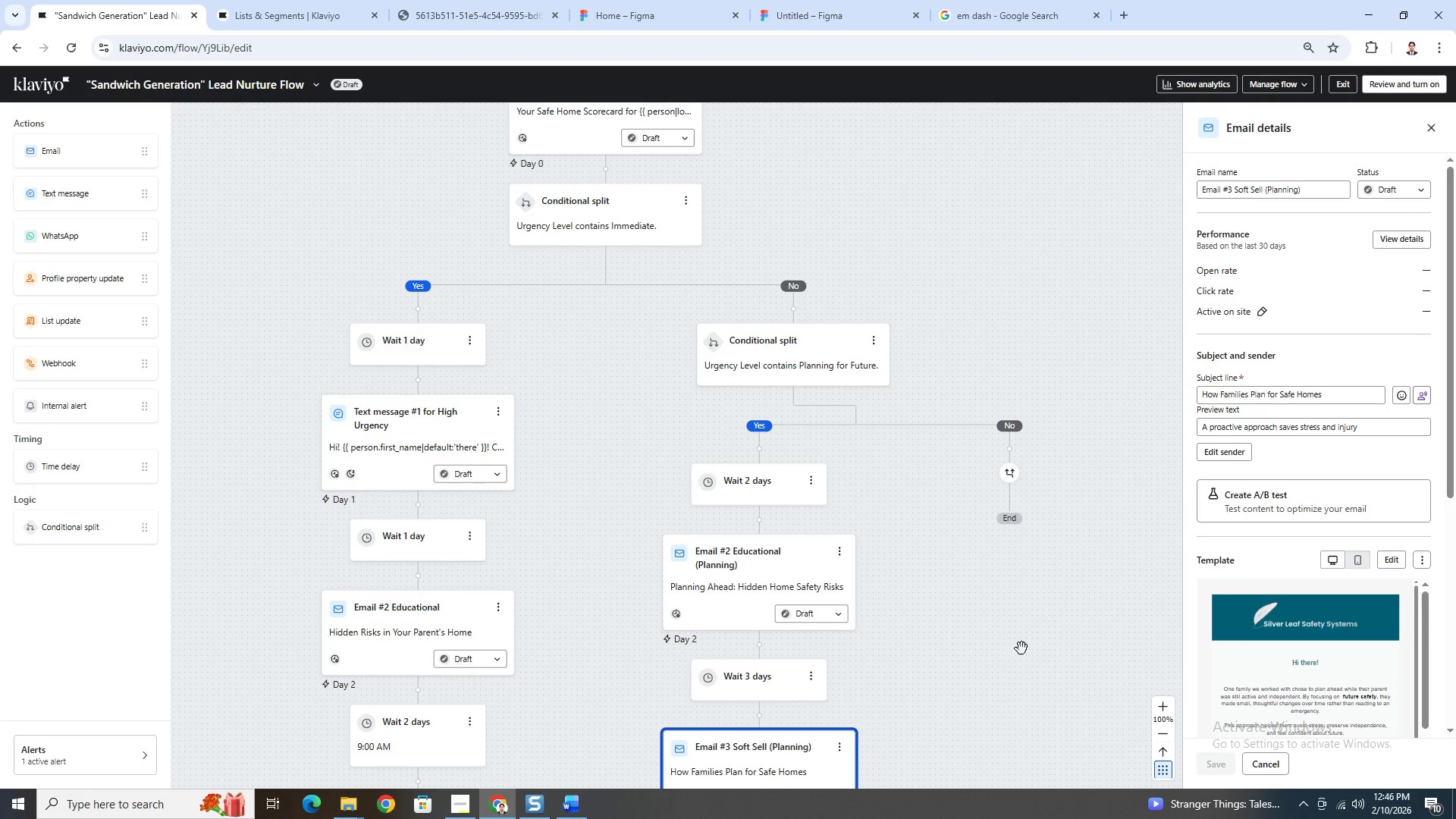 
left_click_drag(start_coordinate=[986, 702], to_coordinate=[962, 500])
 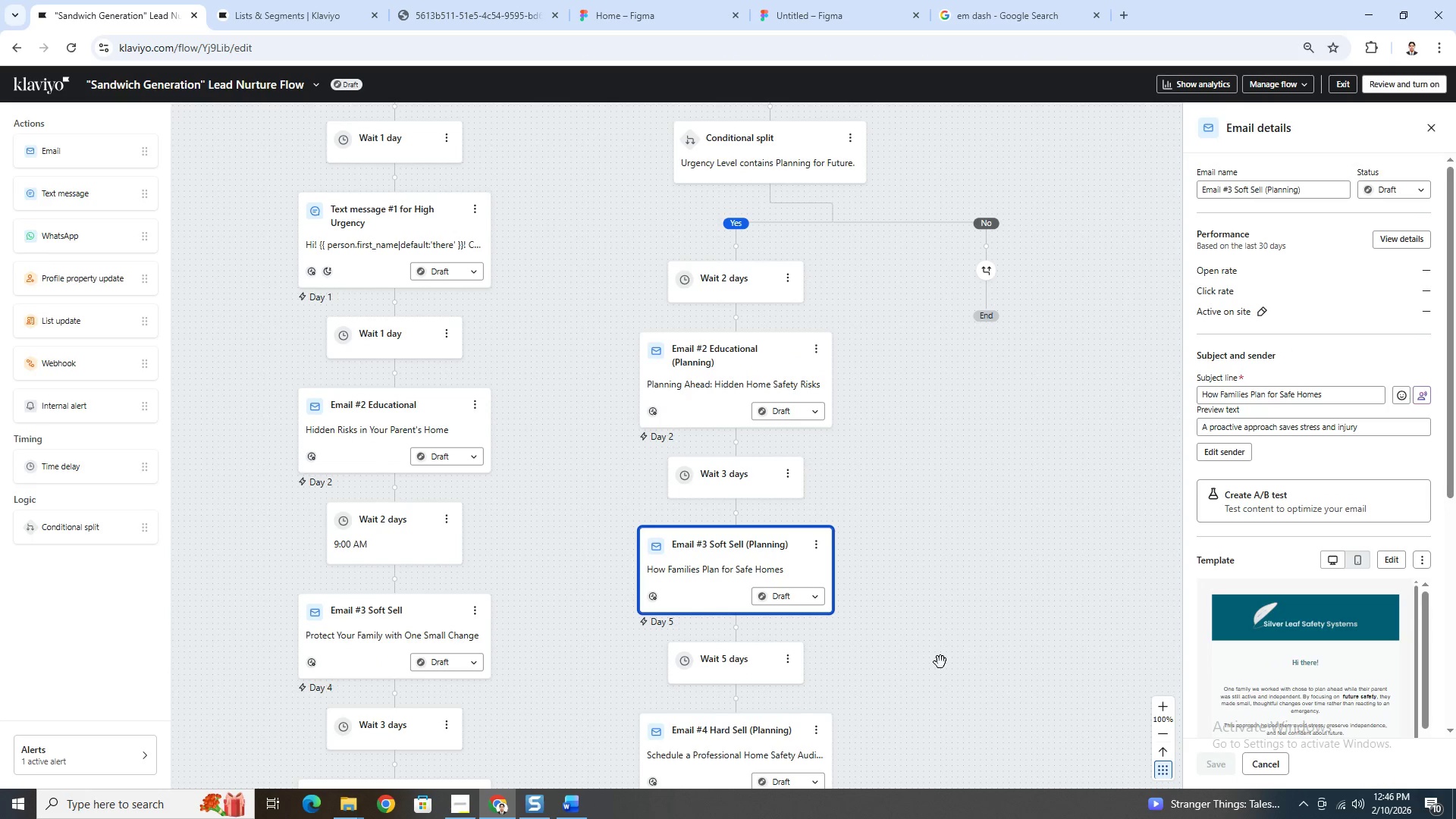 
left_click_drag(start_coordinate=[999, 673], to_coordinate=[996, 570])
 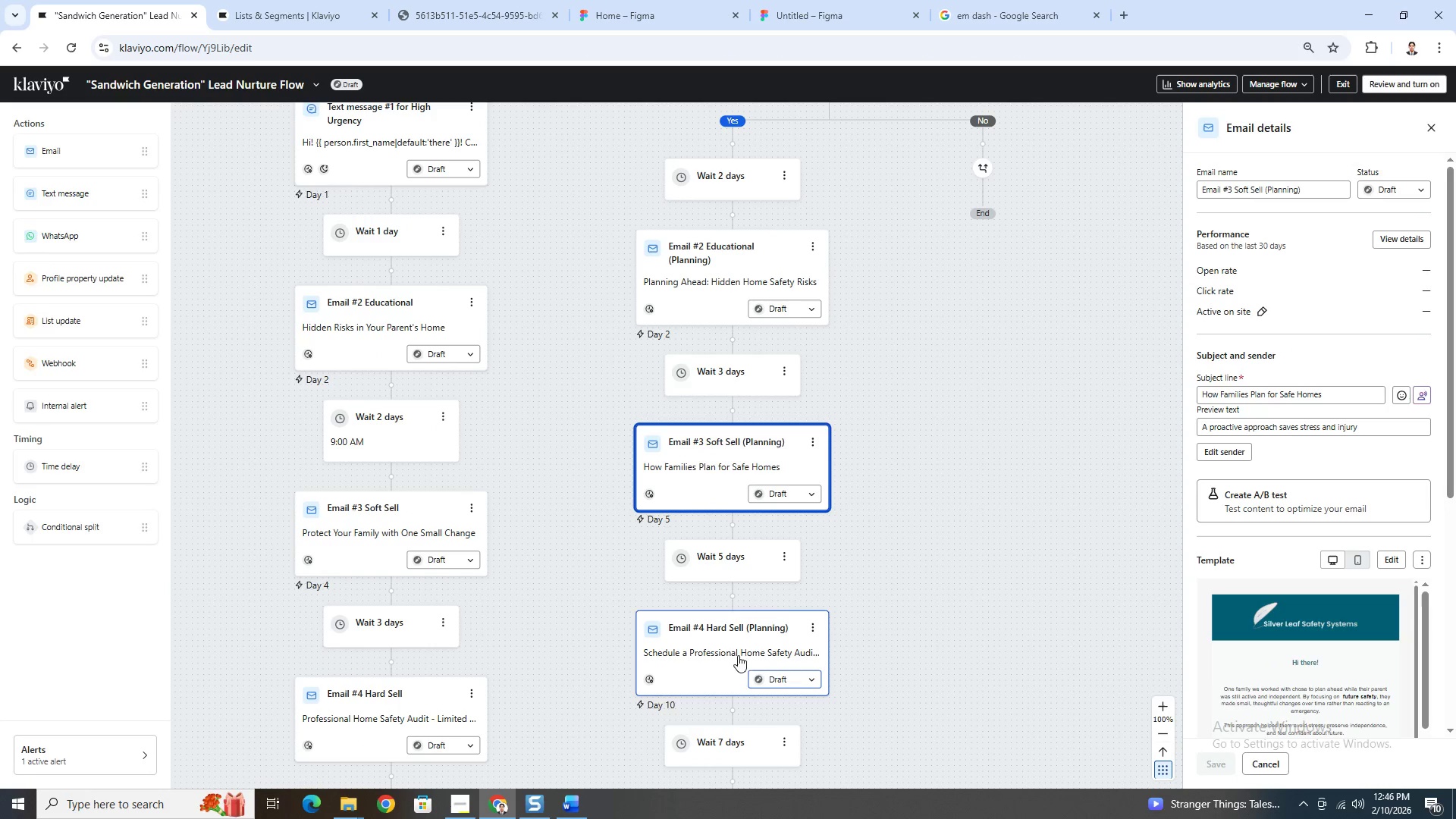 
left_click([729, 645])
 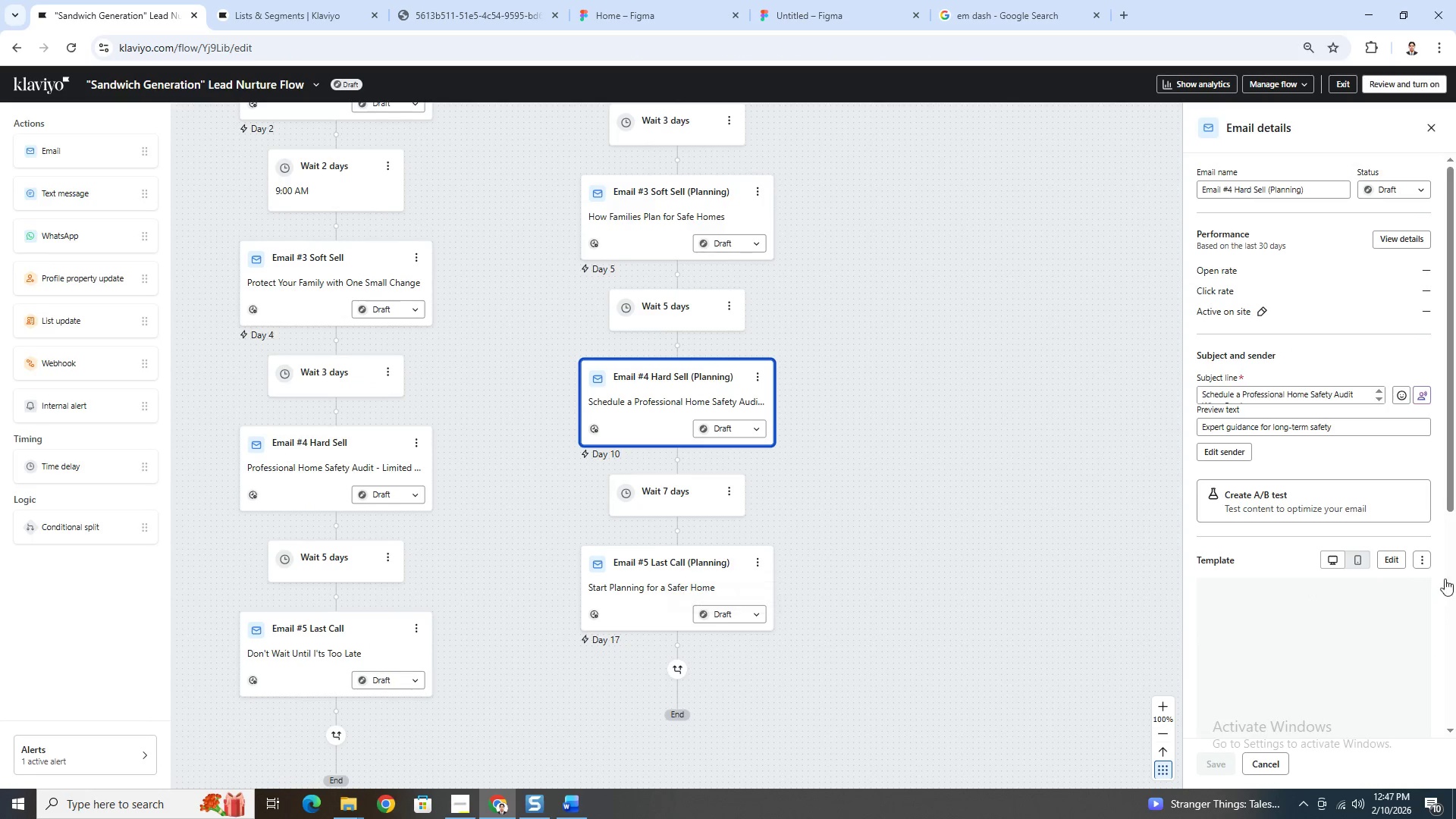 
left_click([1424, 559])
 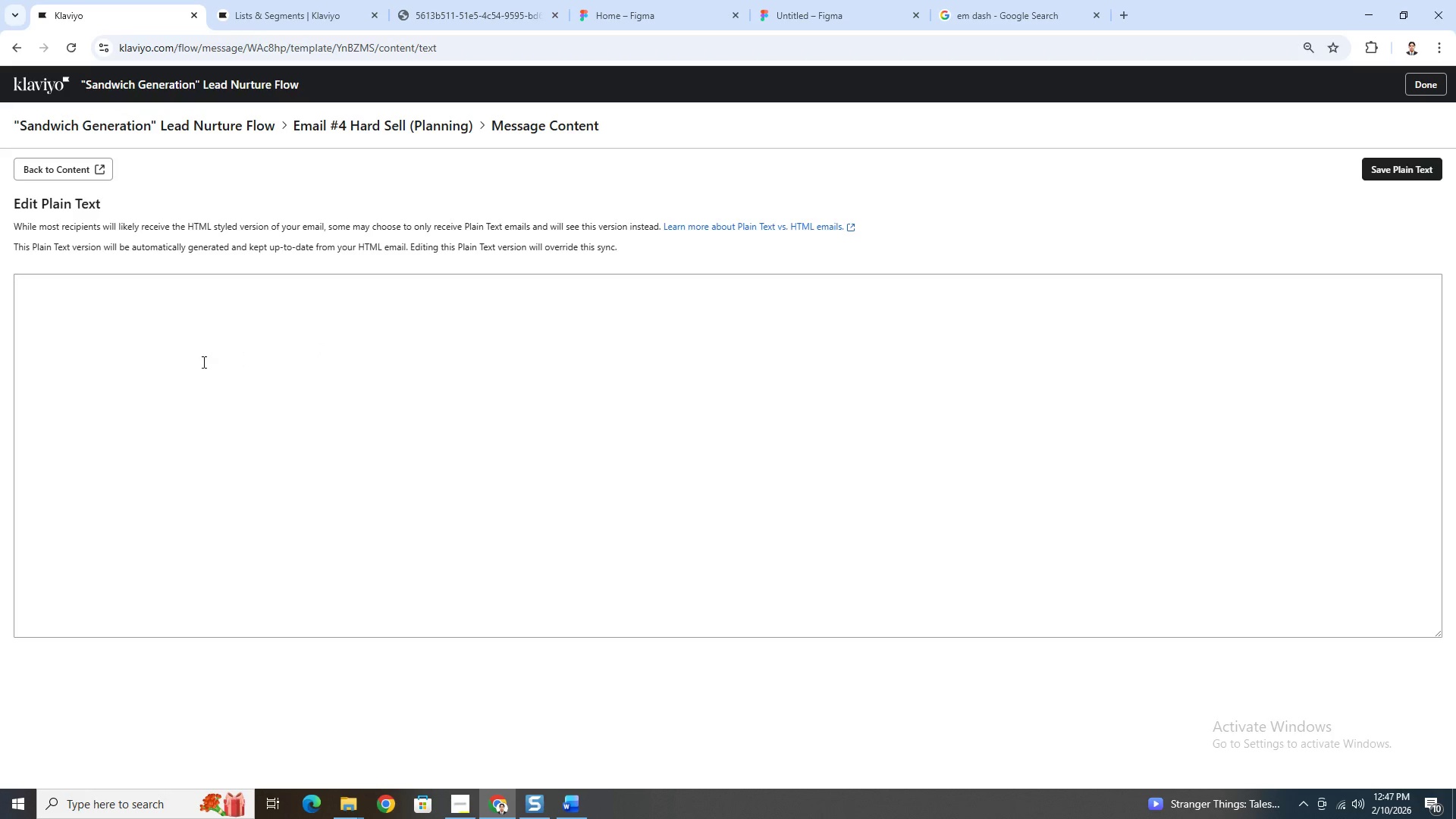 
left_click([197, 362])
 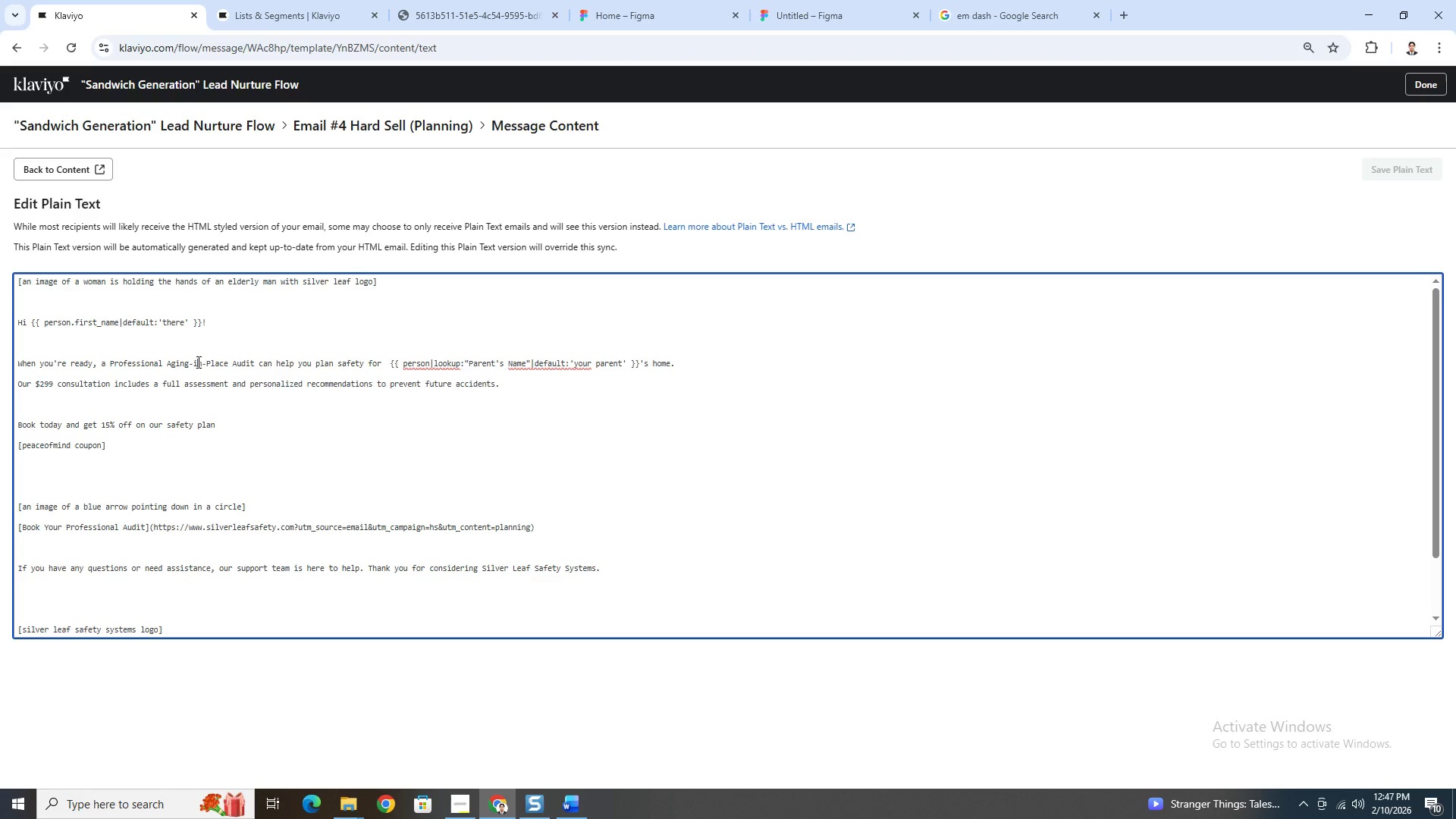 
key(Control+A)
 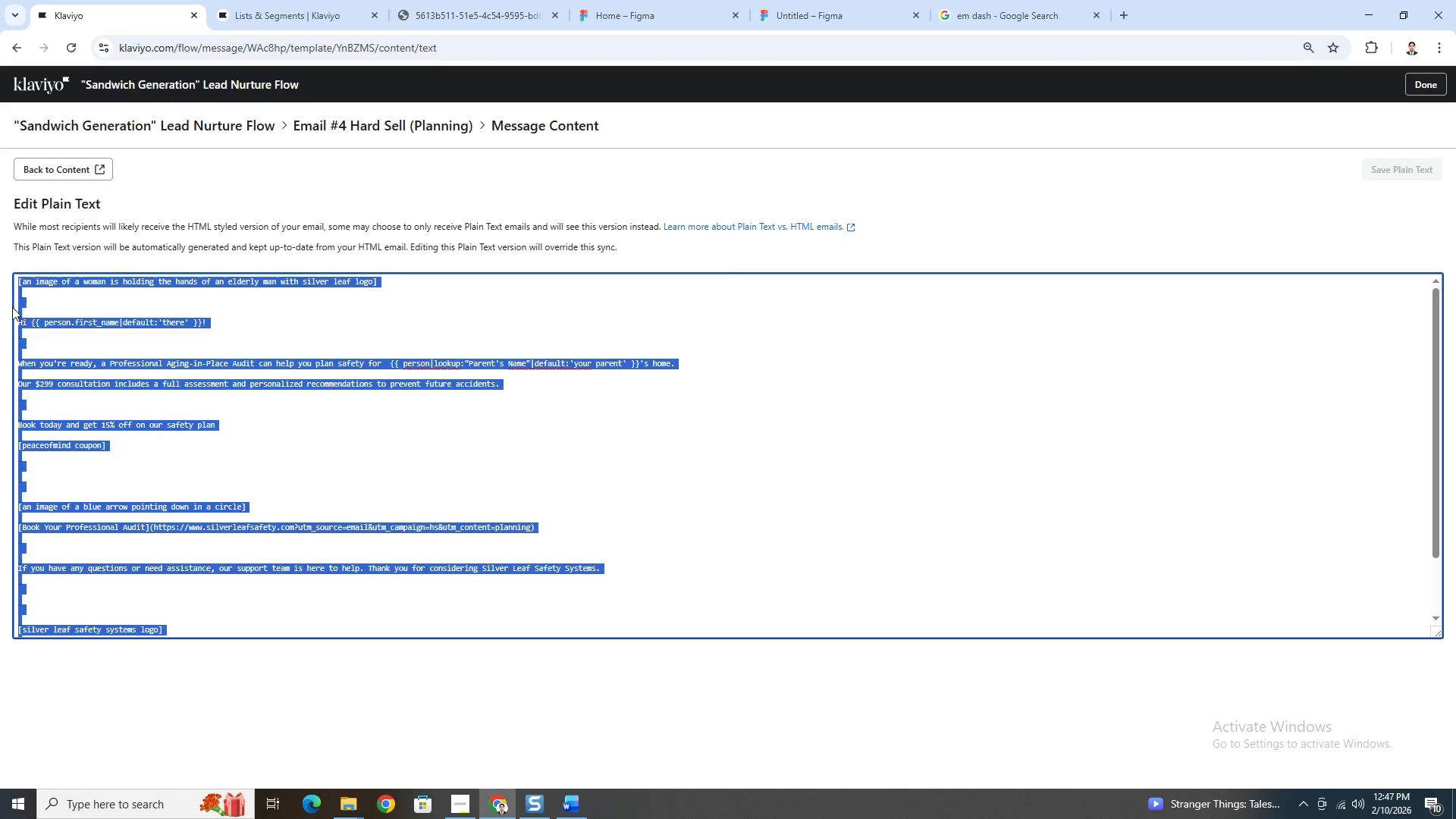 
left_click([48, 296])
 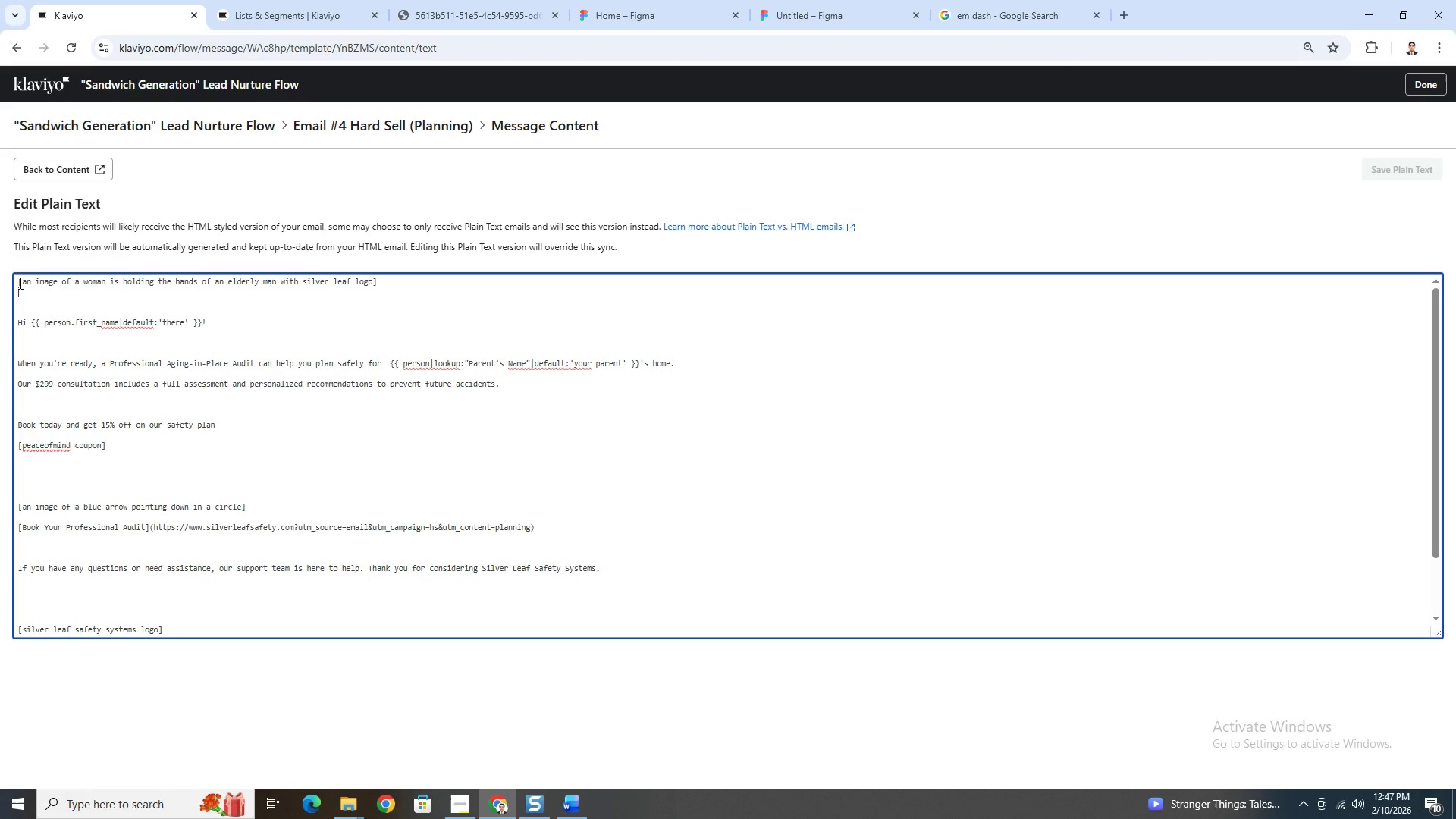 
left_click_drag(start_coordinate=[18, 283], to_coordinate=[291, 559])
 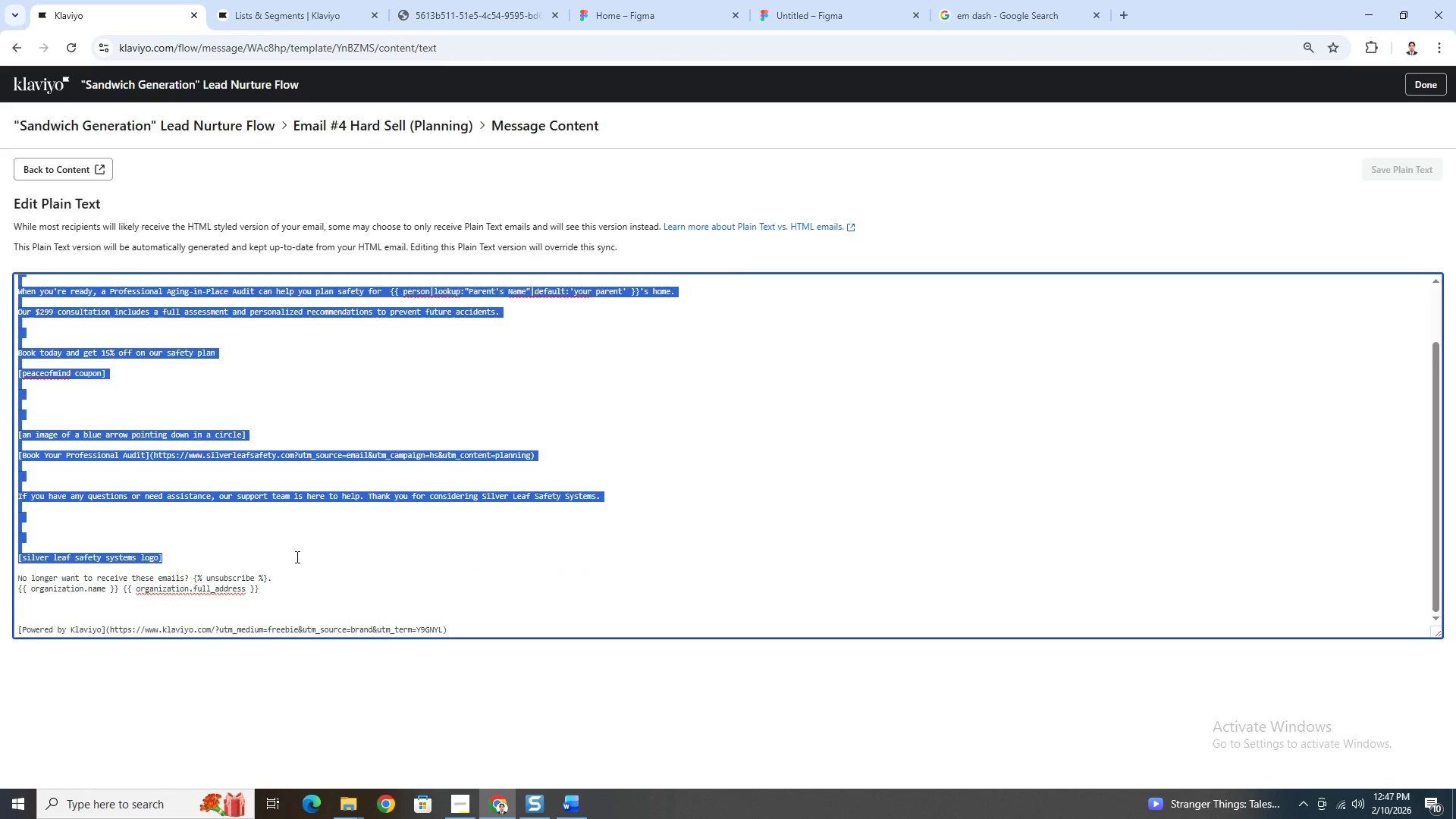 
key(Control+C)
 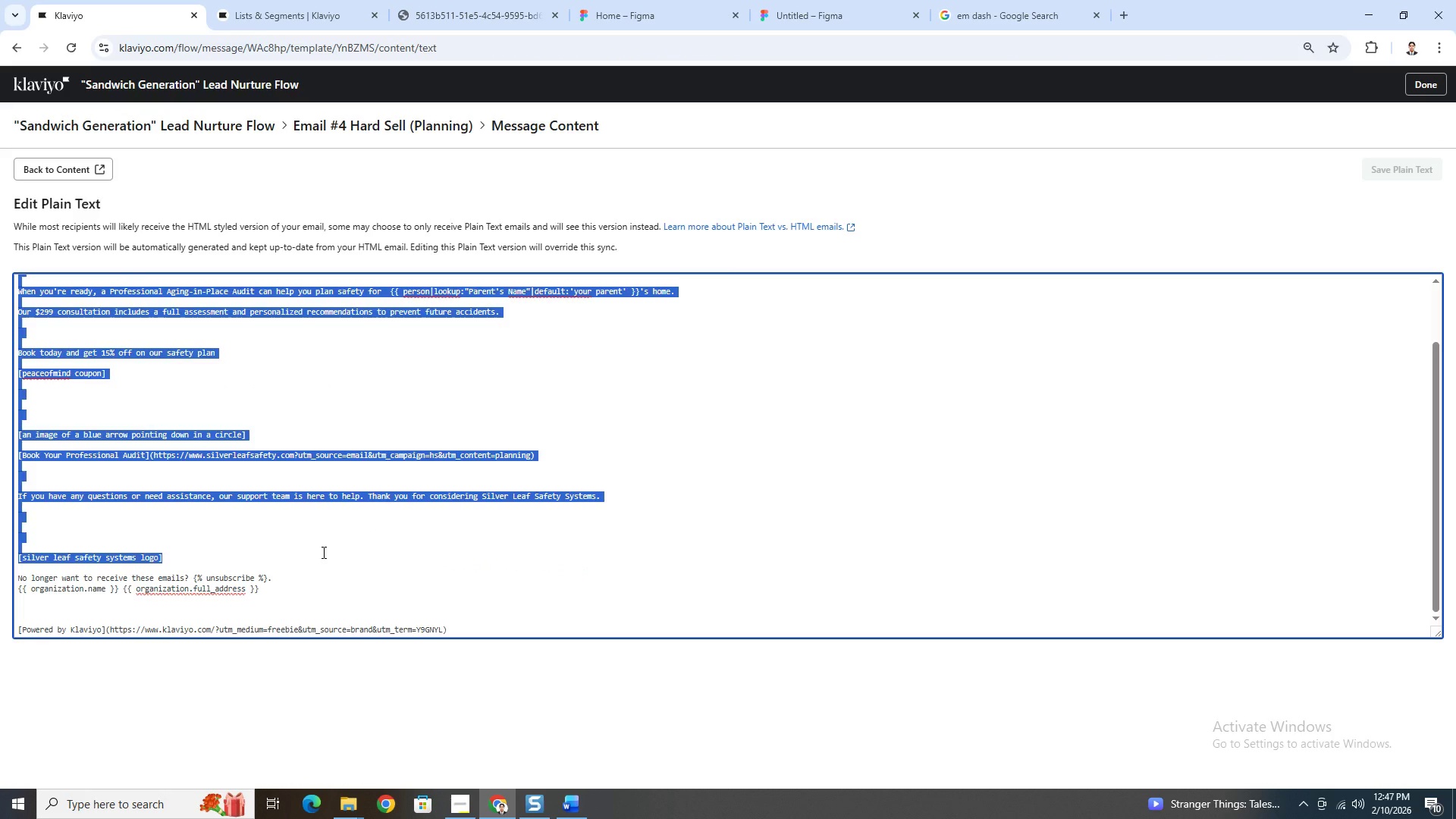 
key(Control+C)
 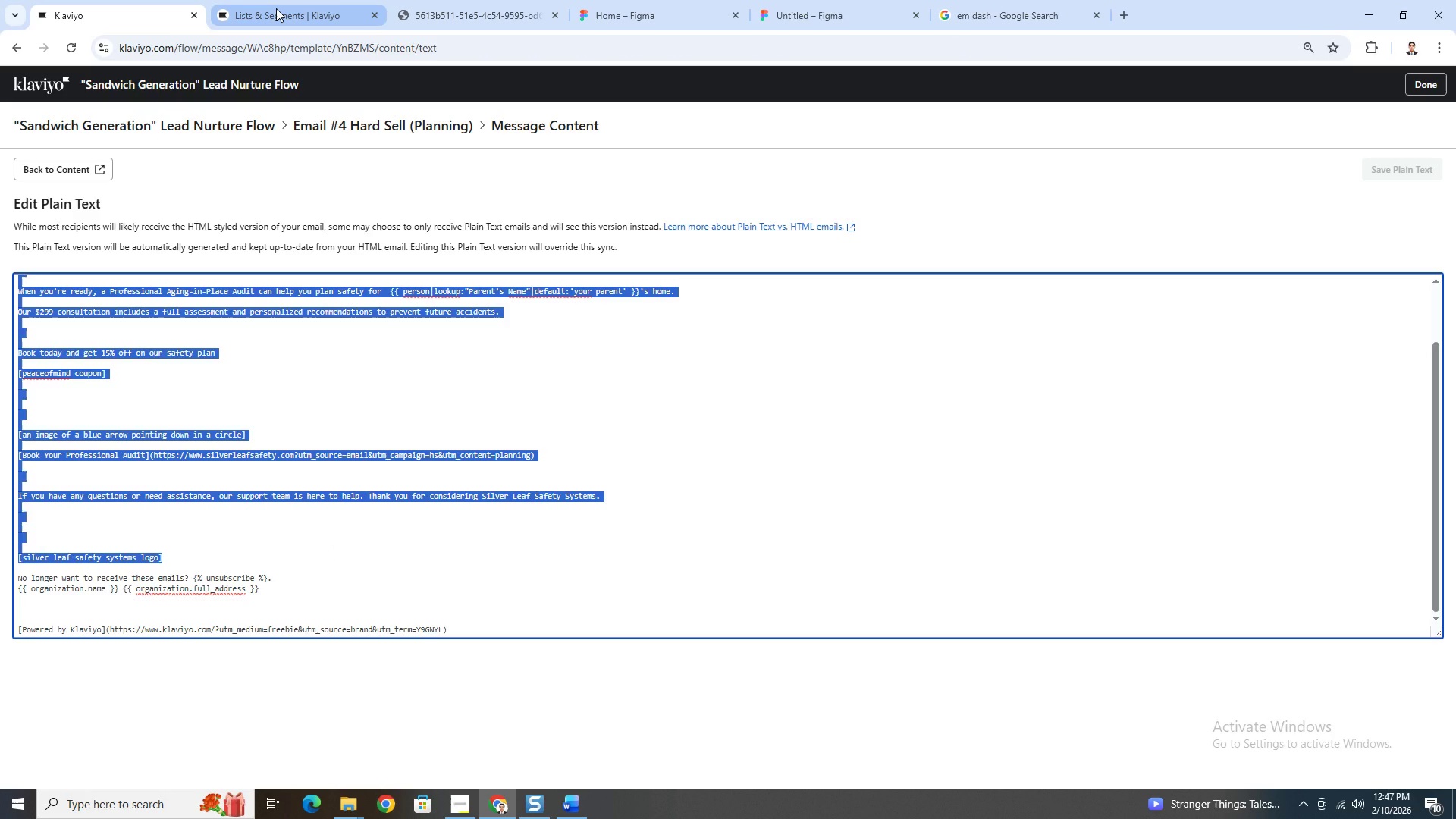 
key(Alt+AltLeft)
 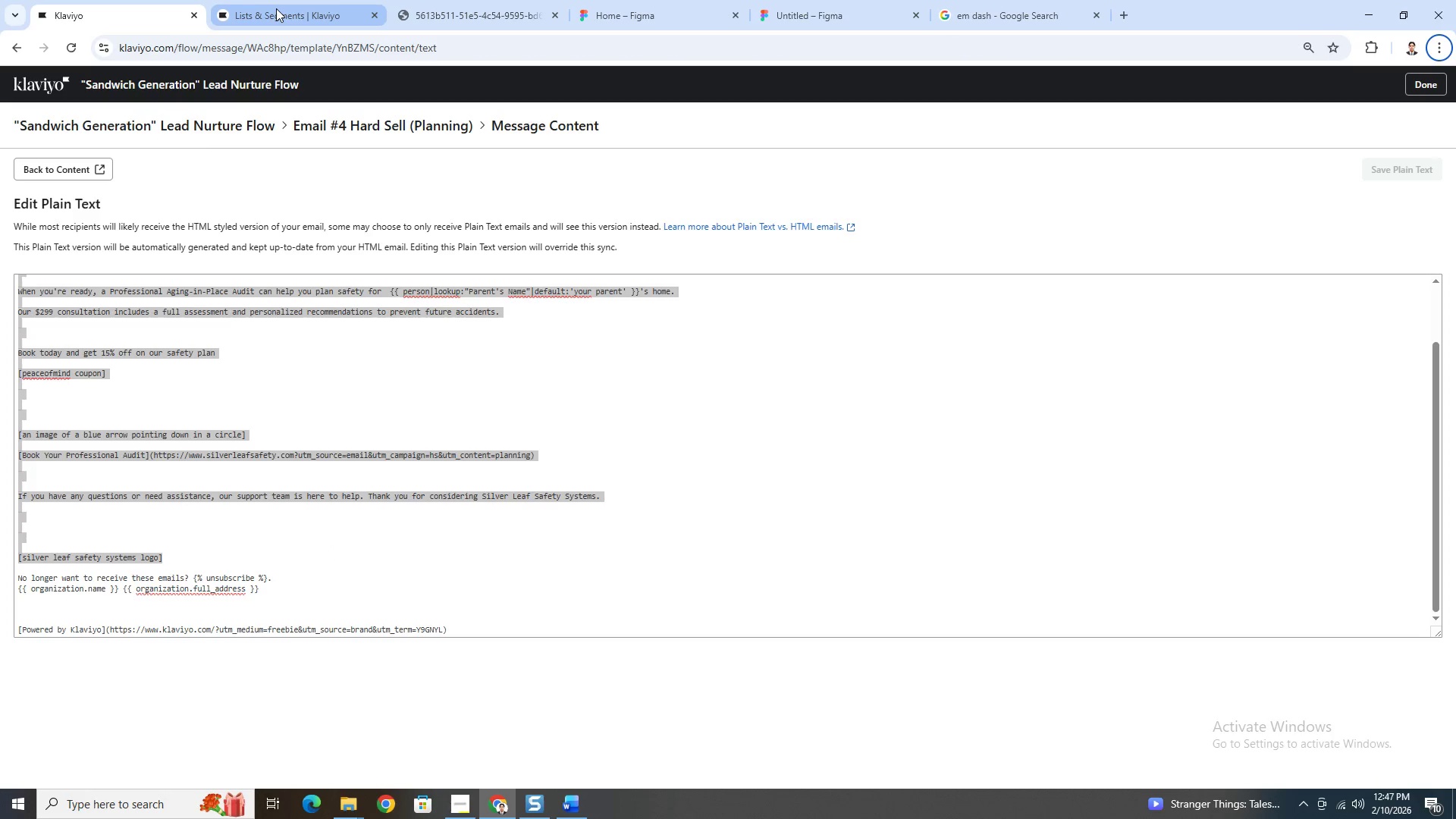 
key(Alt+AltLeft)
 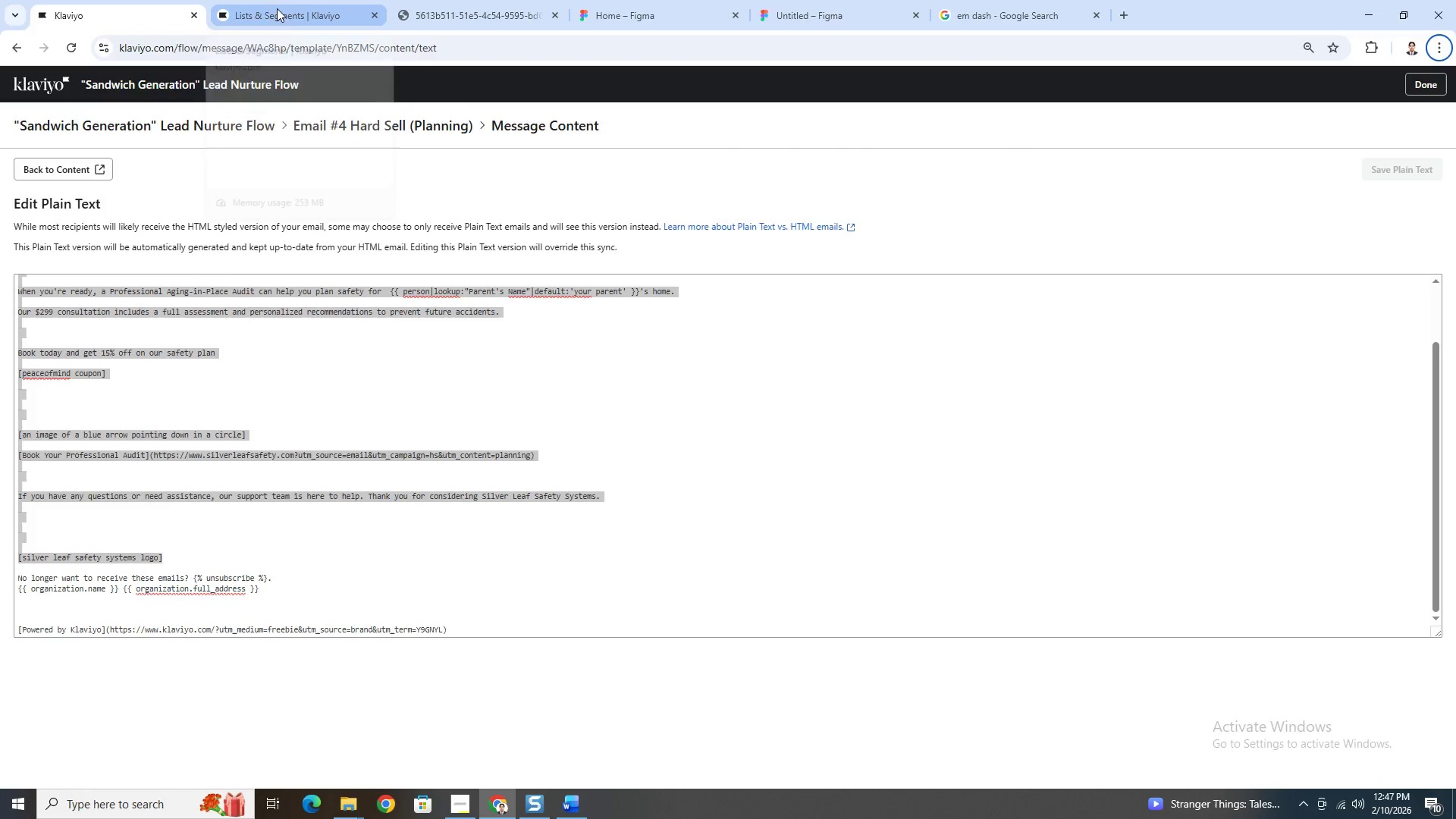 
key(Alt+Tab)
 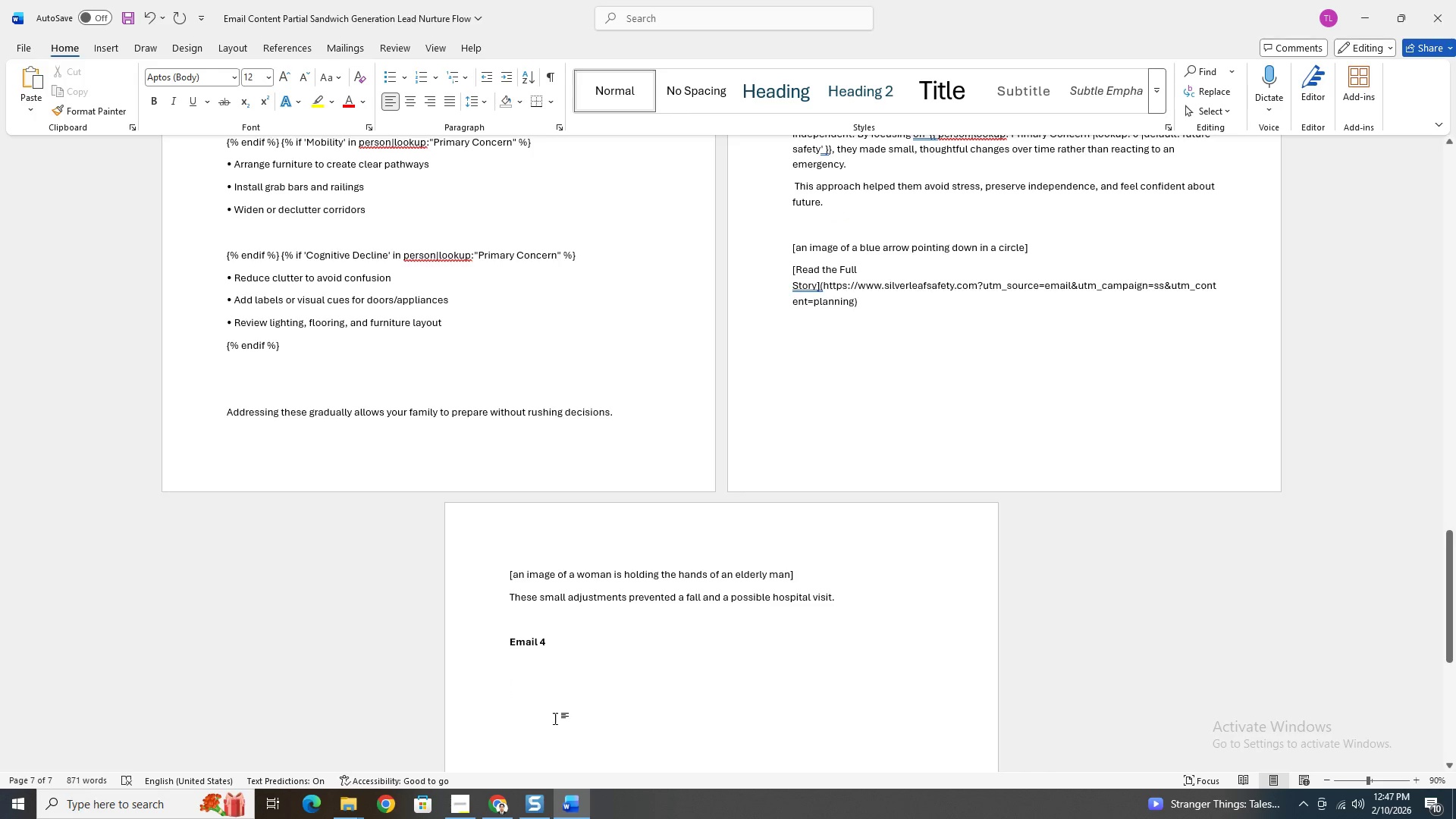 
hold_key(key=ControlLeft, duration=0.73)
 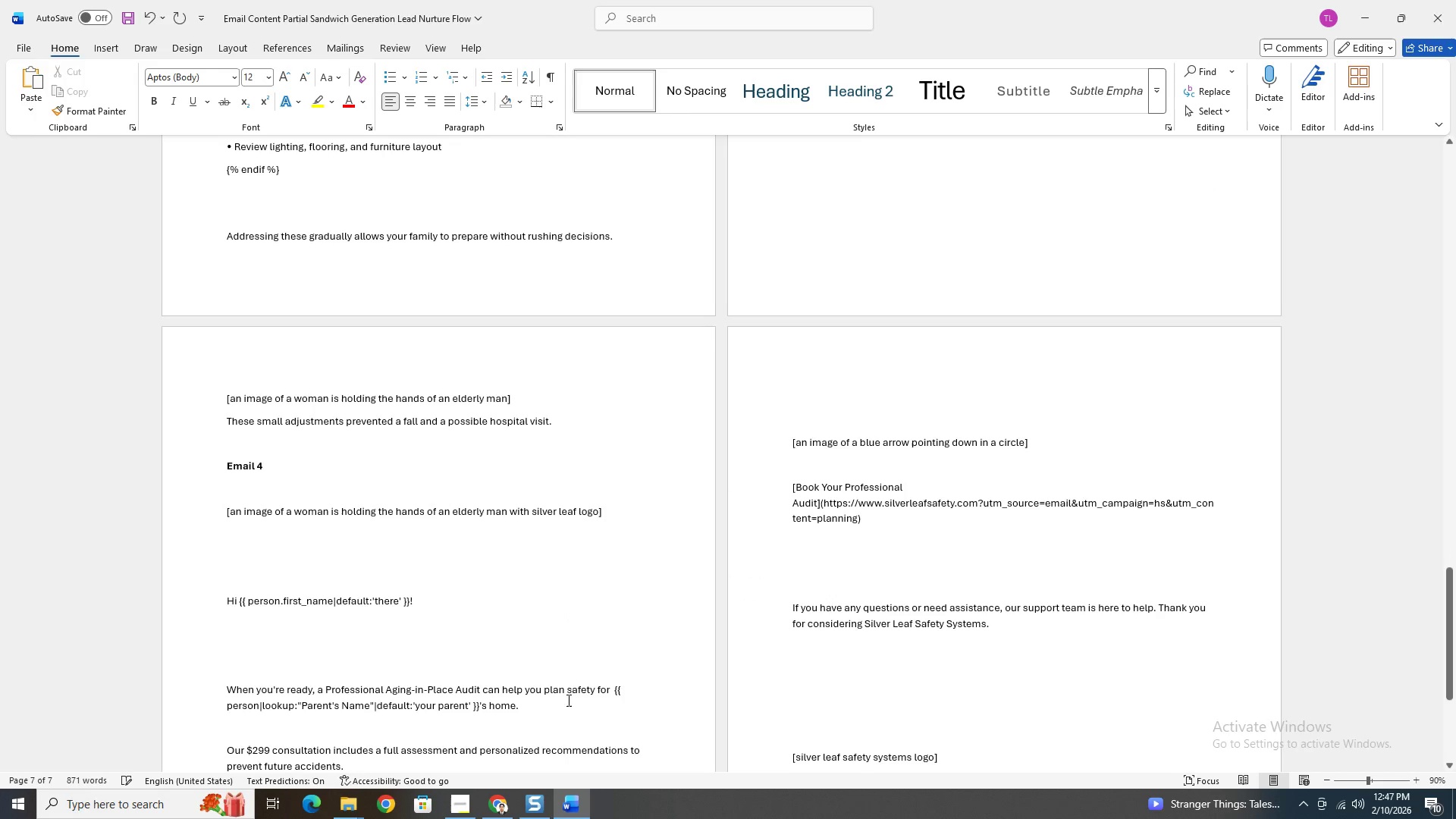 
hold_key(key=ShiftLeft, duration=0.58)
 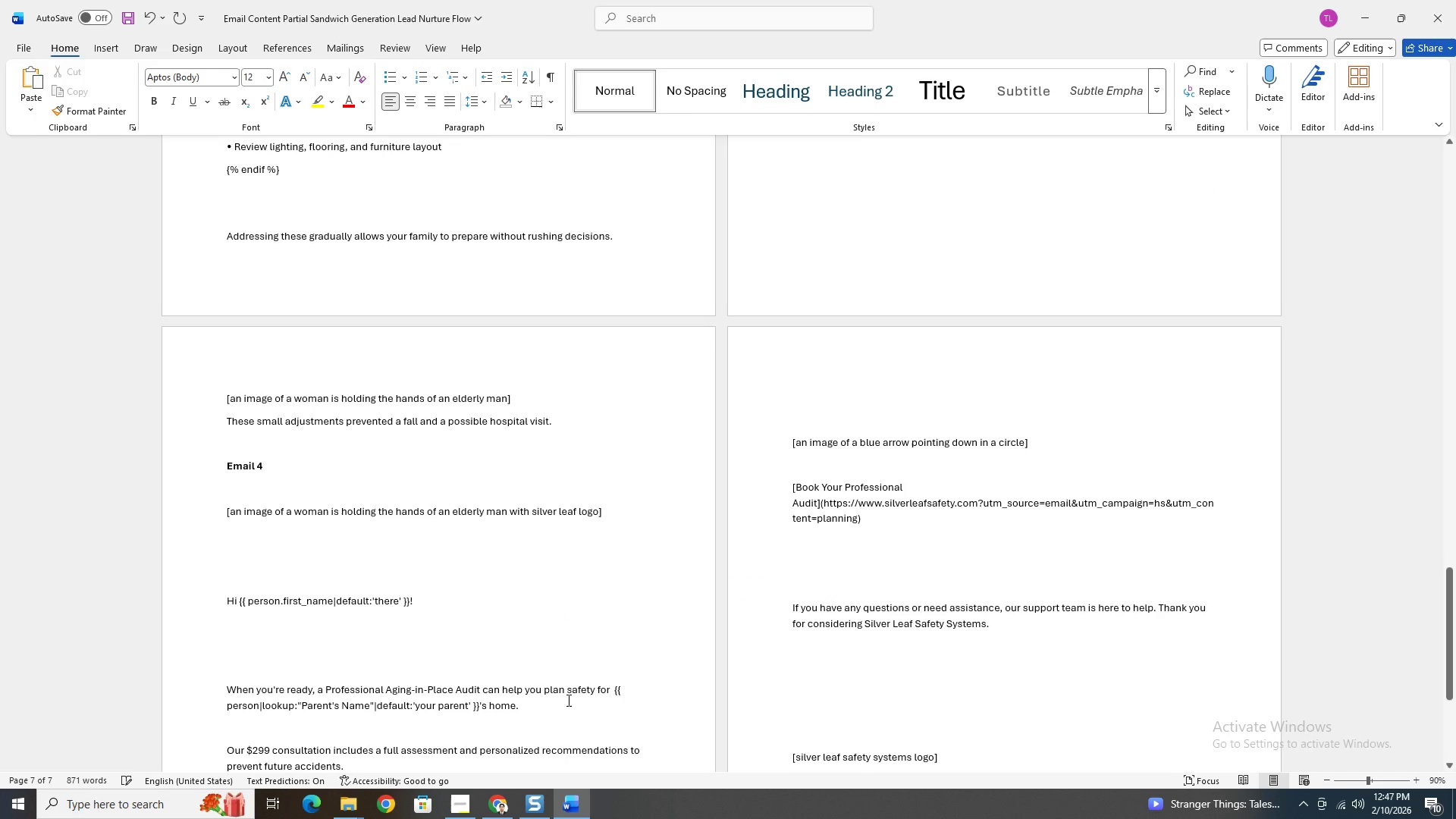 
key(Control+V)
 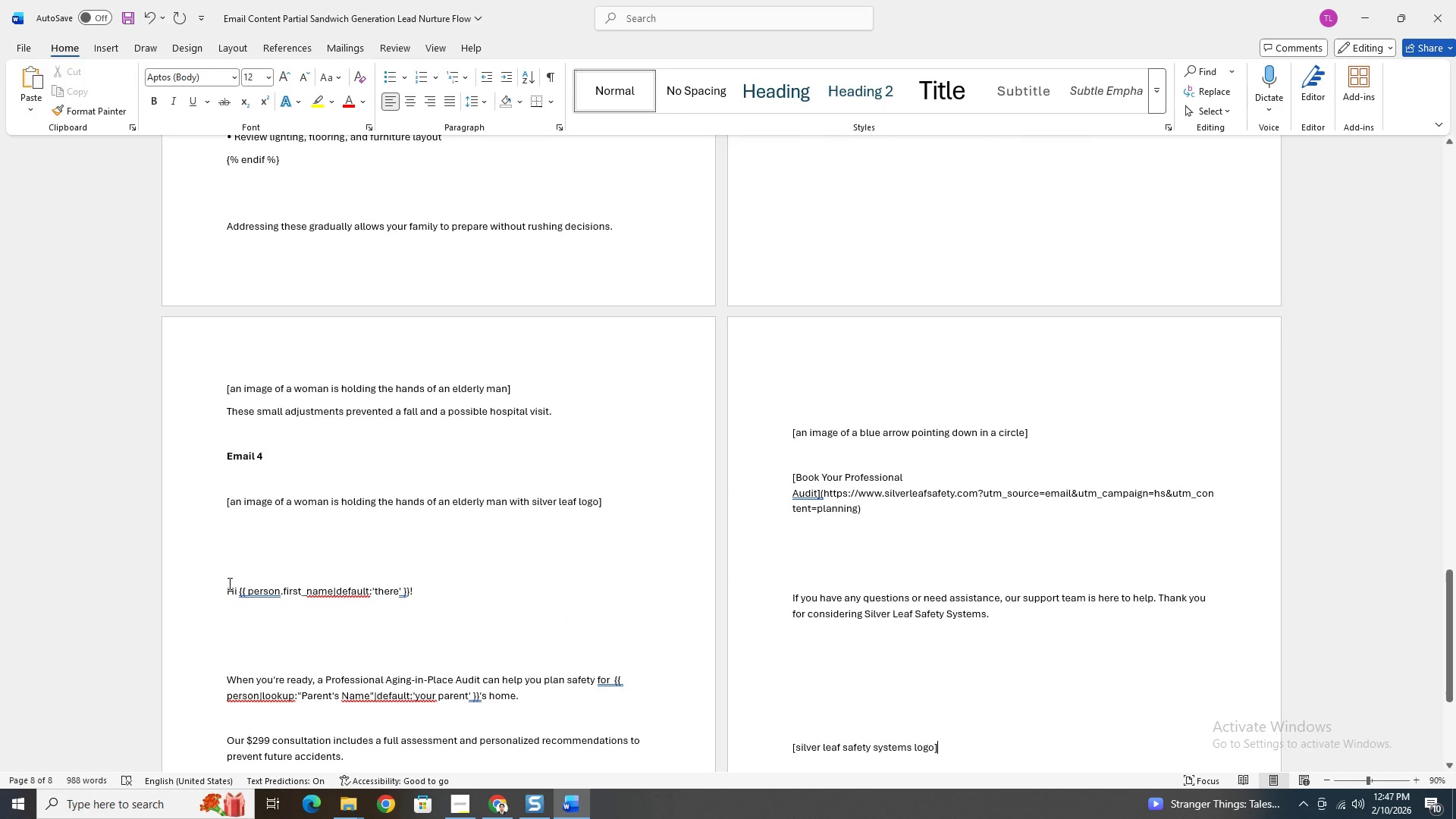 
left_click([228, 588])
 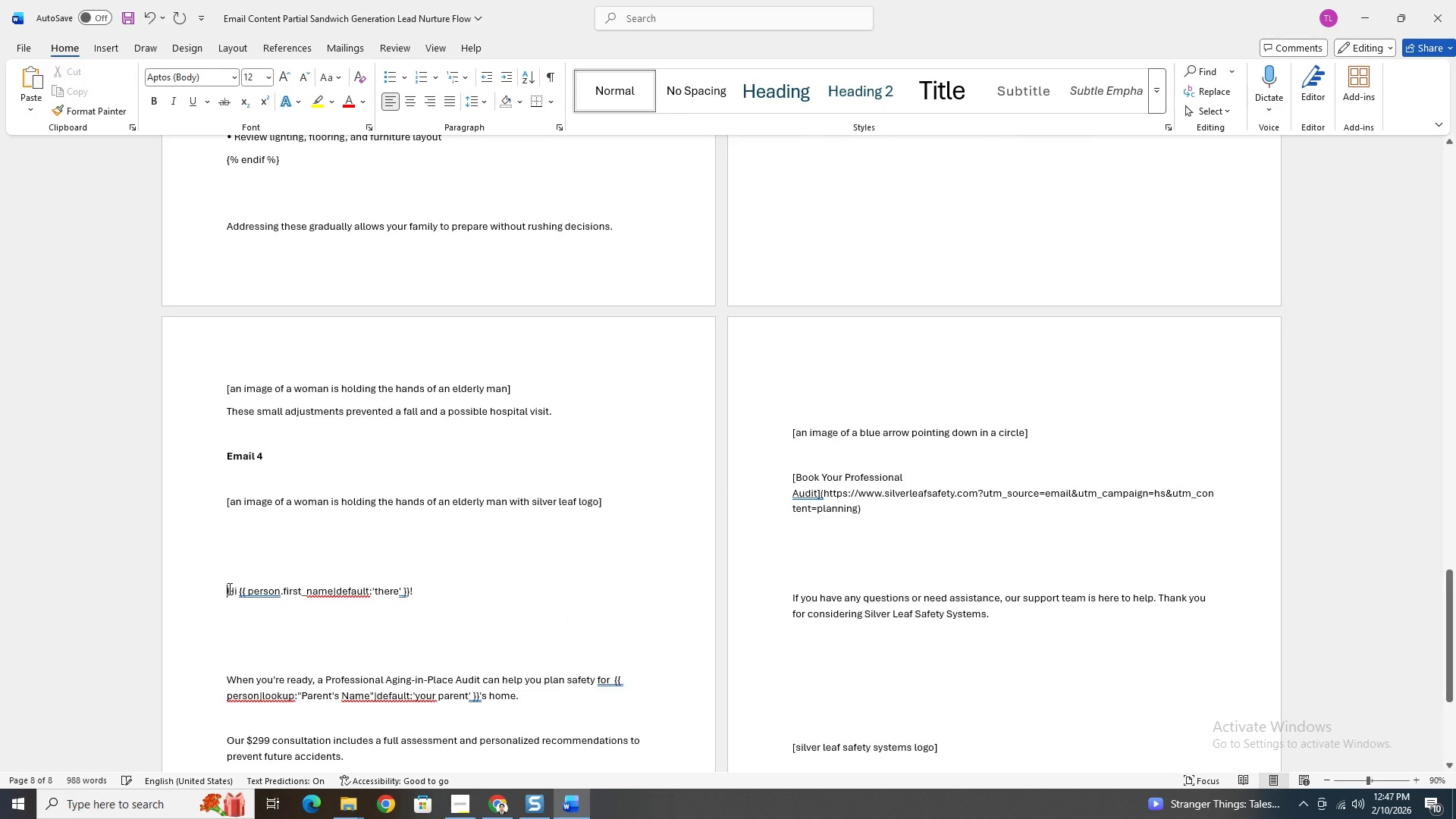 
key(Backspace)
 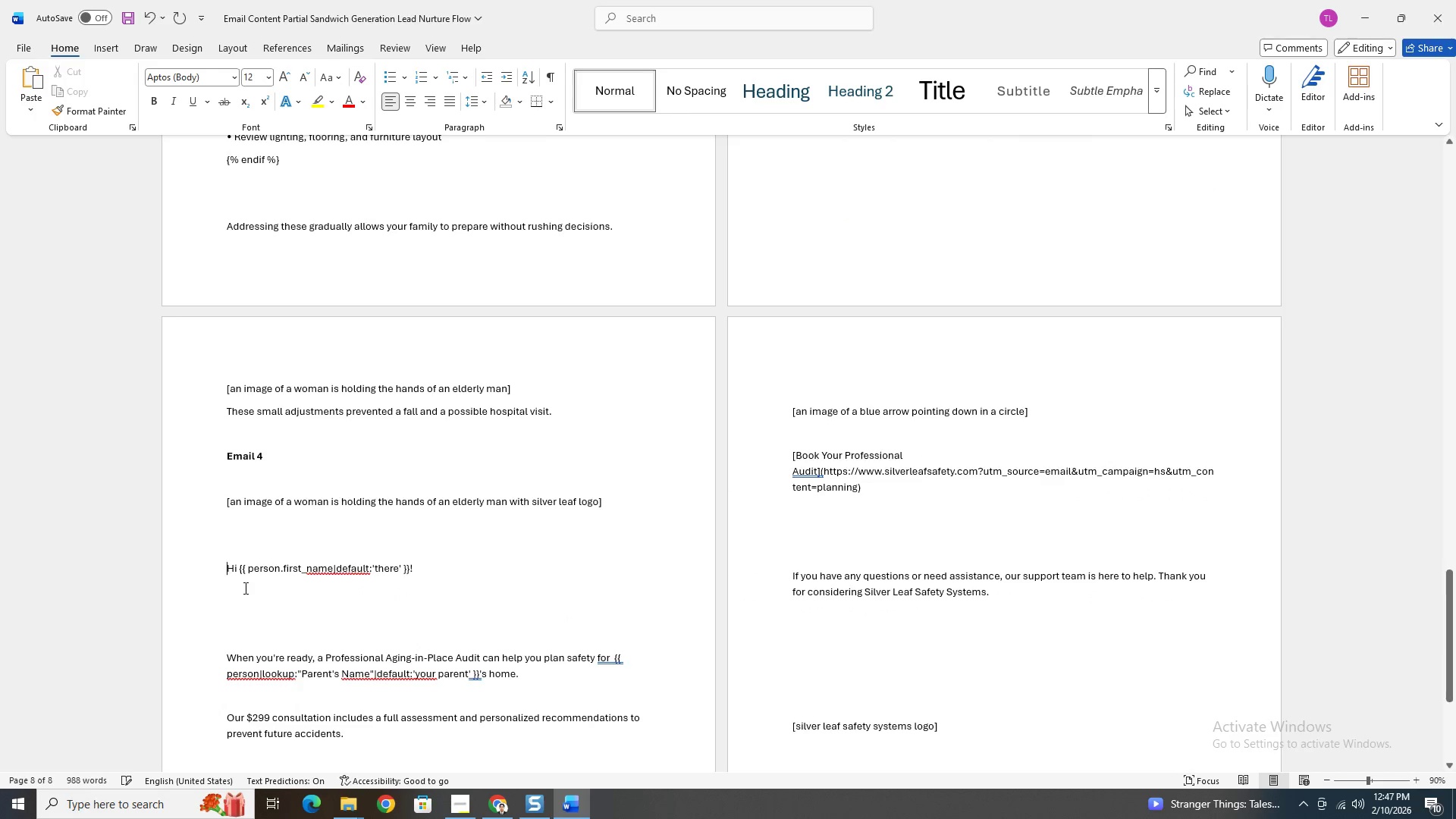 
key(Backspace)
 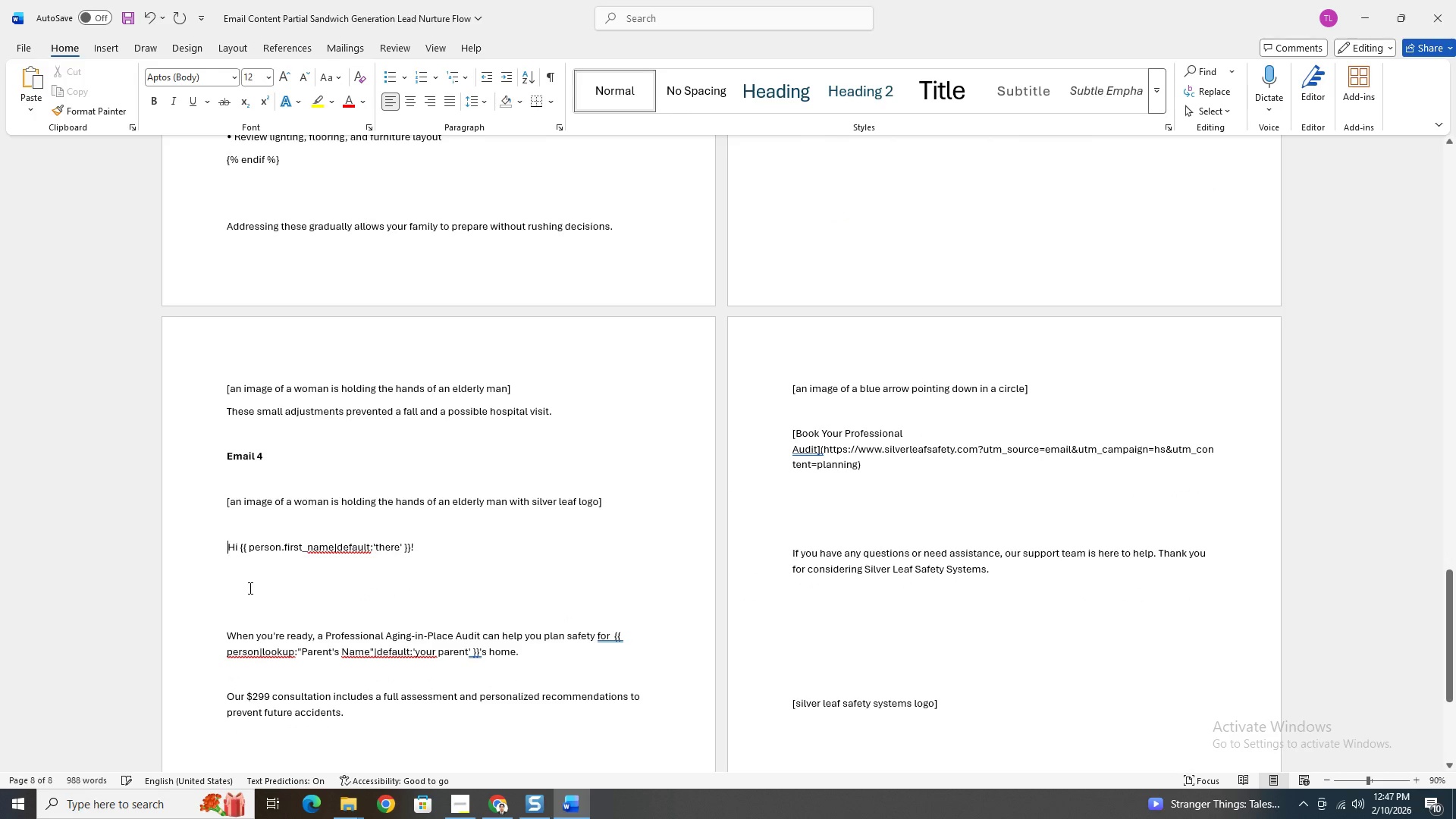 
key(Backspace)
 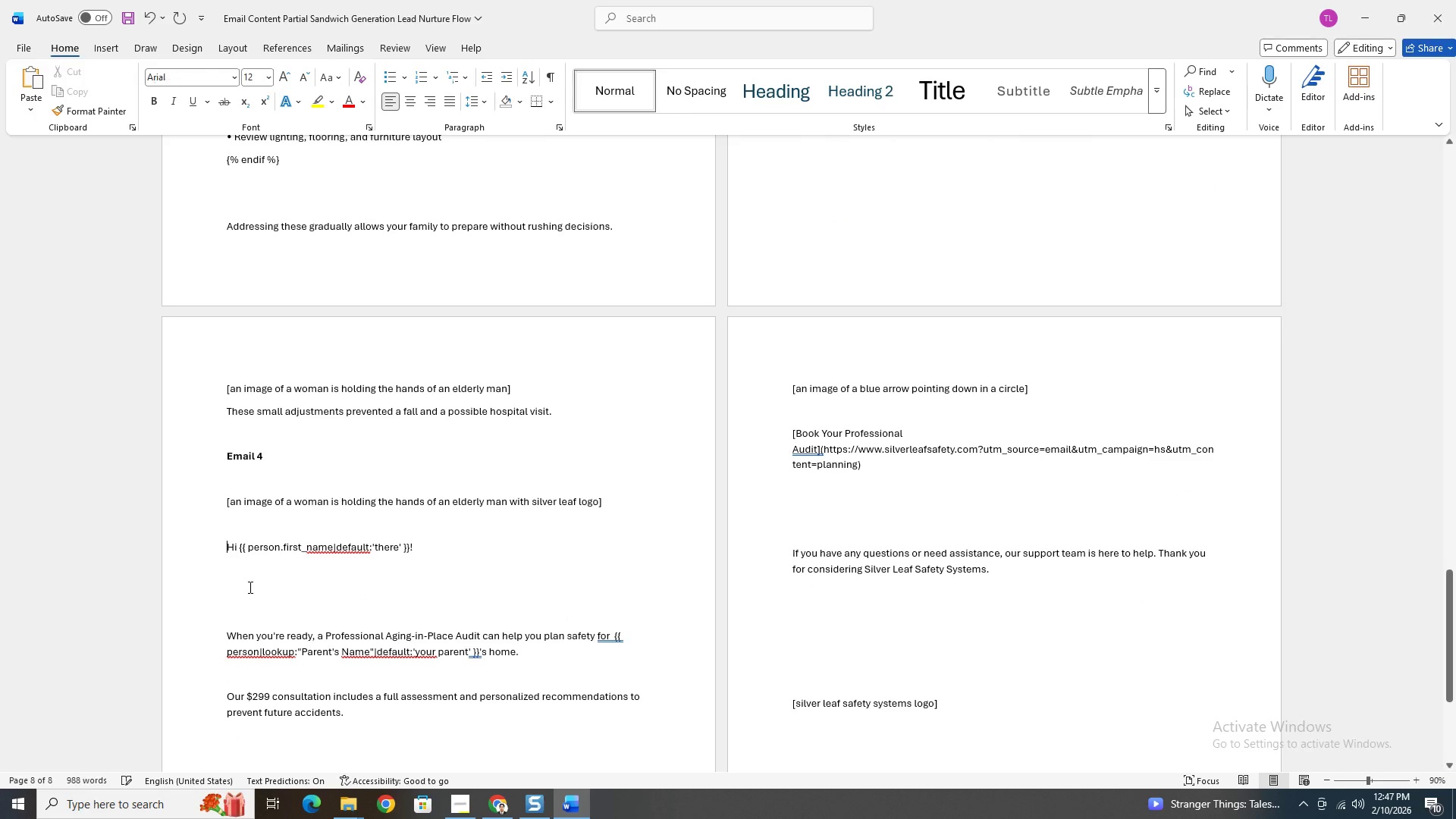 
key(Backspace)
 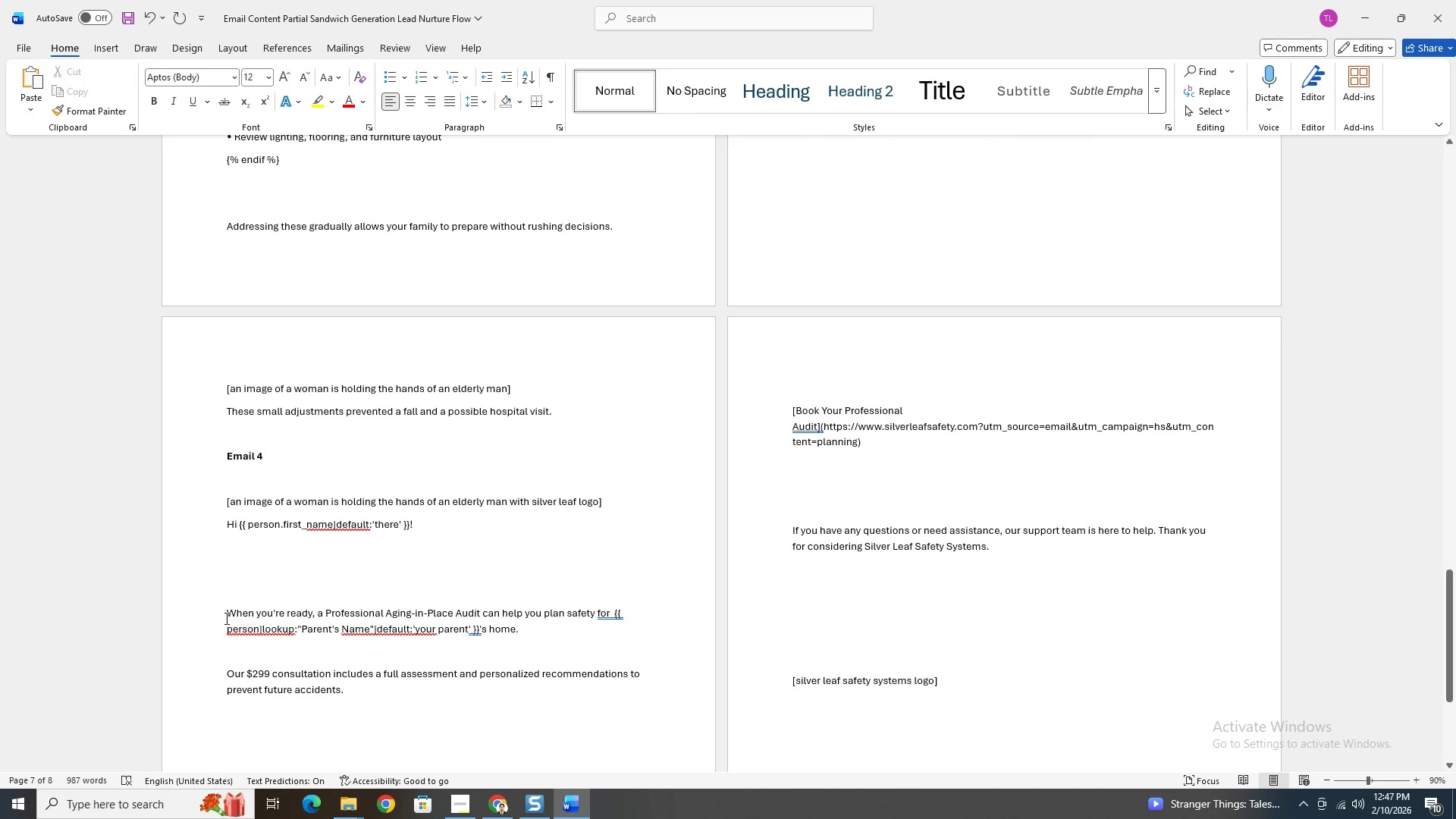 
left_click([226, 614])
 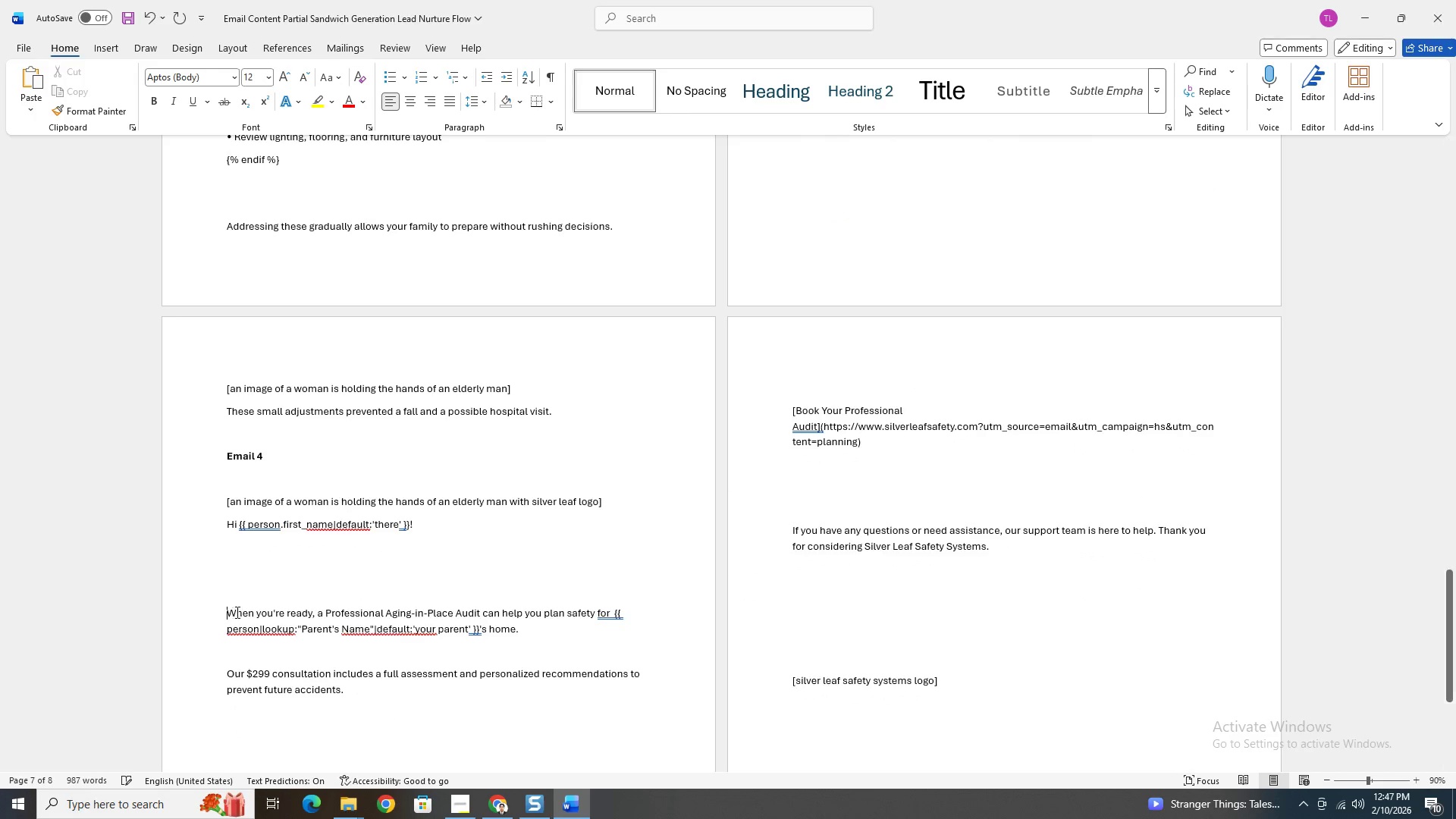 
key(Backspace)
 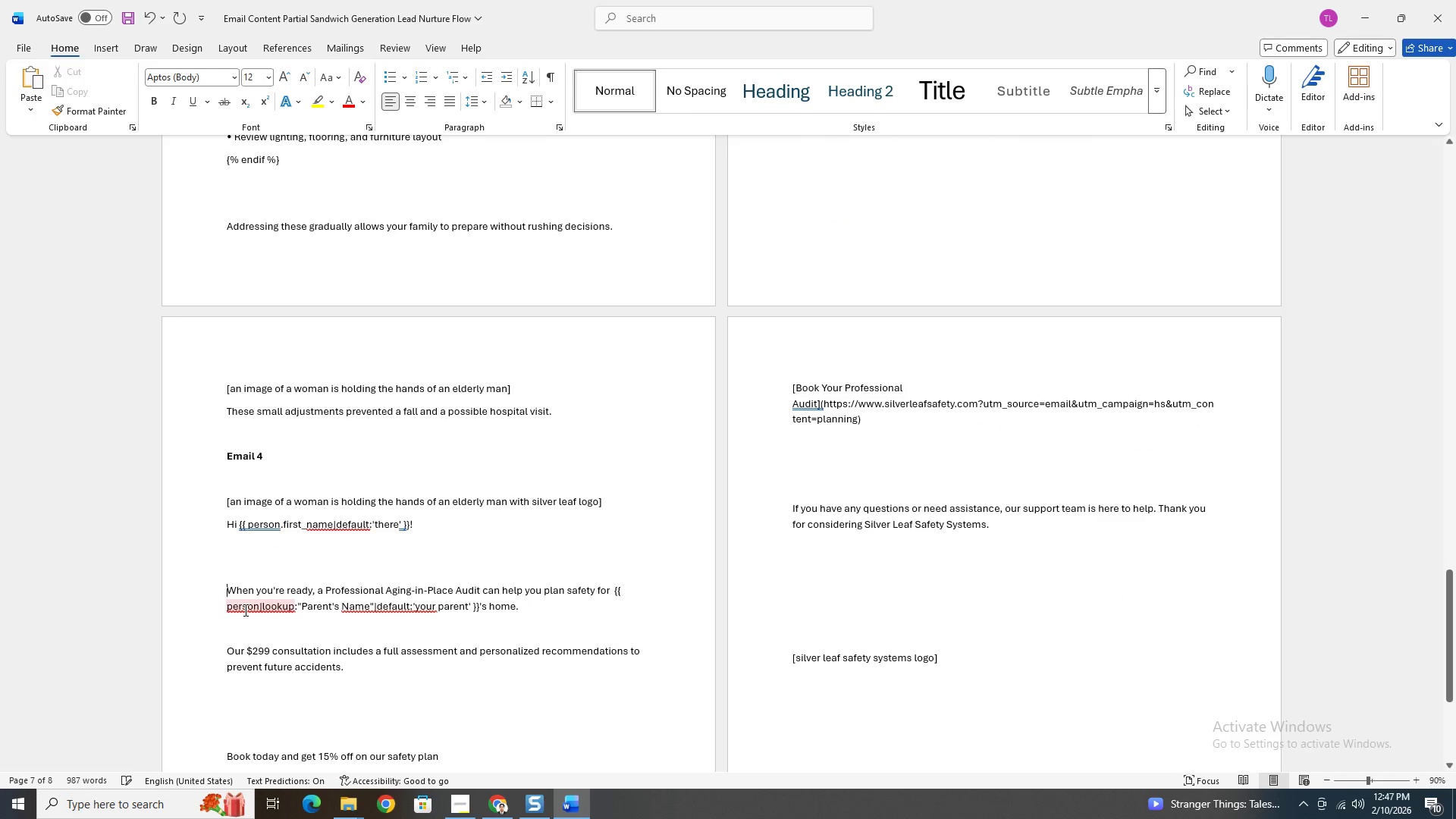 
key(Backspace)
 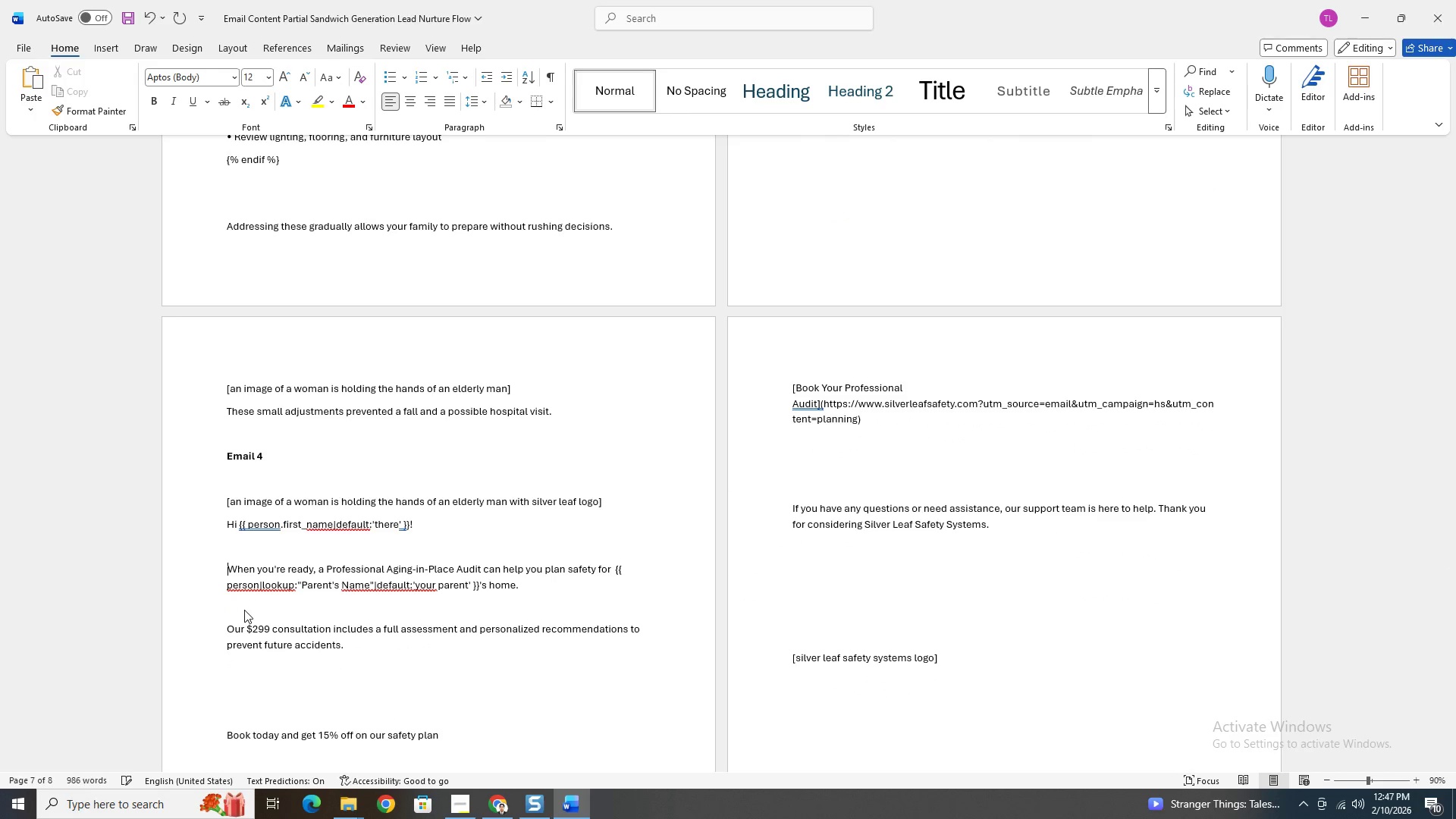 
key(Backspace)
 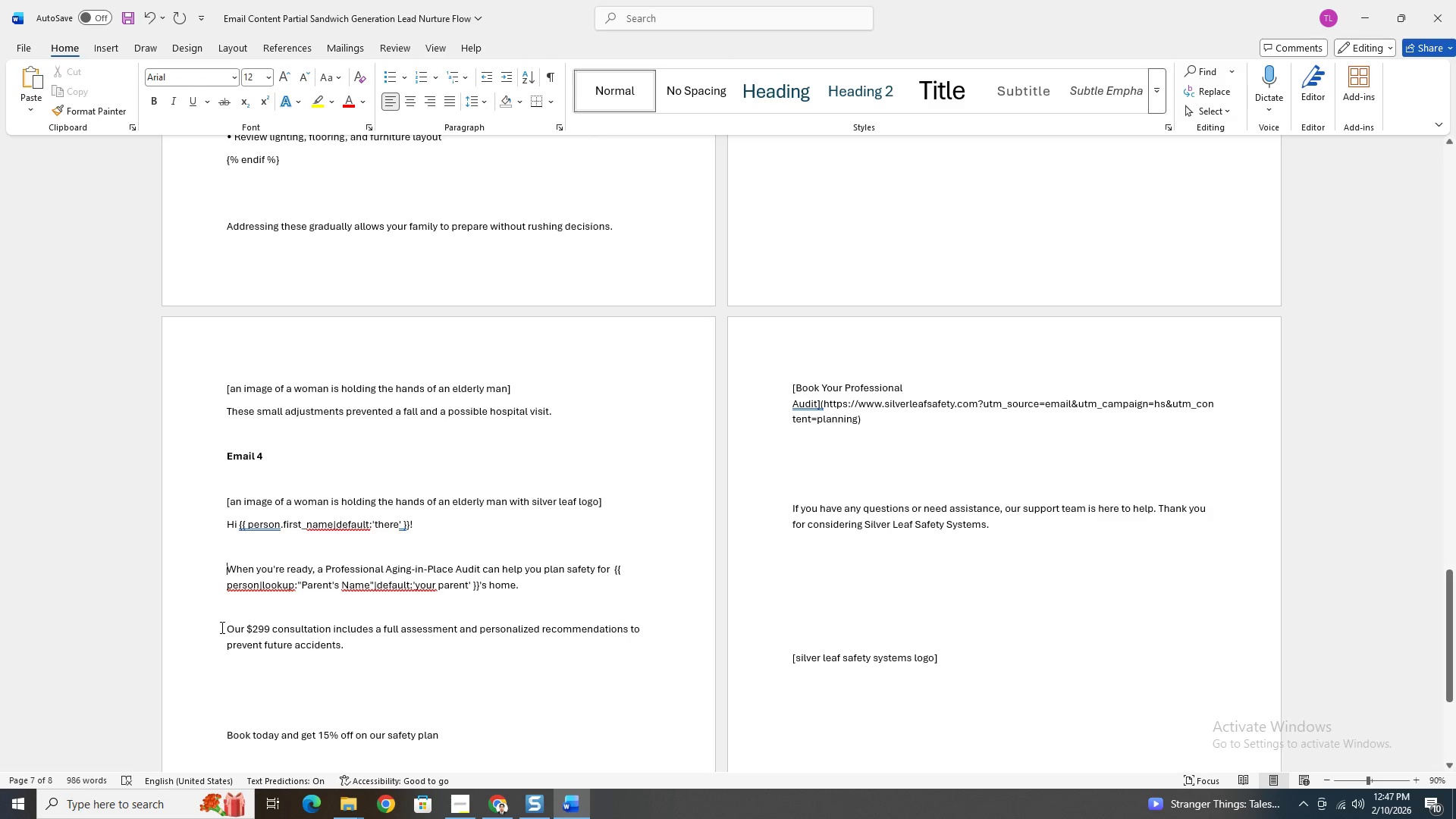 
left_click([225, 628])
 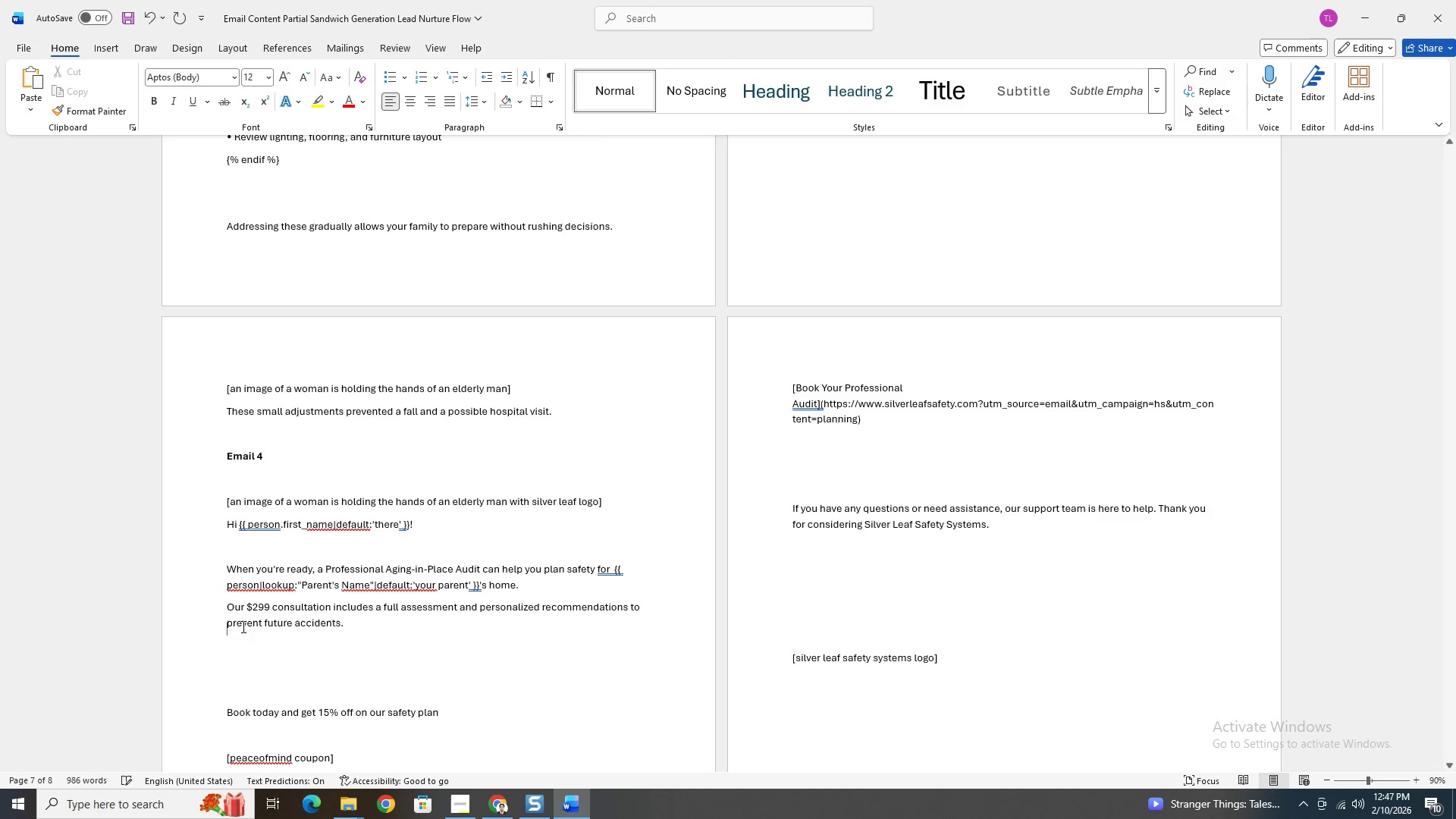 
key(Backspace)
 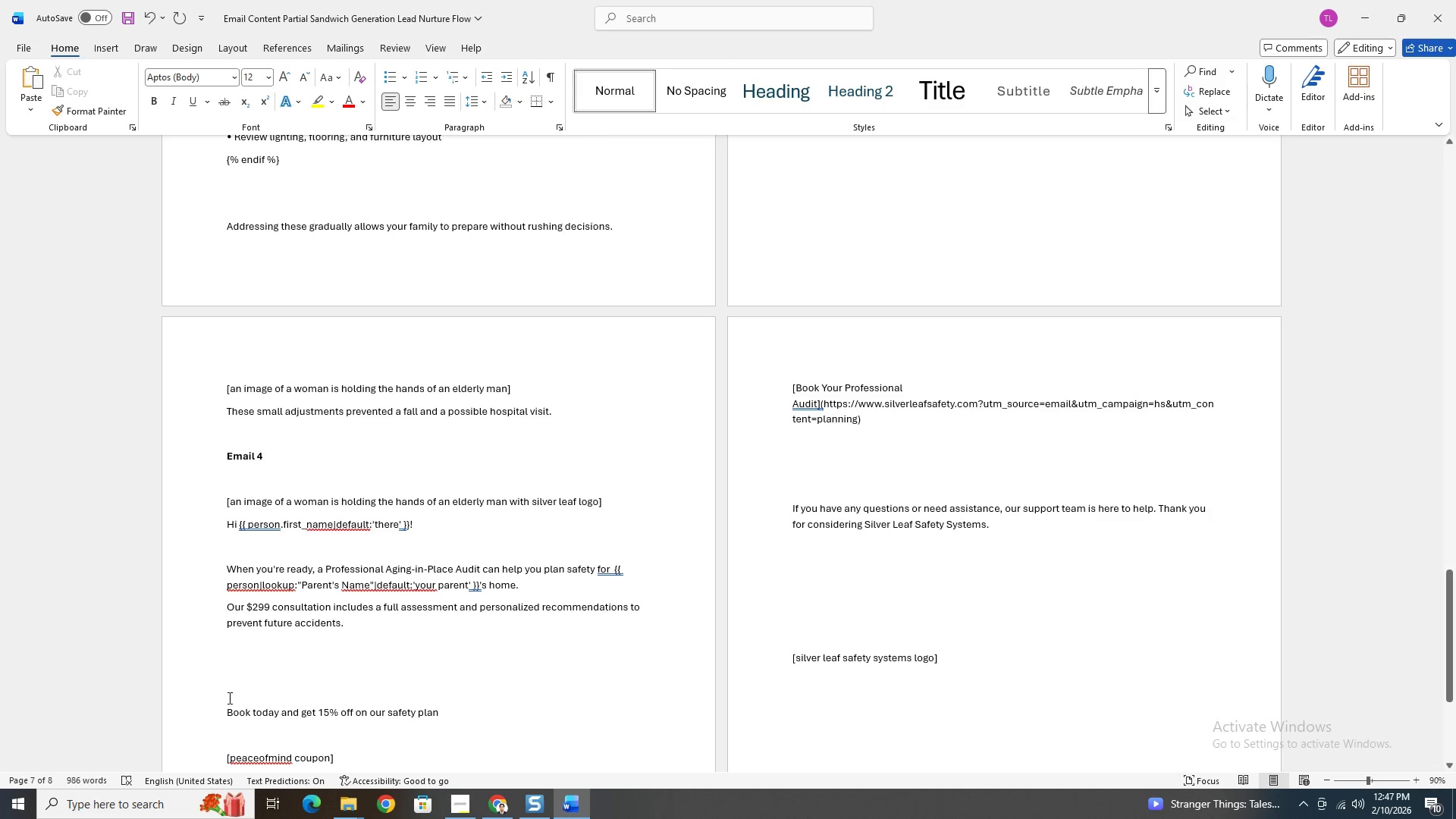 
left_click([227, 708])
 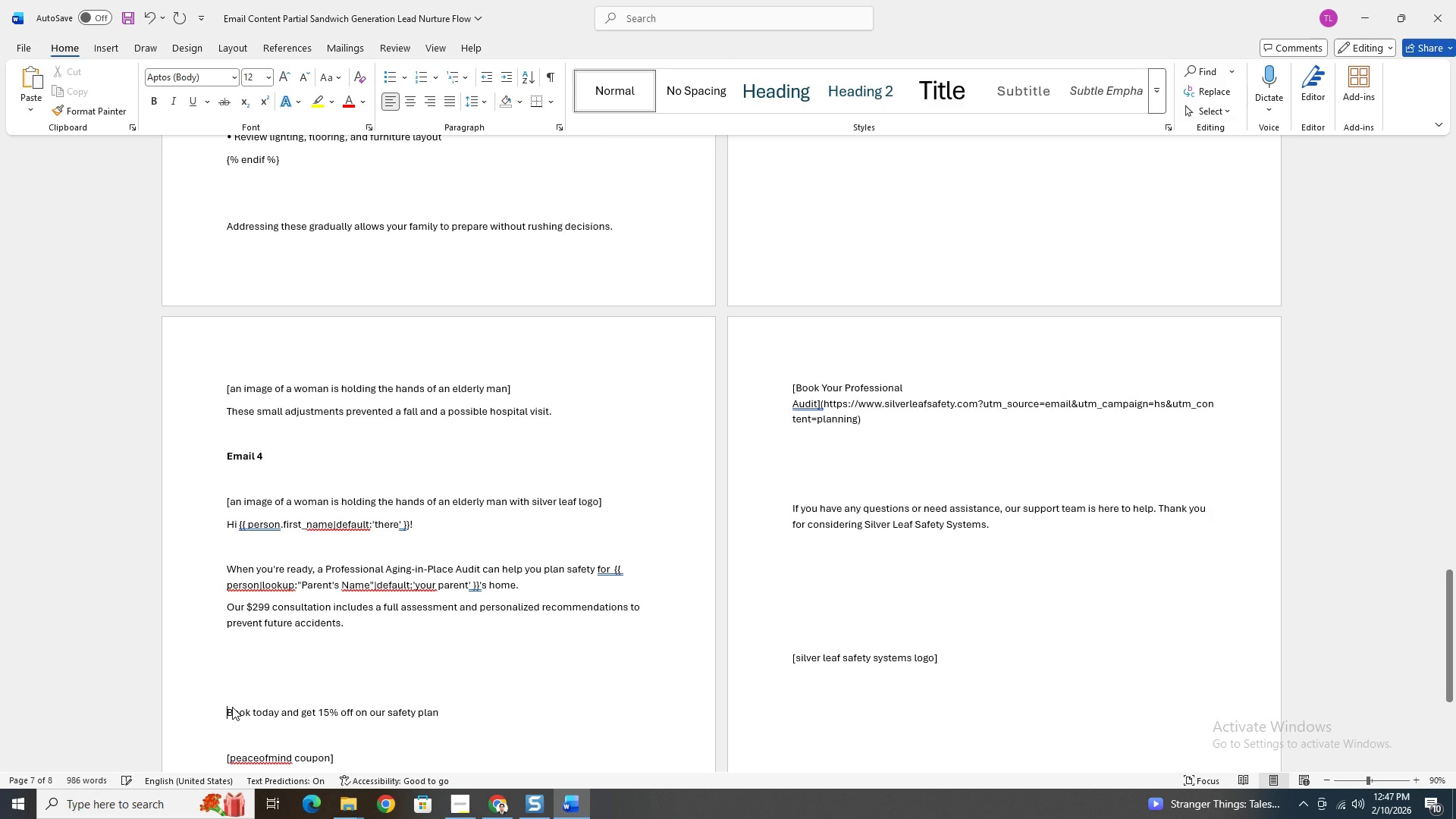 
key(Backspace)
 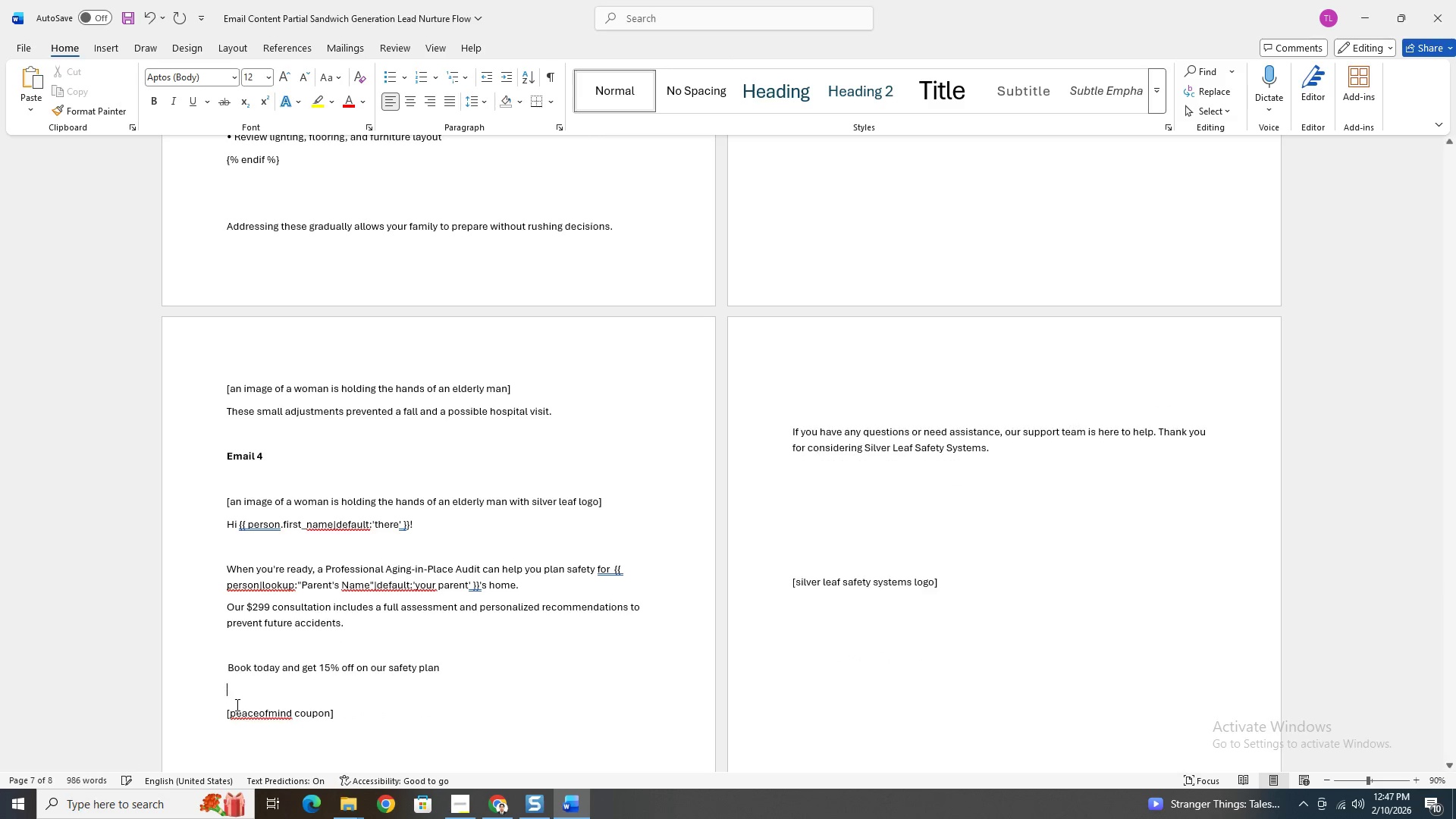 
key(Backspace)
 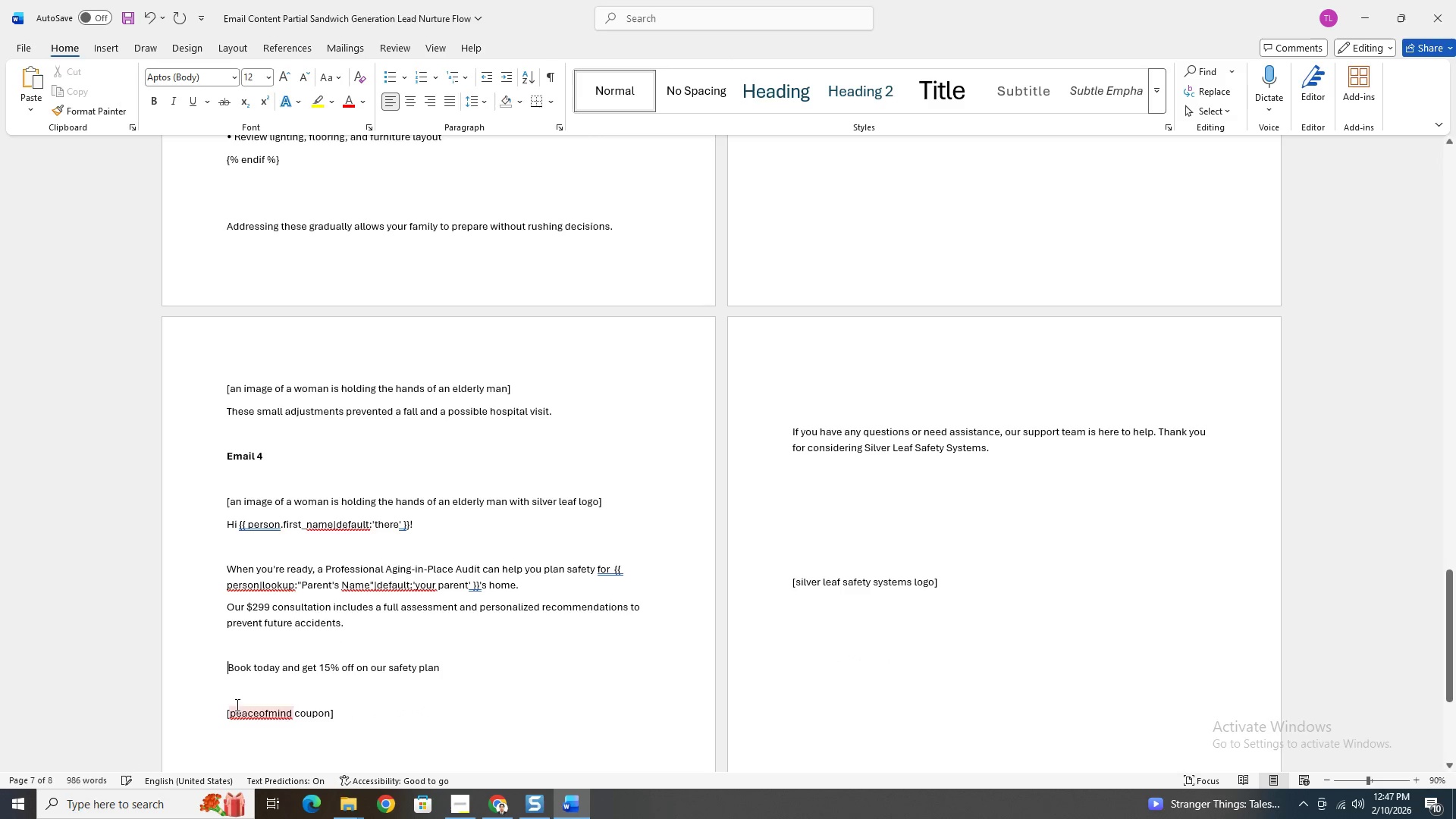 
key(Backspace)
 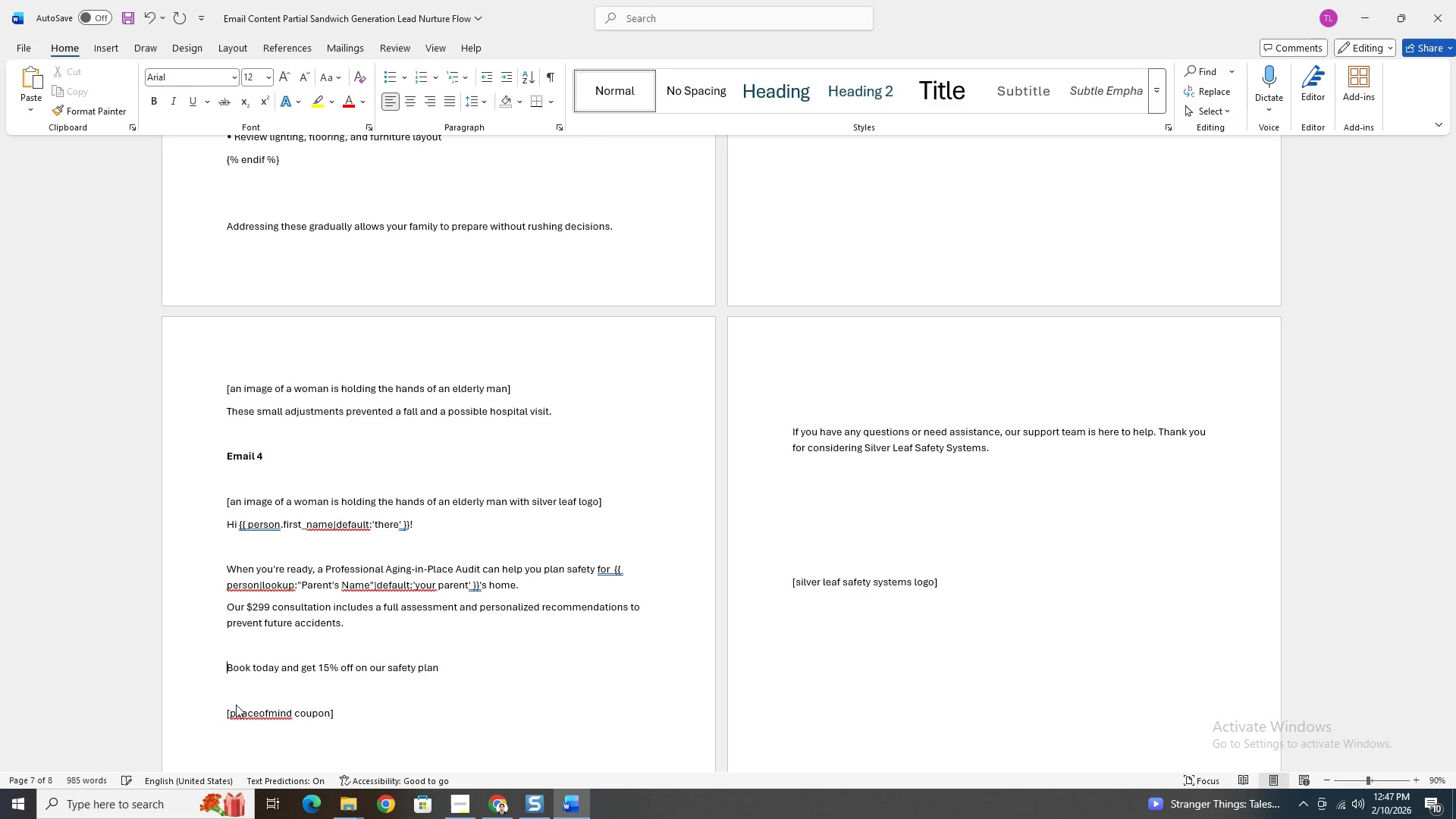 
key(Backspace)
 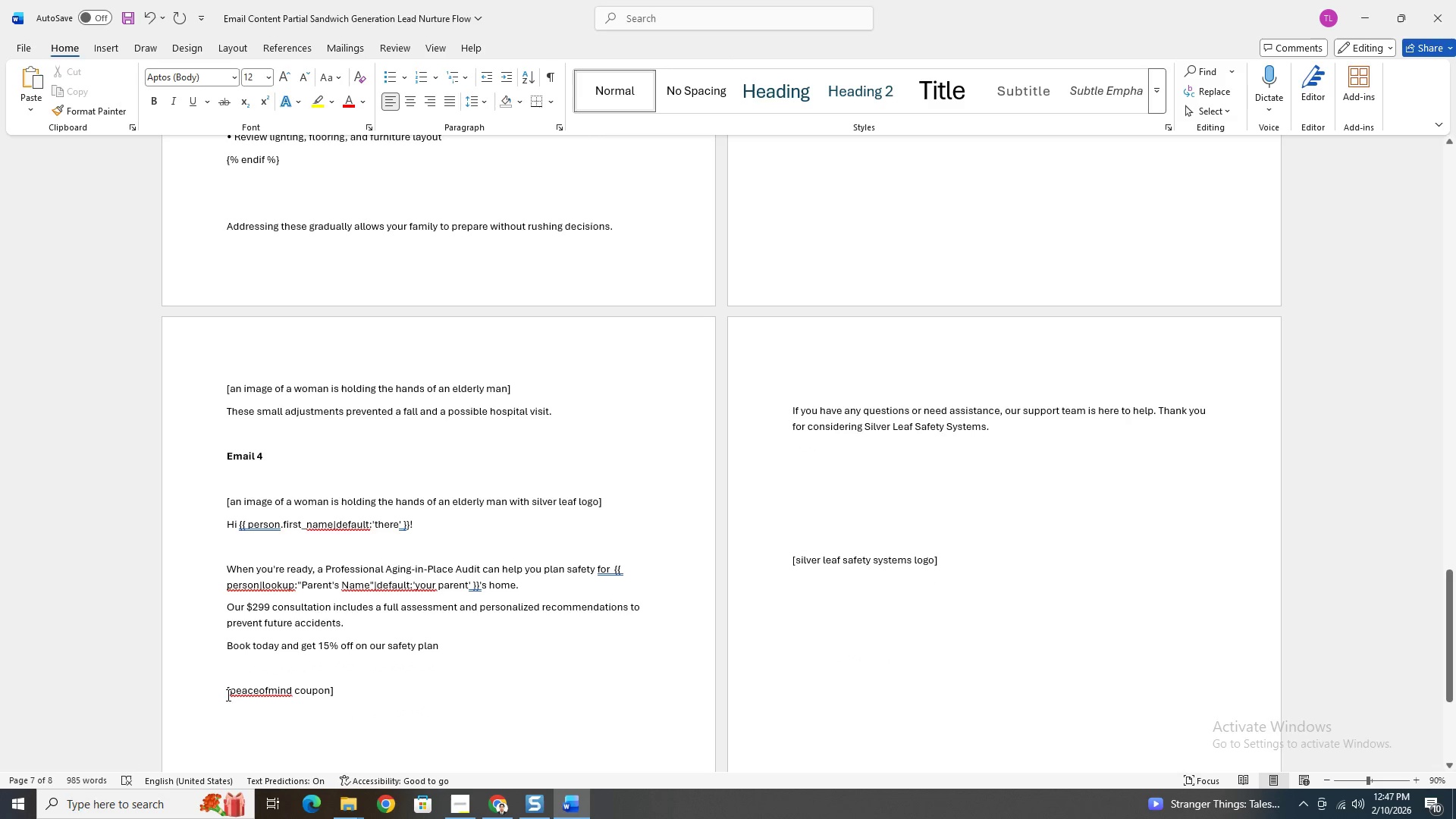 
left_click([227, 694])
 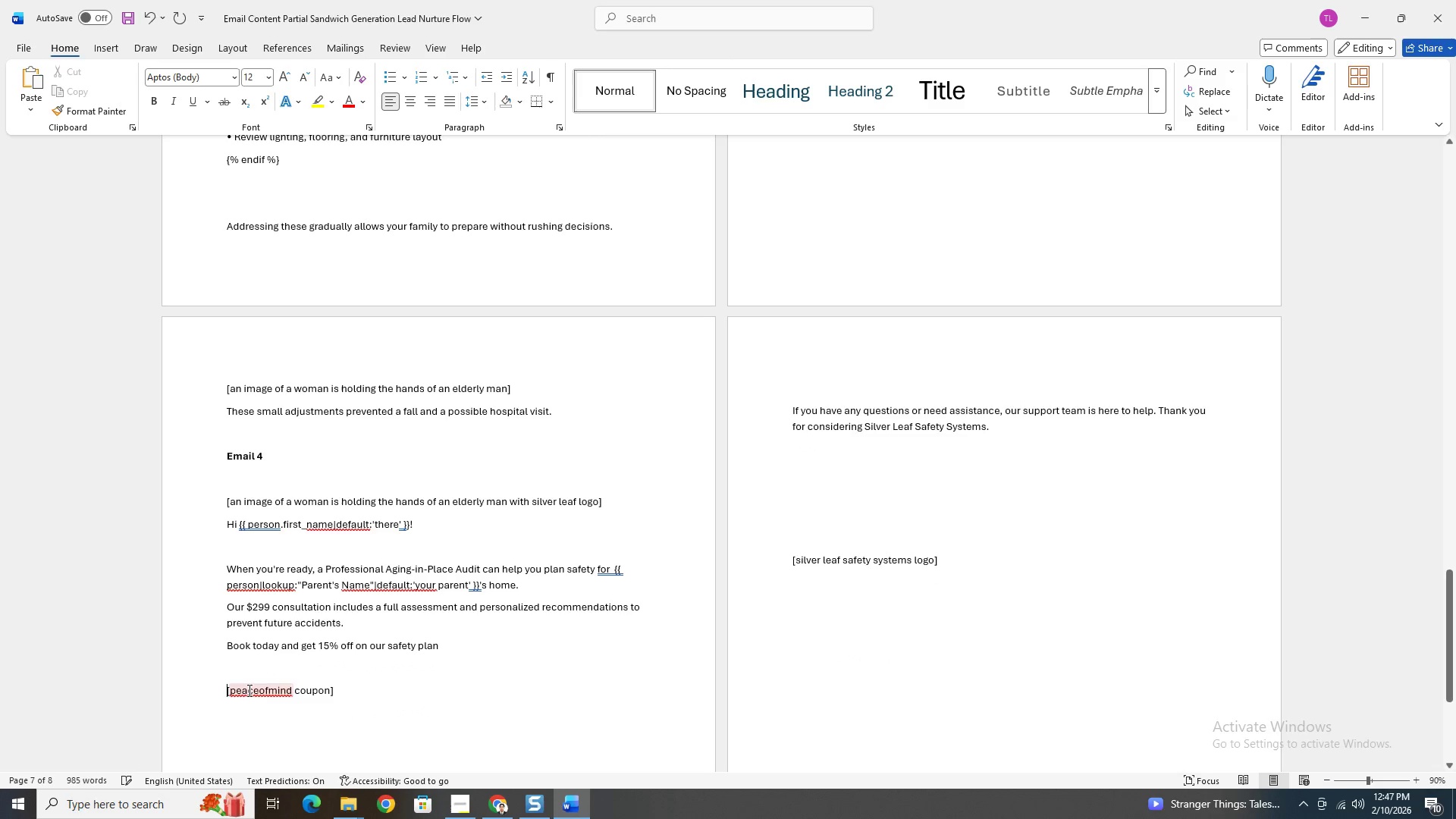 
key(Backspace)
 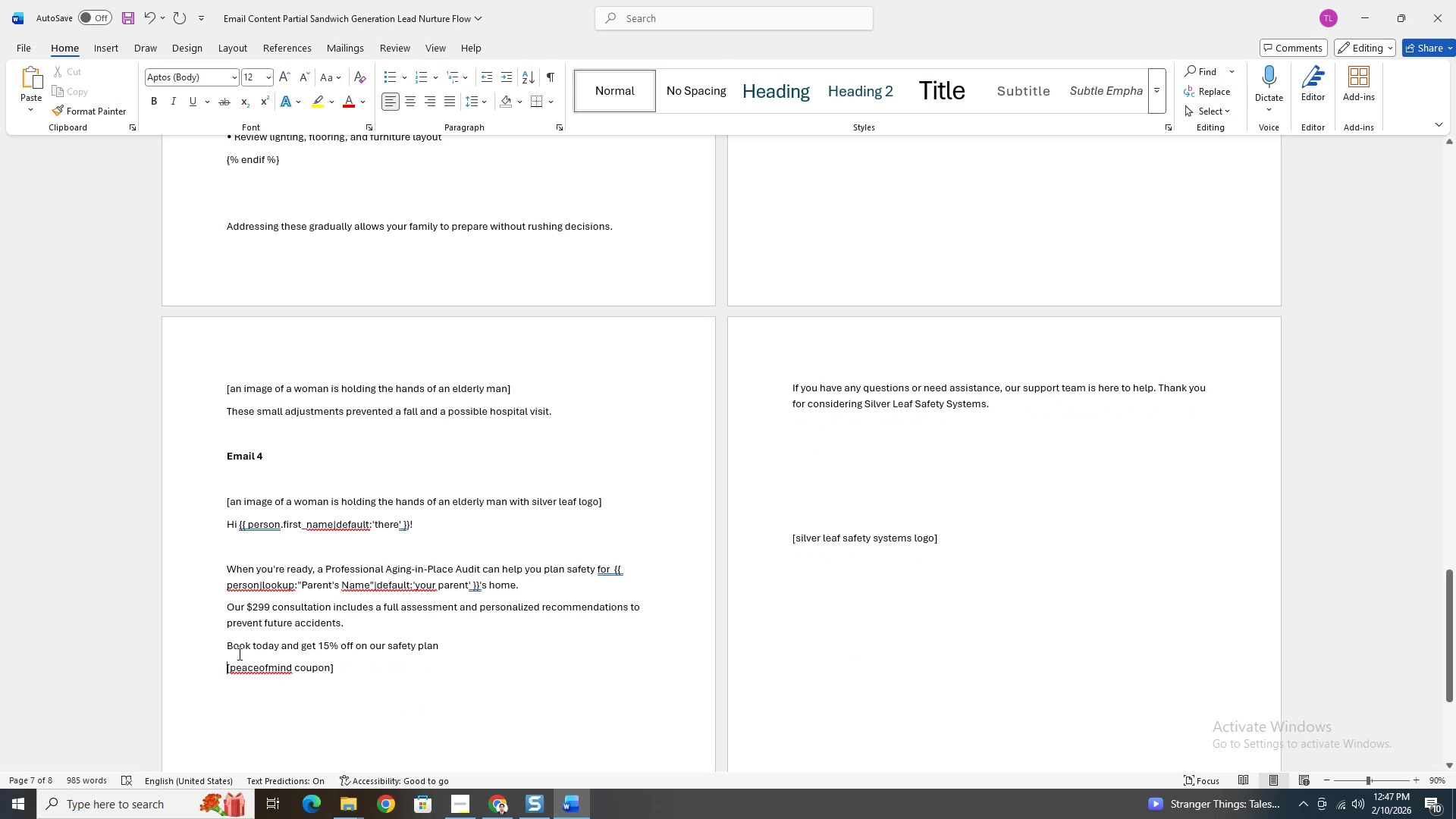 
left_click([226, 646])
 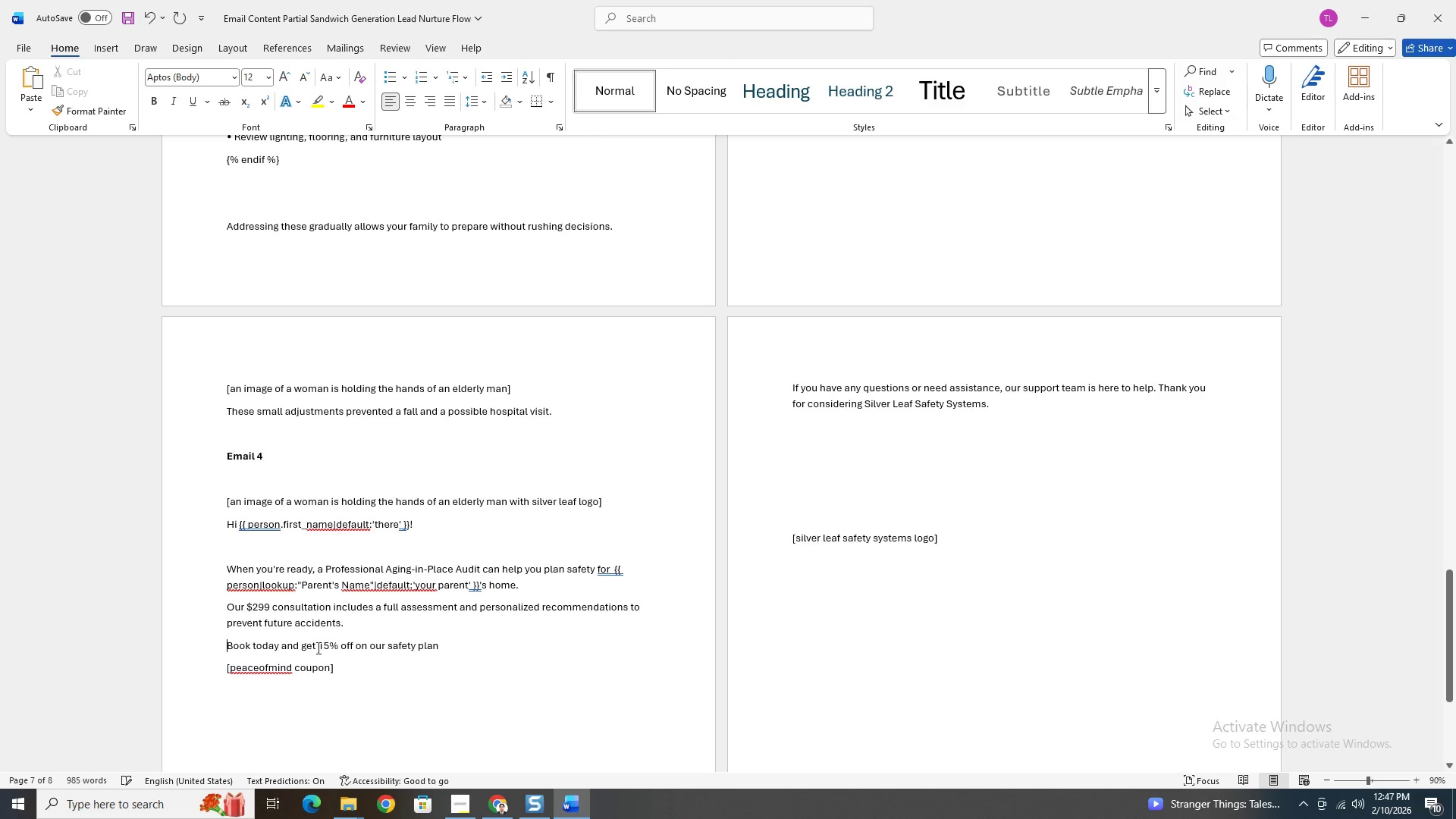 
key(Enter)
 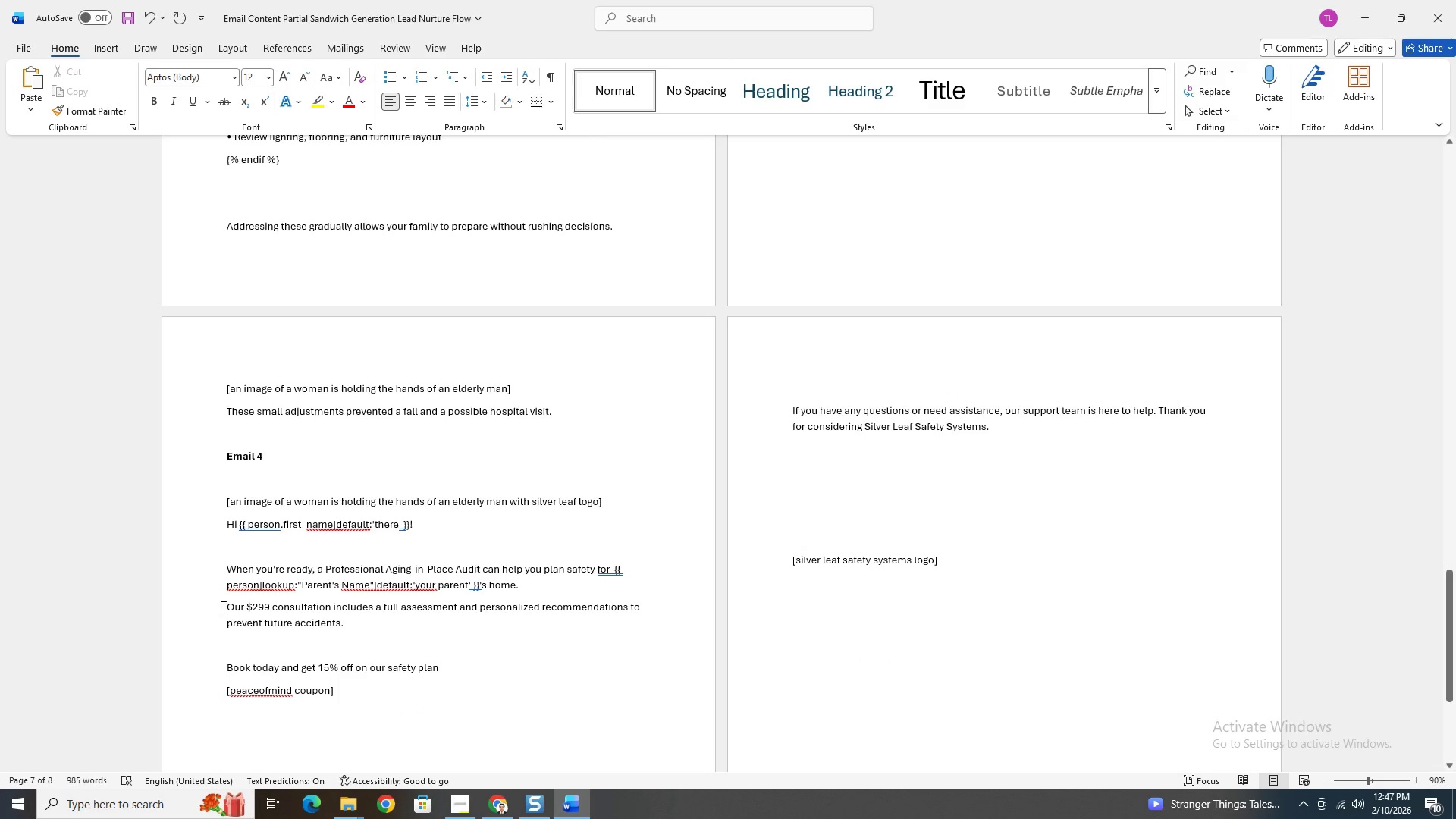 
left_click([227, 608])
 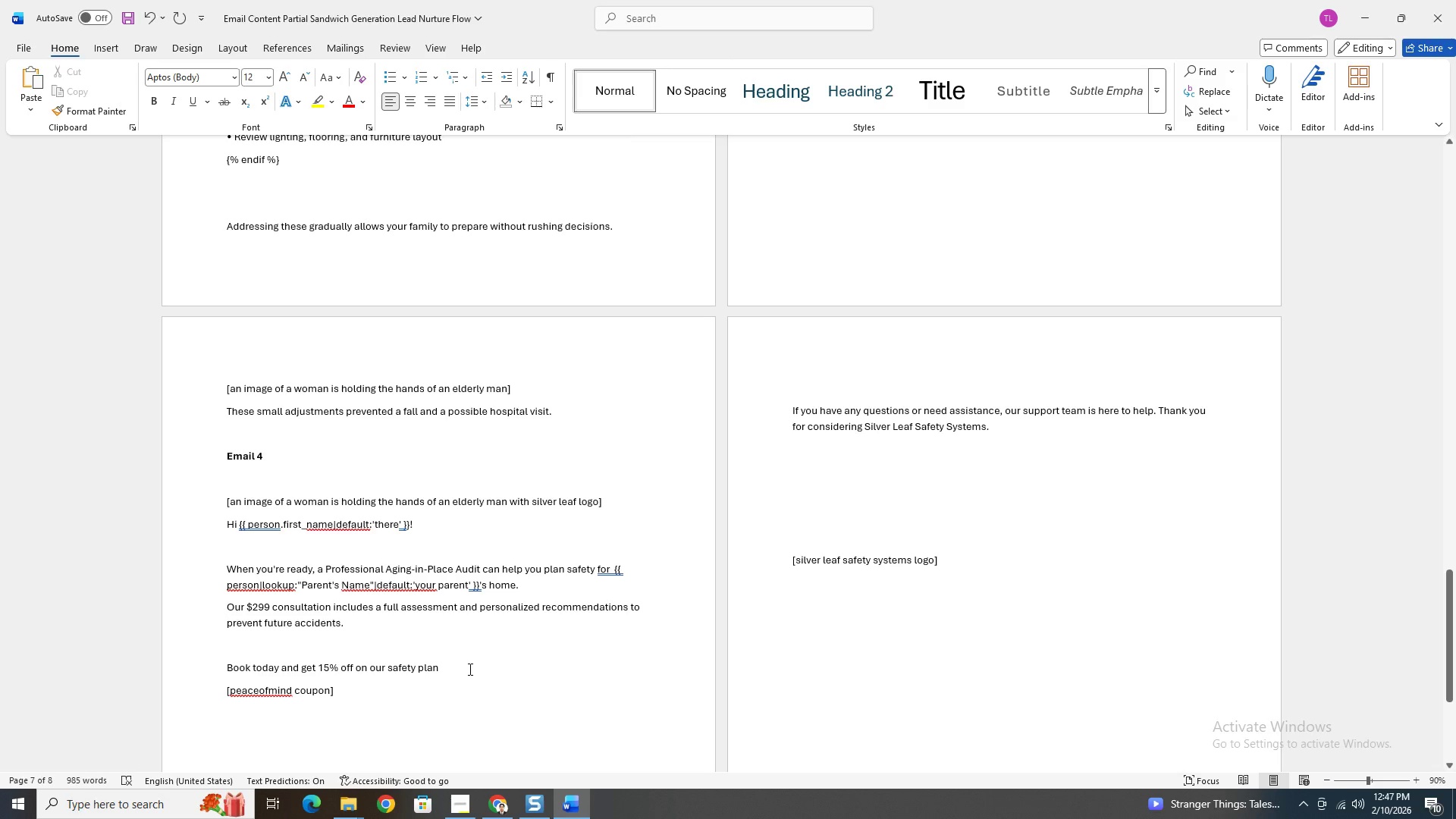 
scroll: coordinate [469, 669], scroll_direction: down, amount: 5.0
 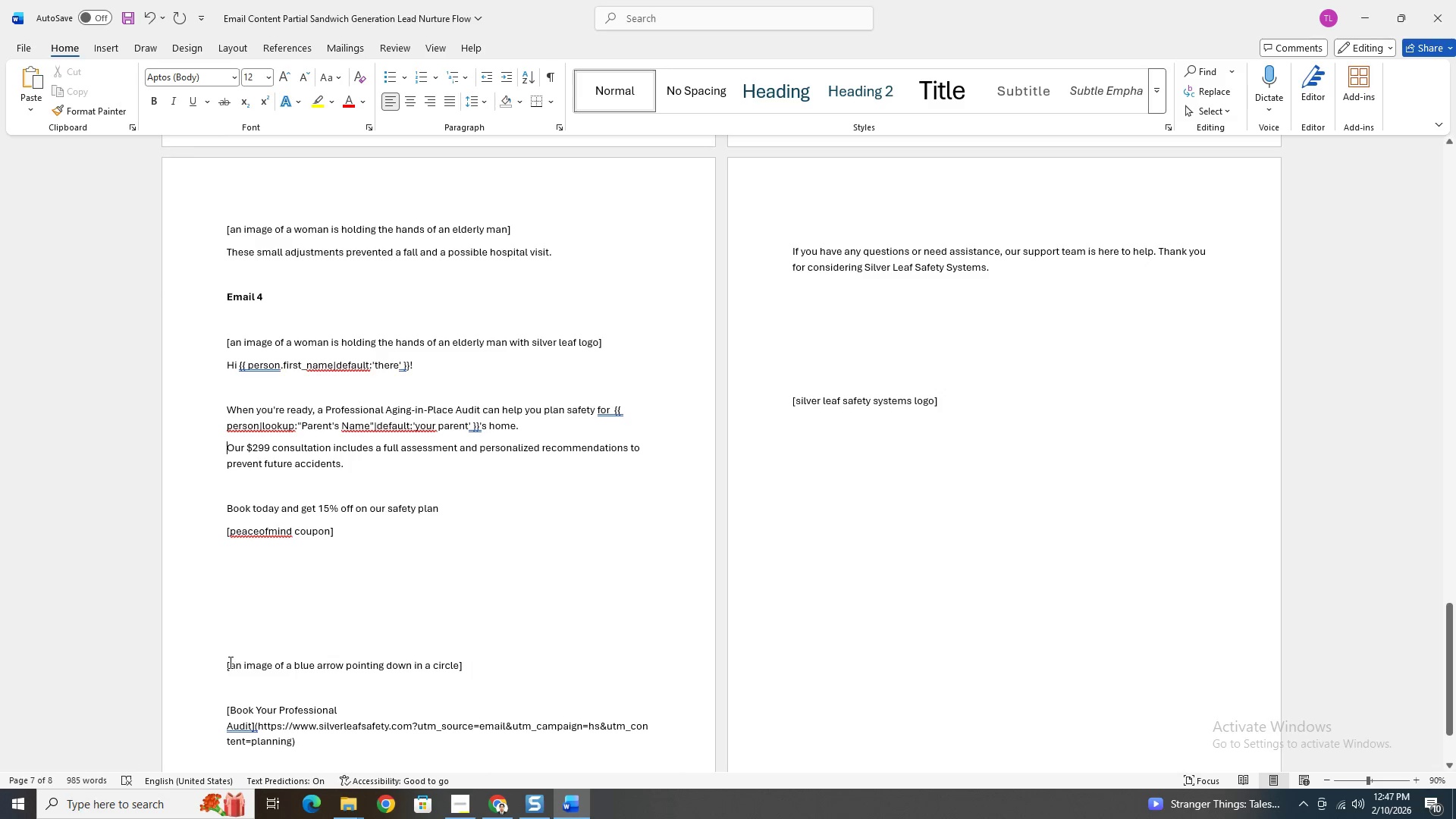 
left_click([228, 665])
 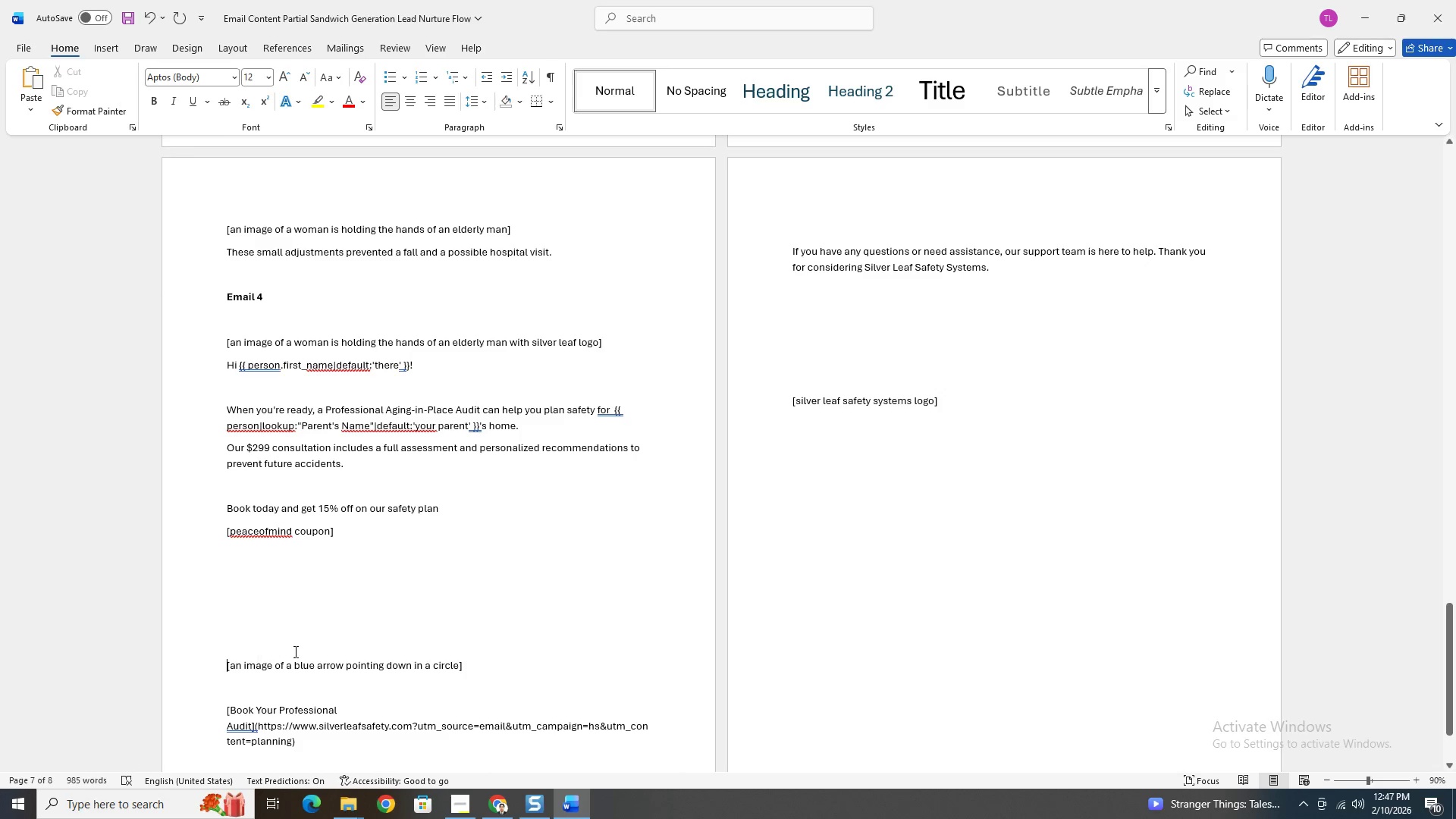 
key(Backspace)
 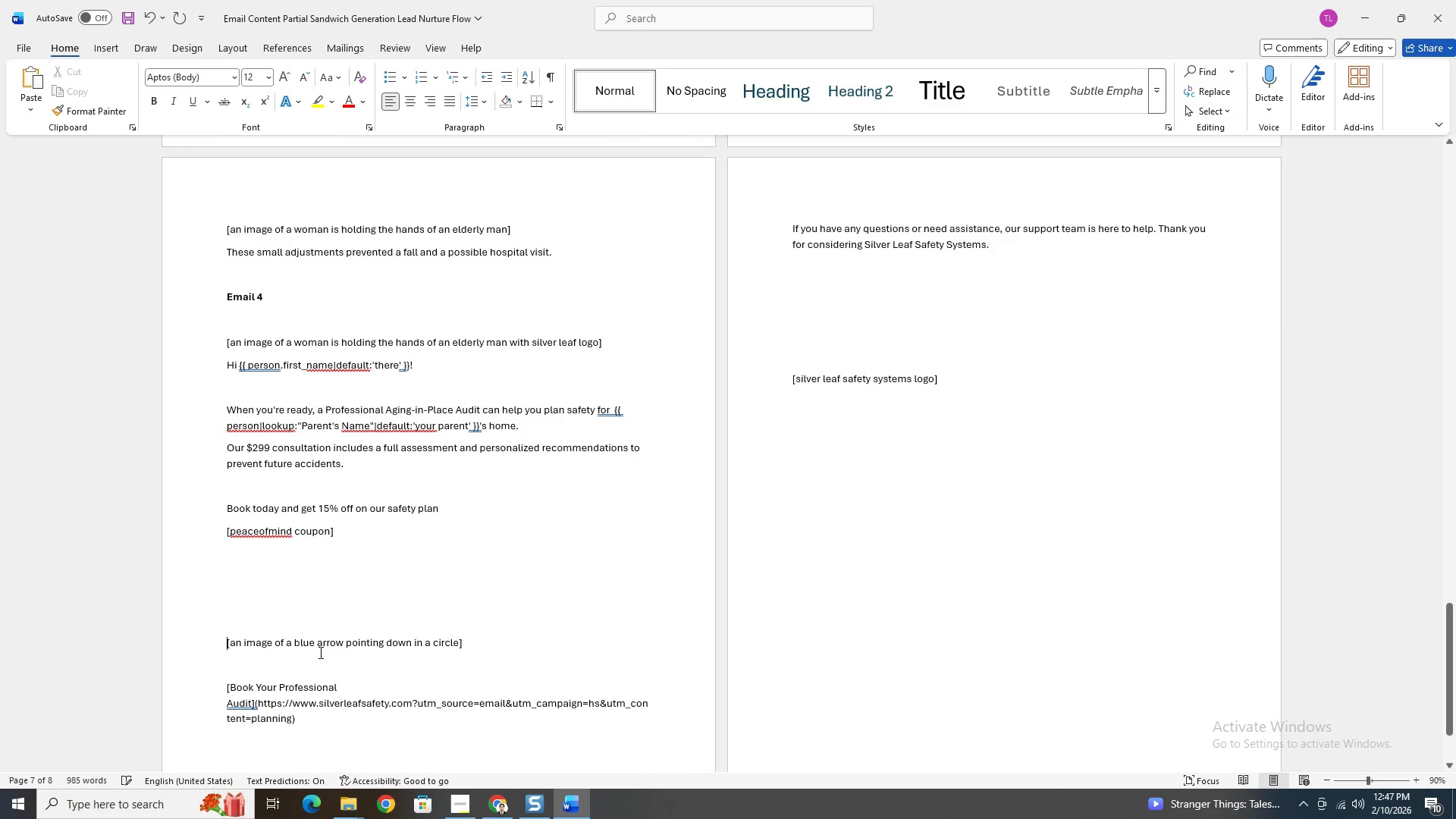 
key(Backspace)
 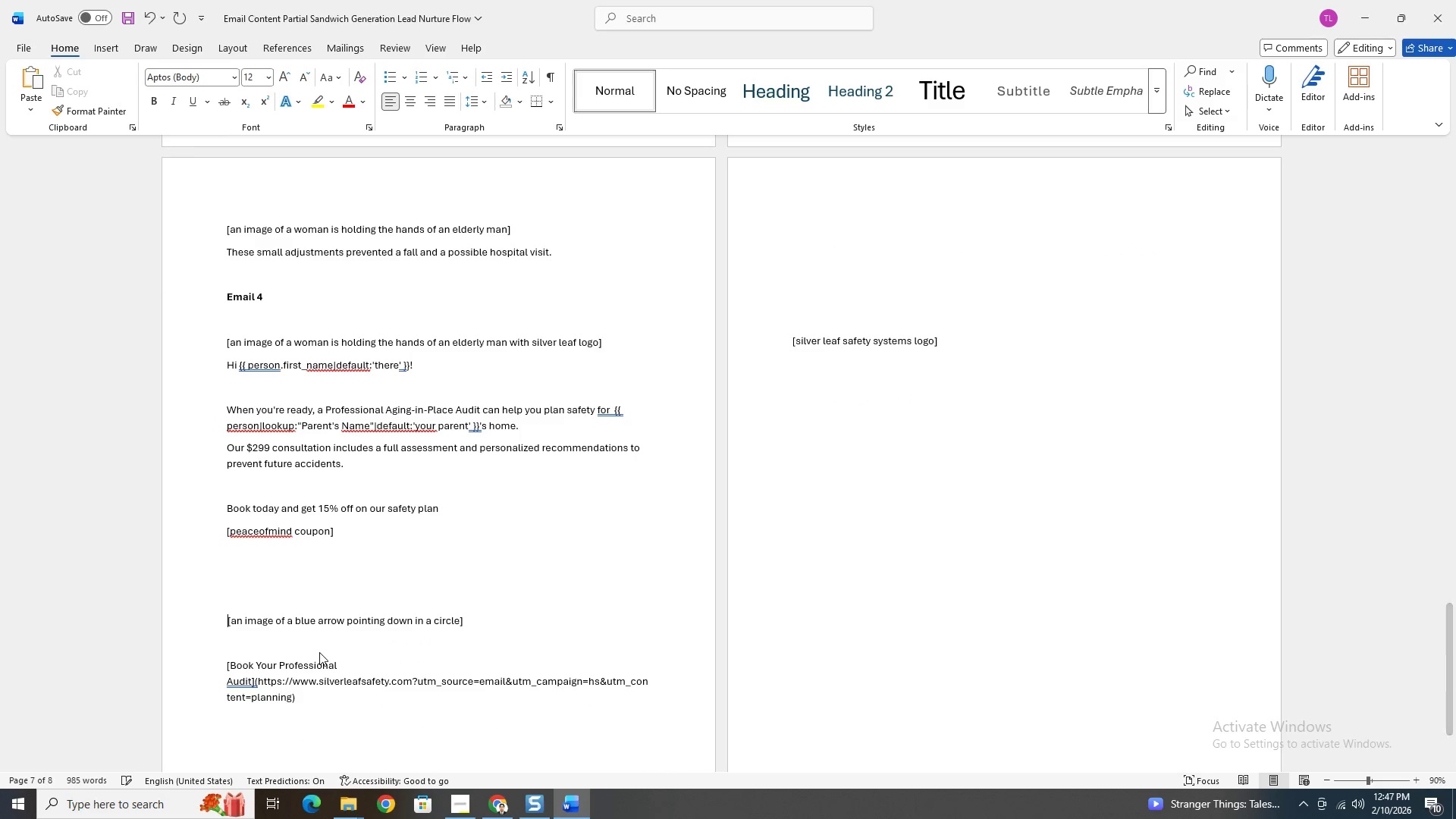 
key(Backspace)
 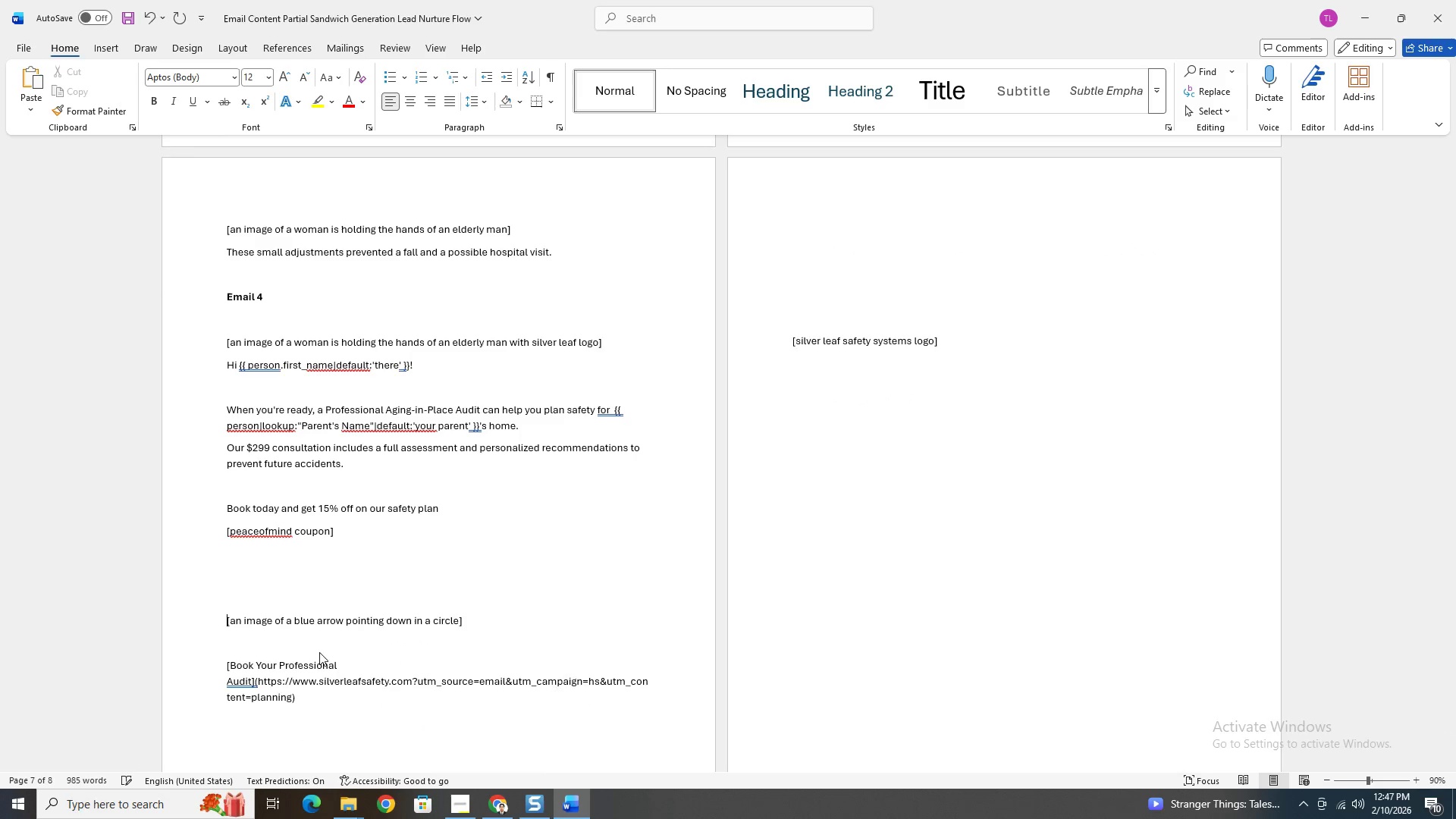 
key(Backspace)
 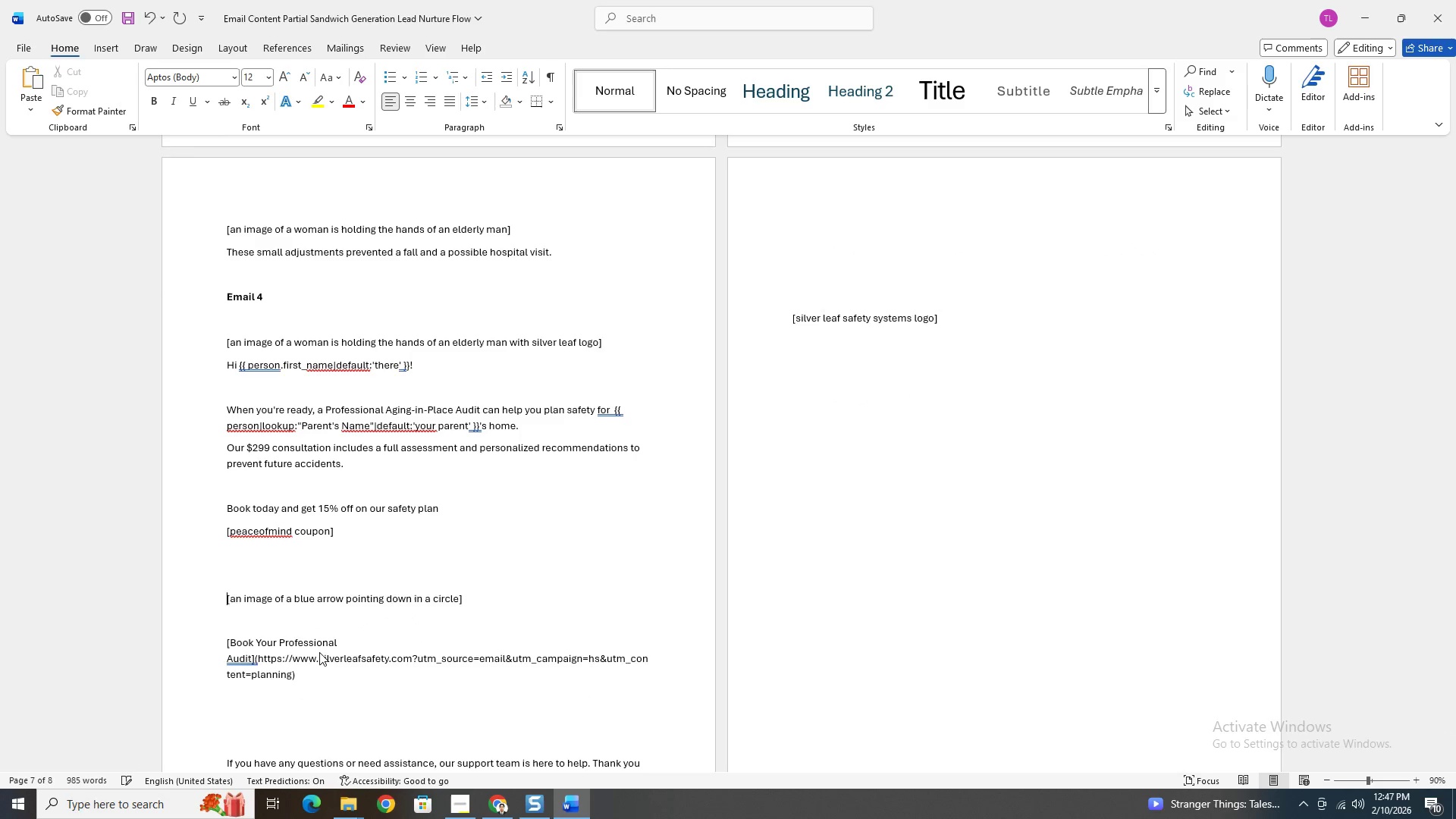 
key(Backspace)
 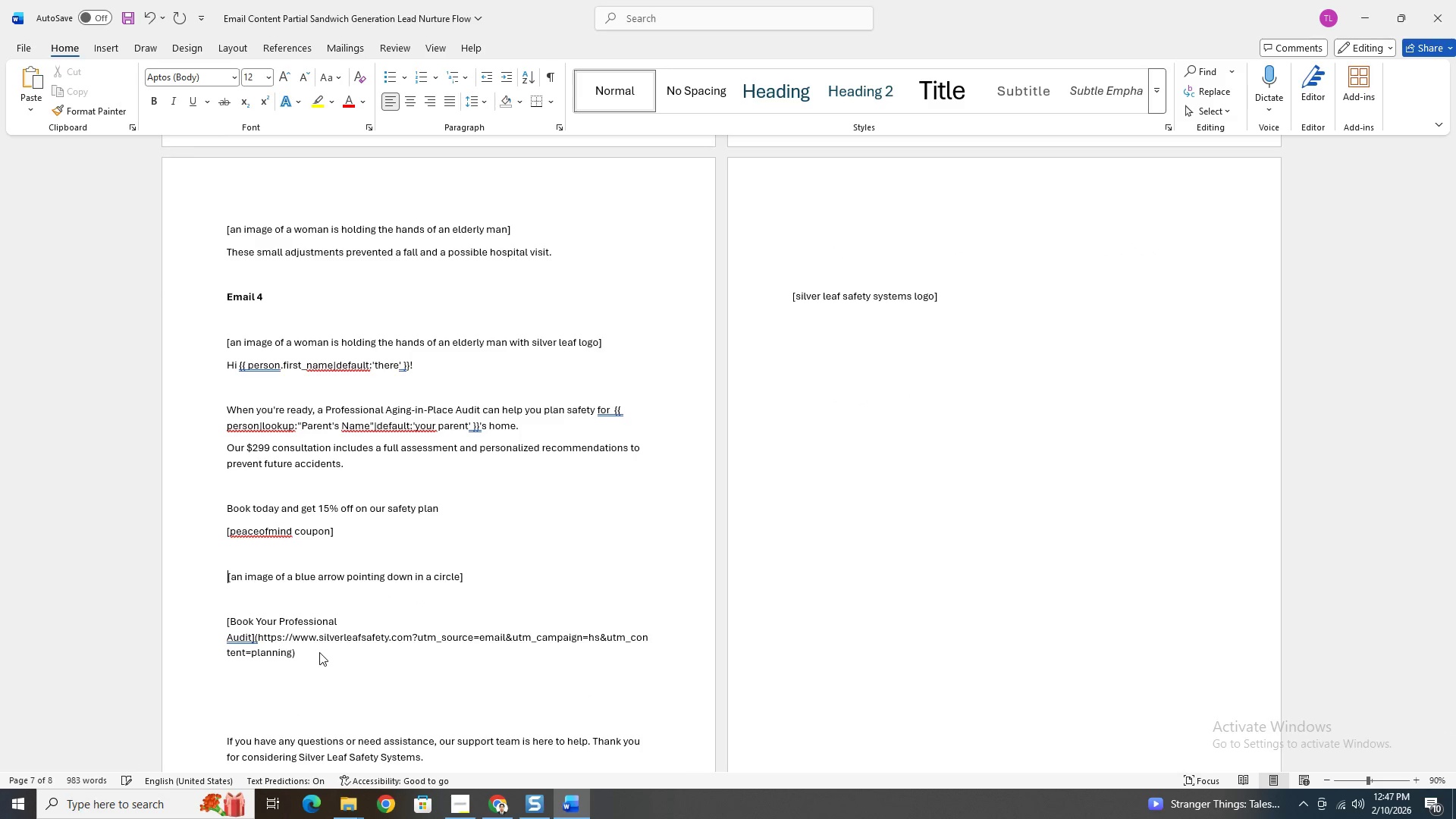 
key(Backspace)
 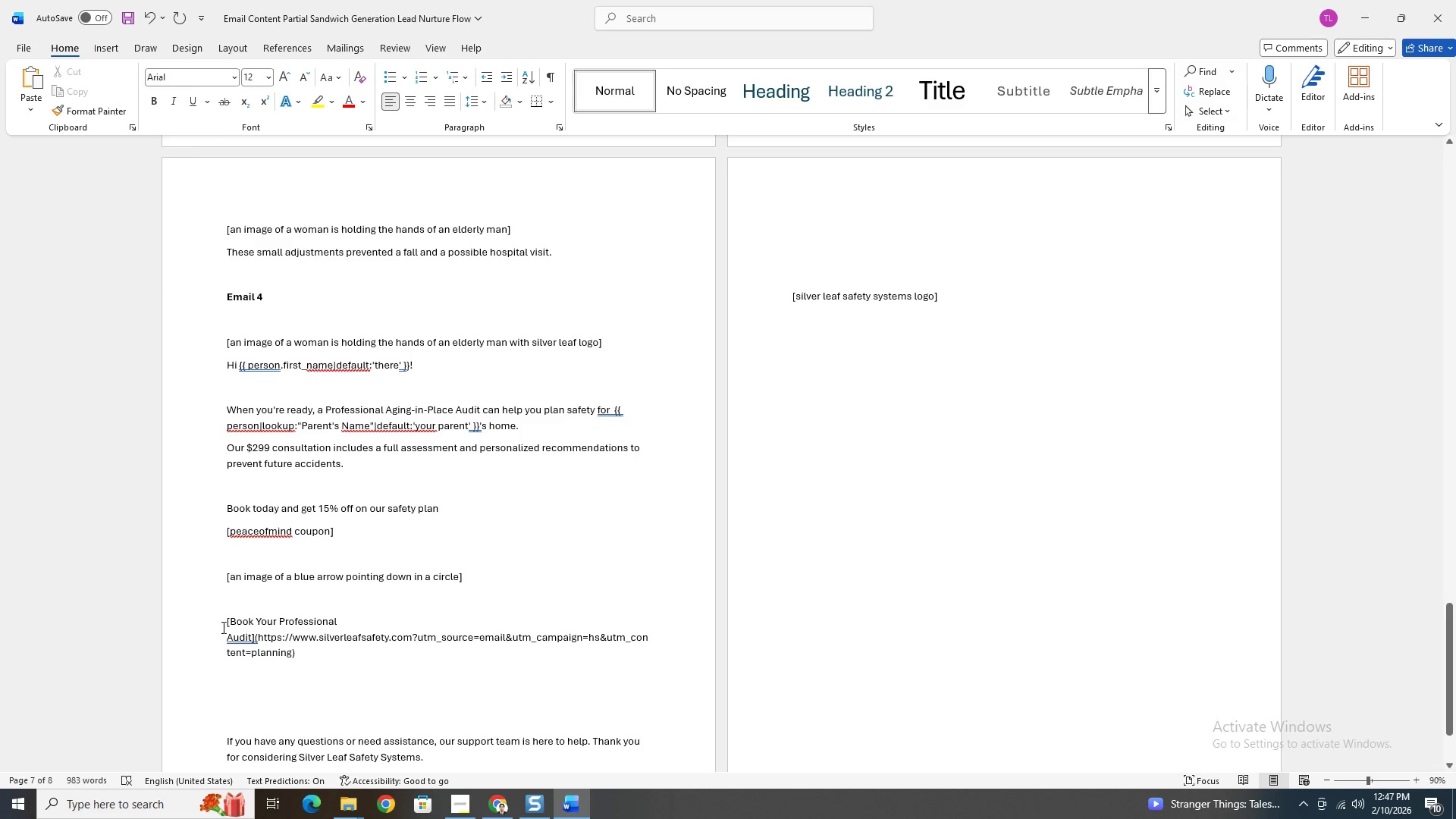 
left_click([226, 623])
 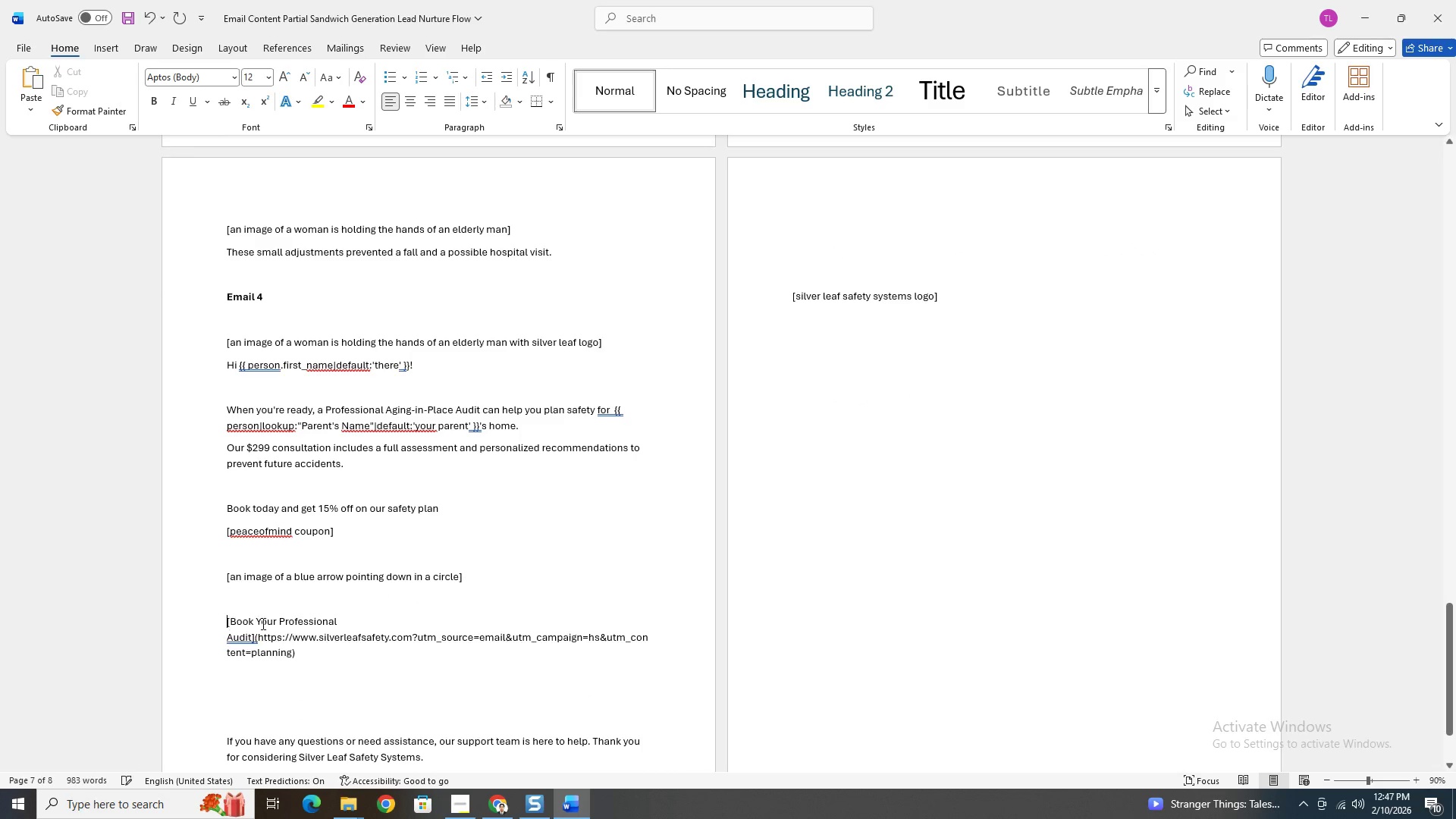 
key(Backspace)
 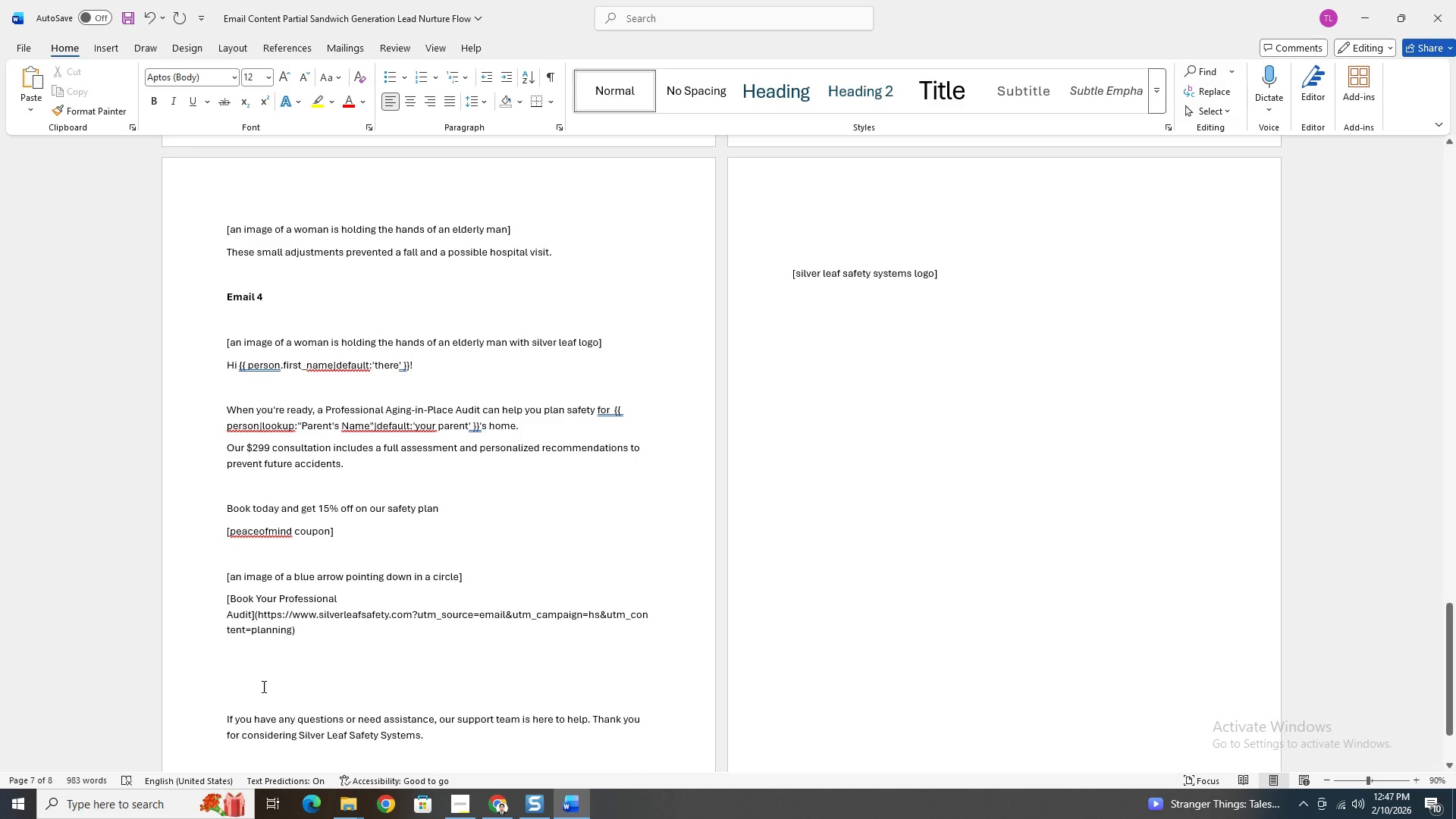 
scroll: coordinate [262, 701], scroll_direction: down, amount: 2.0
 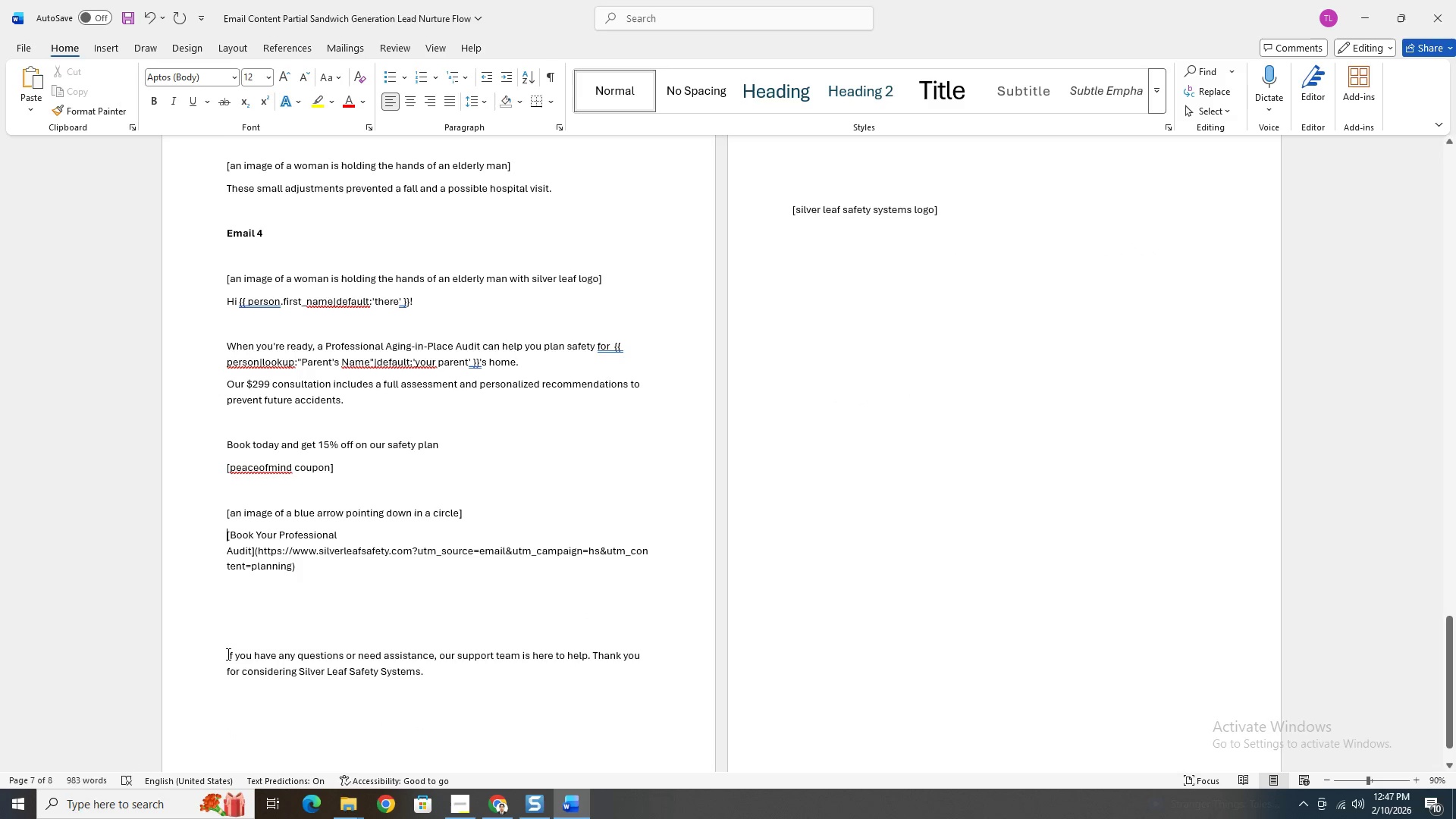 
left_click([227, 654])
 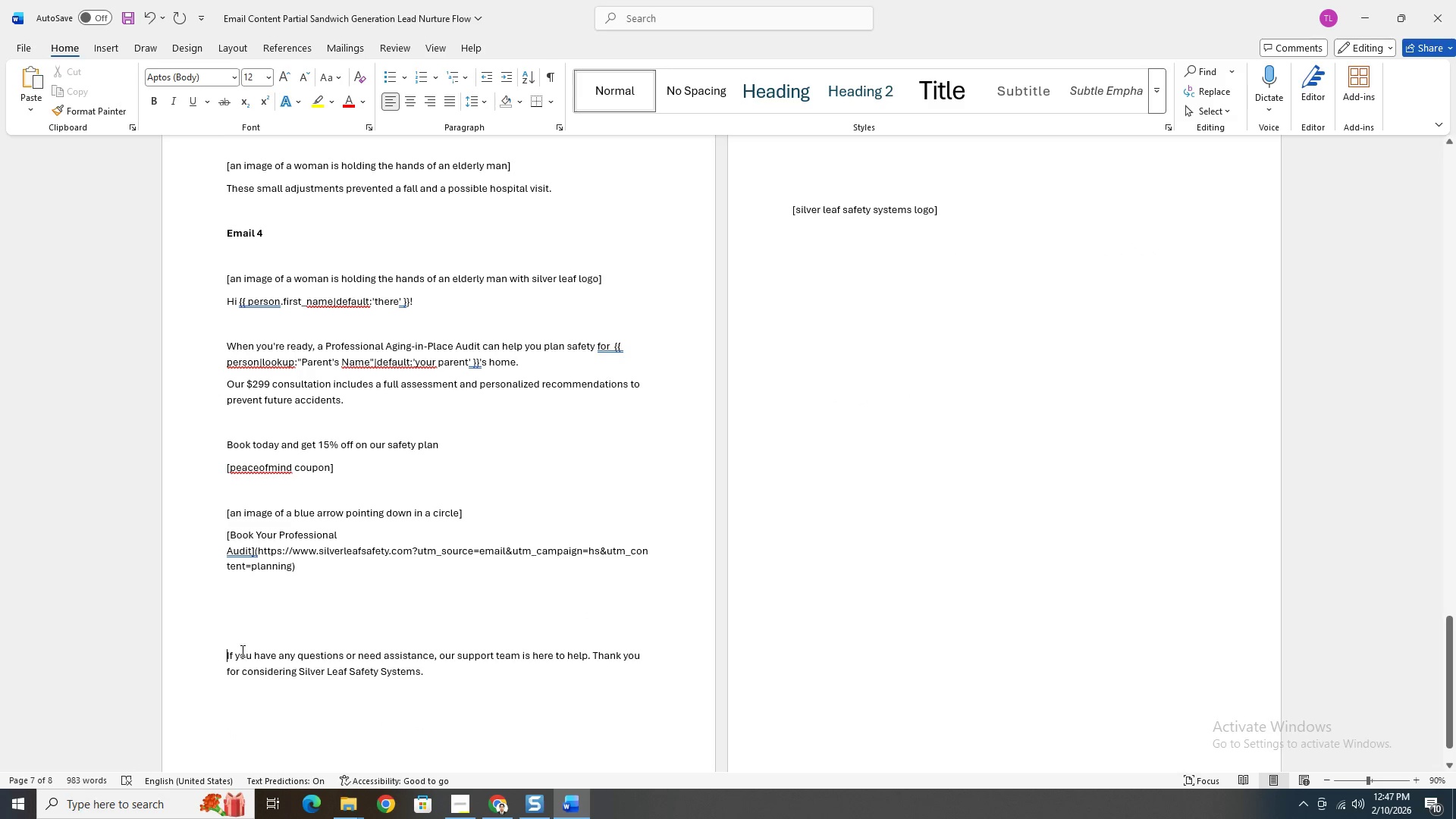 
key(Backspace)
 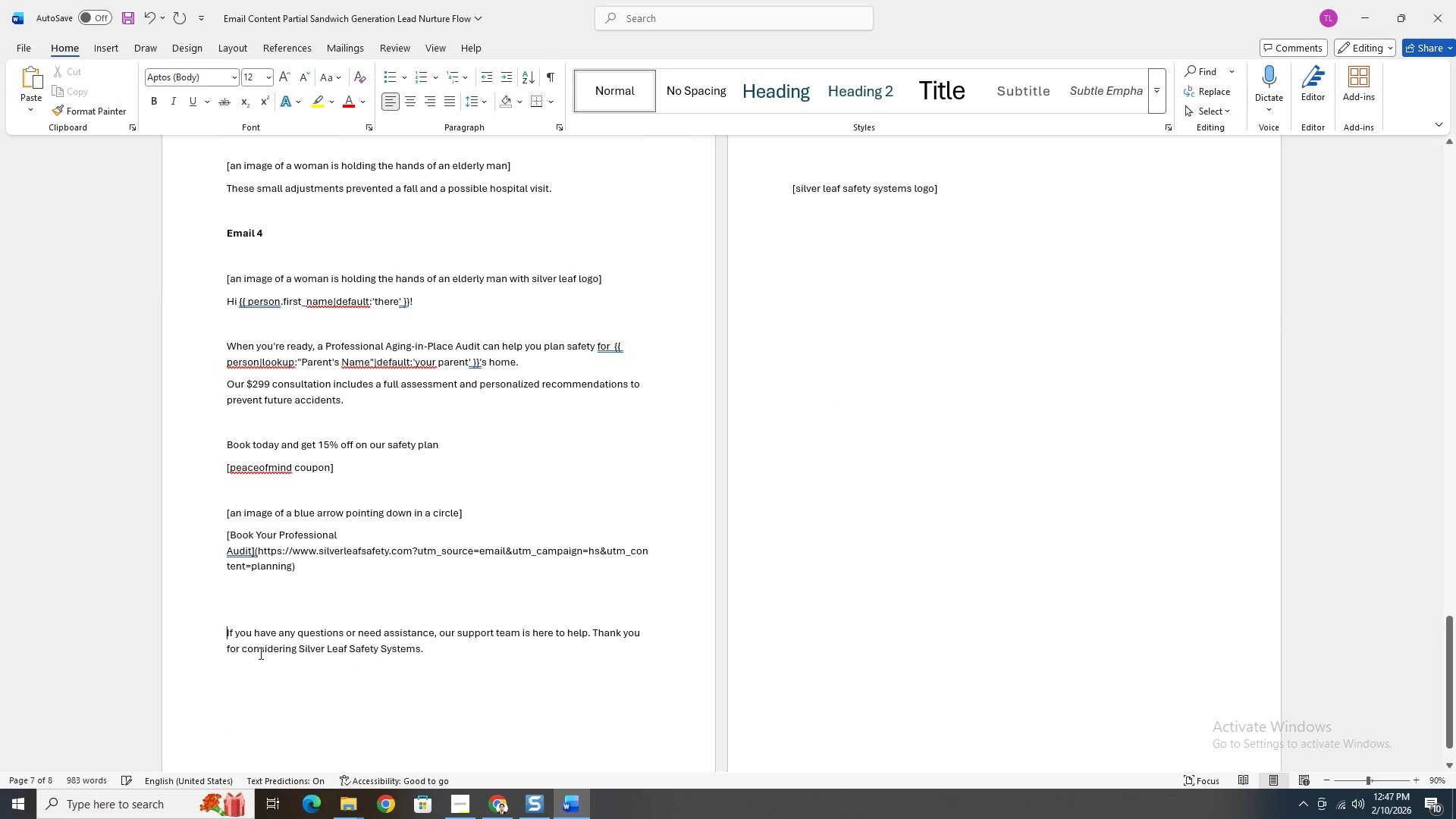 
key(Backspace)
 